 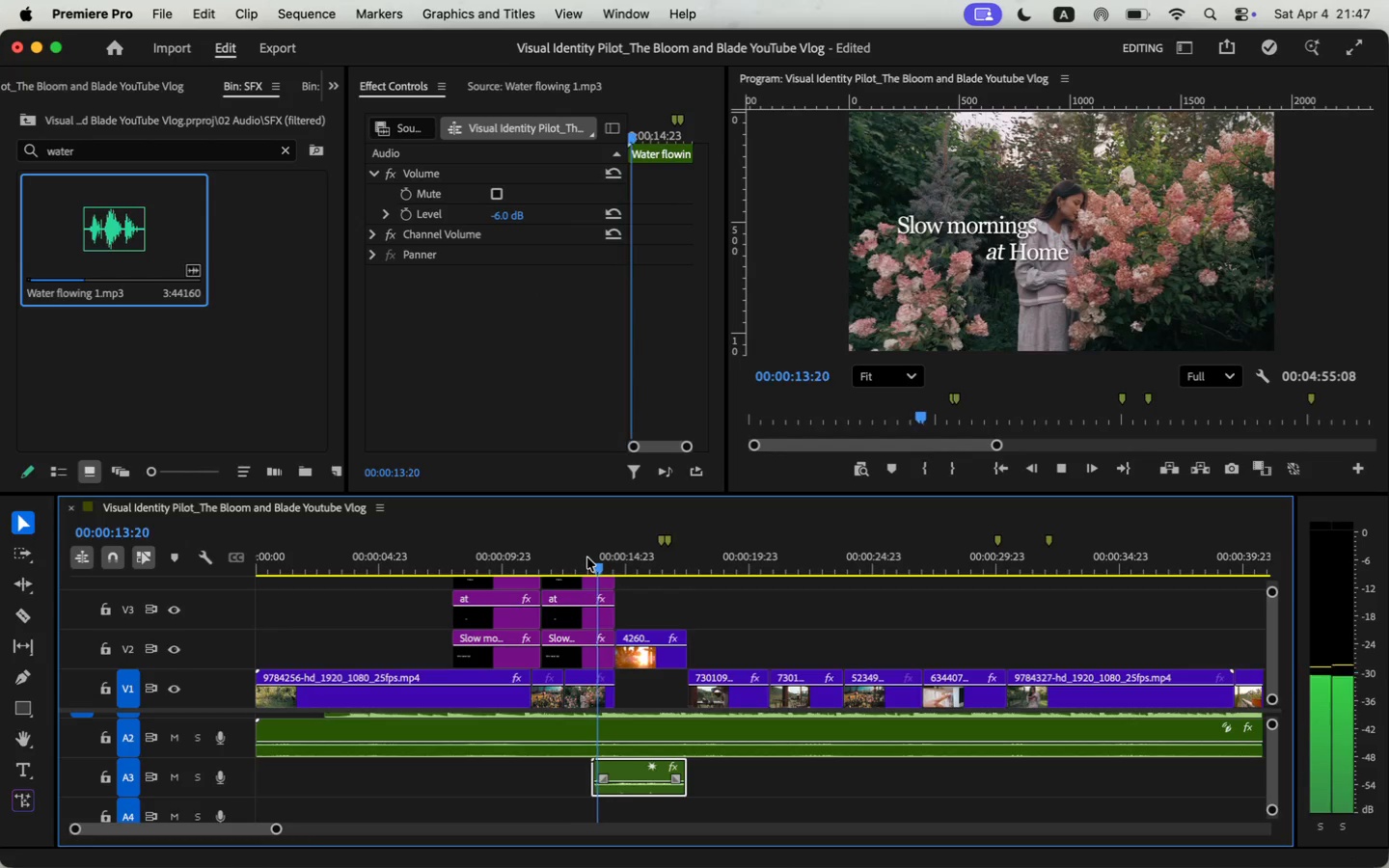 
scroll: coordinate [734, 773], scroll_direction: down, amount: 3.0
 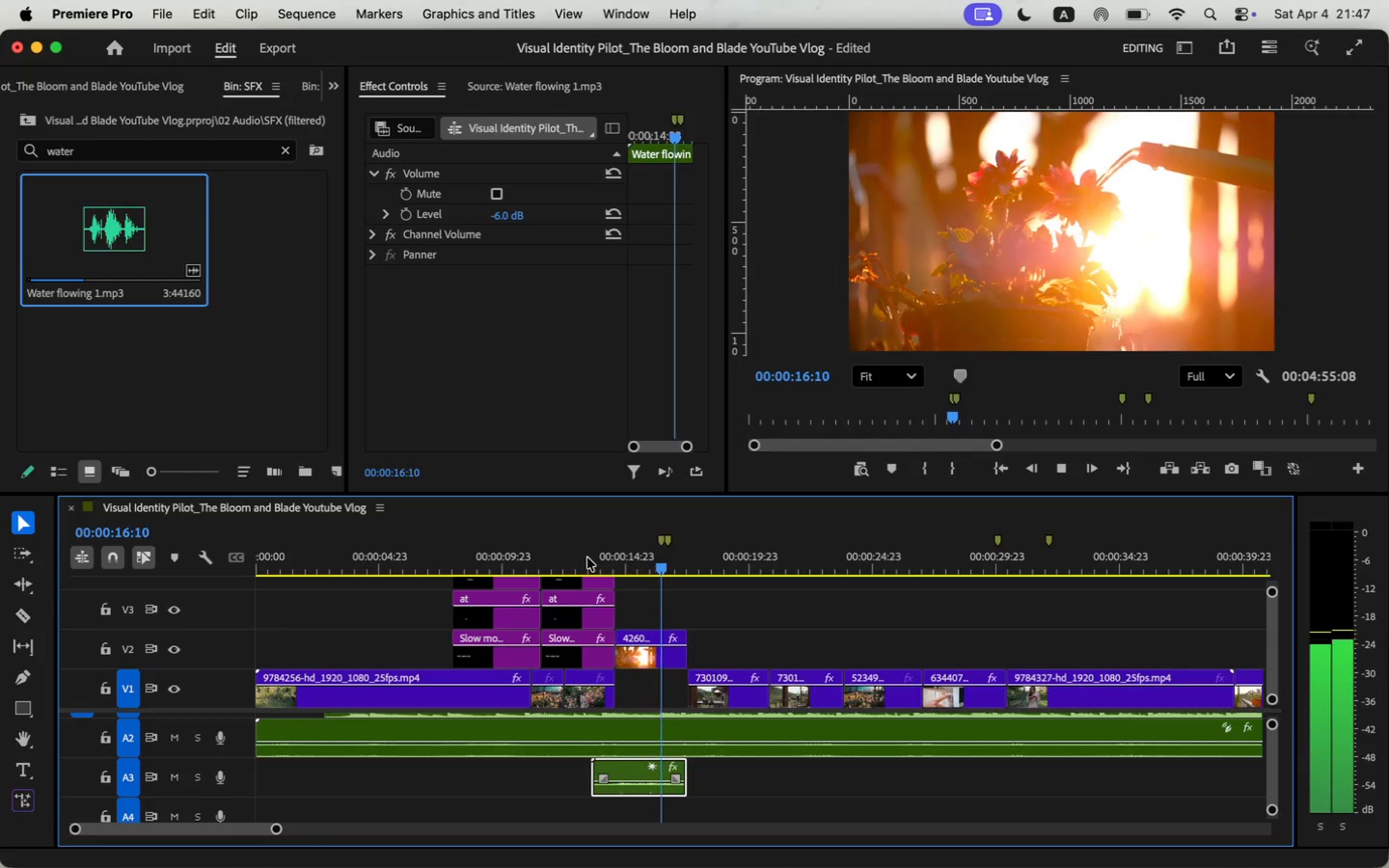 
double_click([141, 147])
 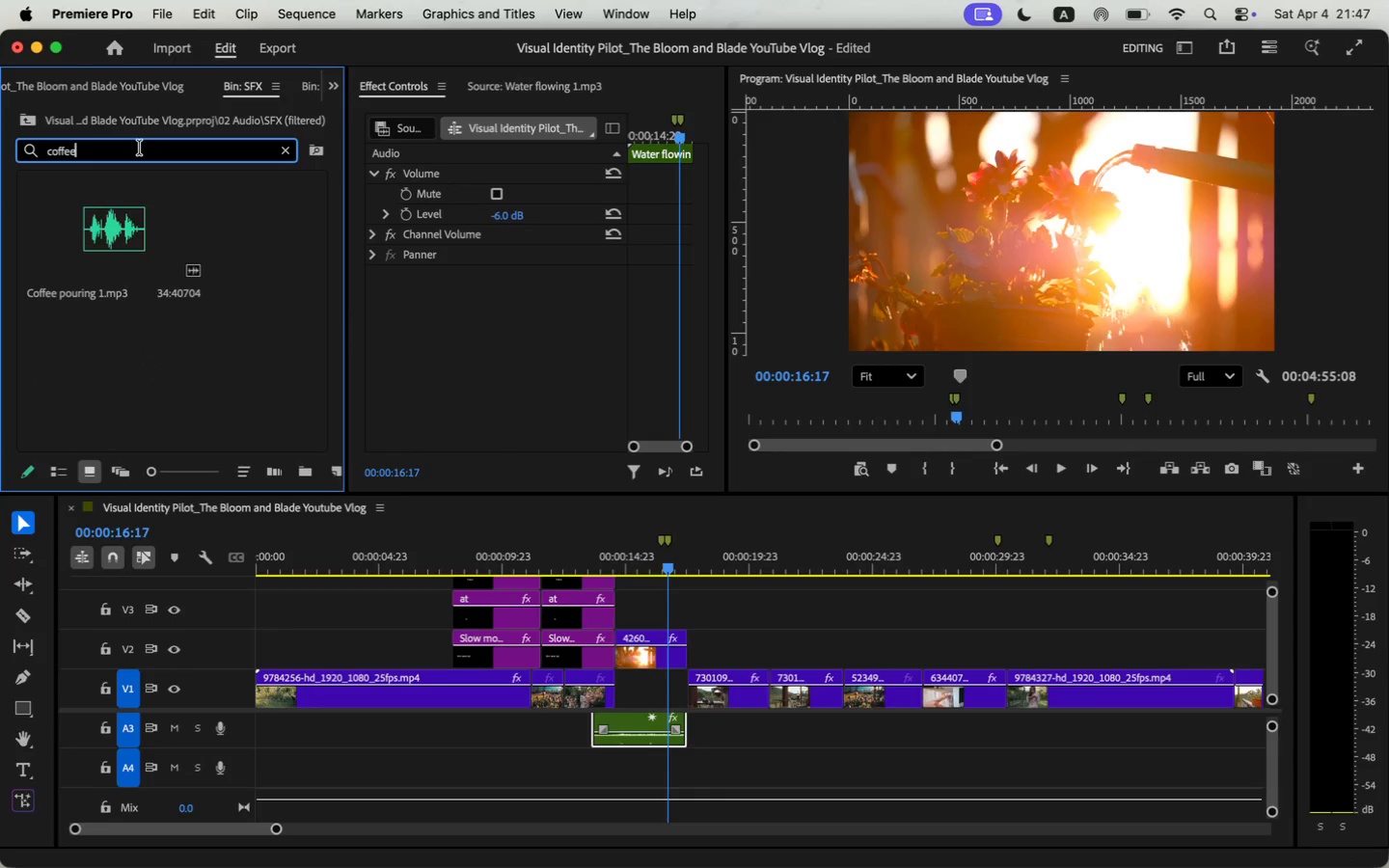 
type(coffee)
 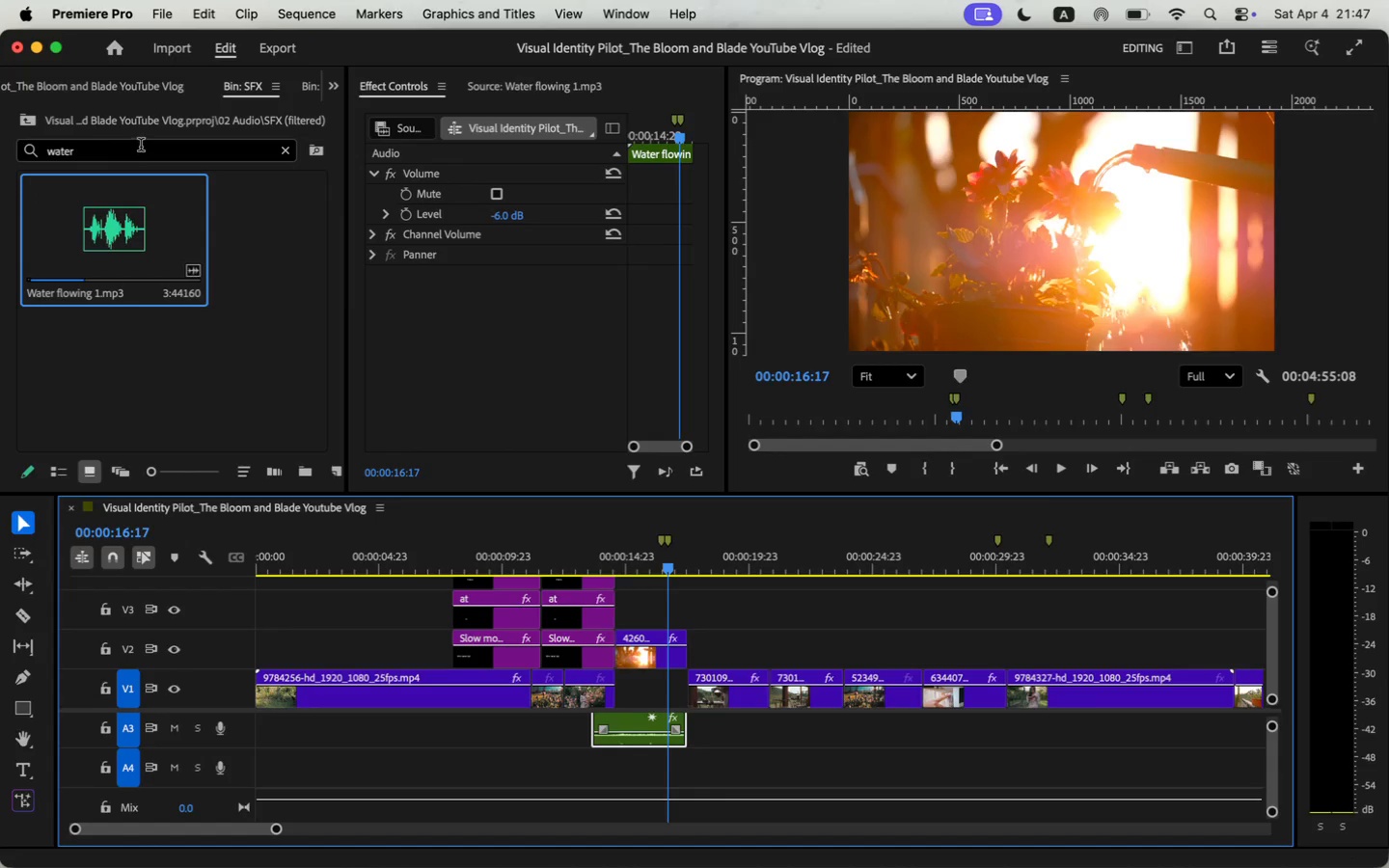 
double_click([116, 250])
 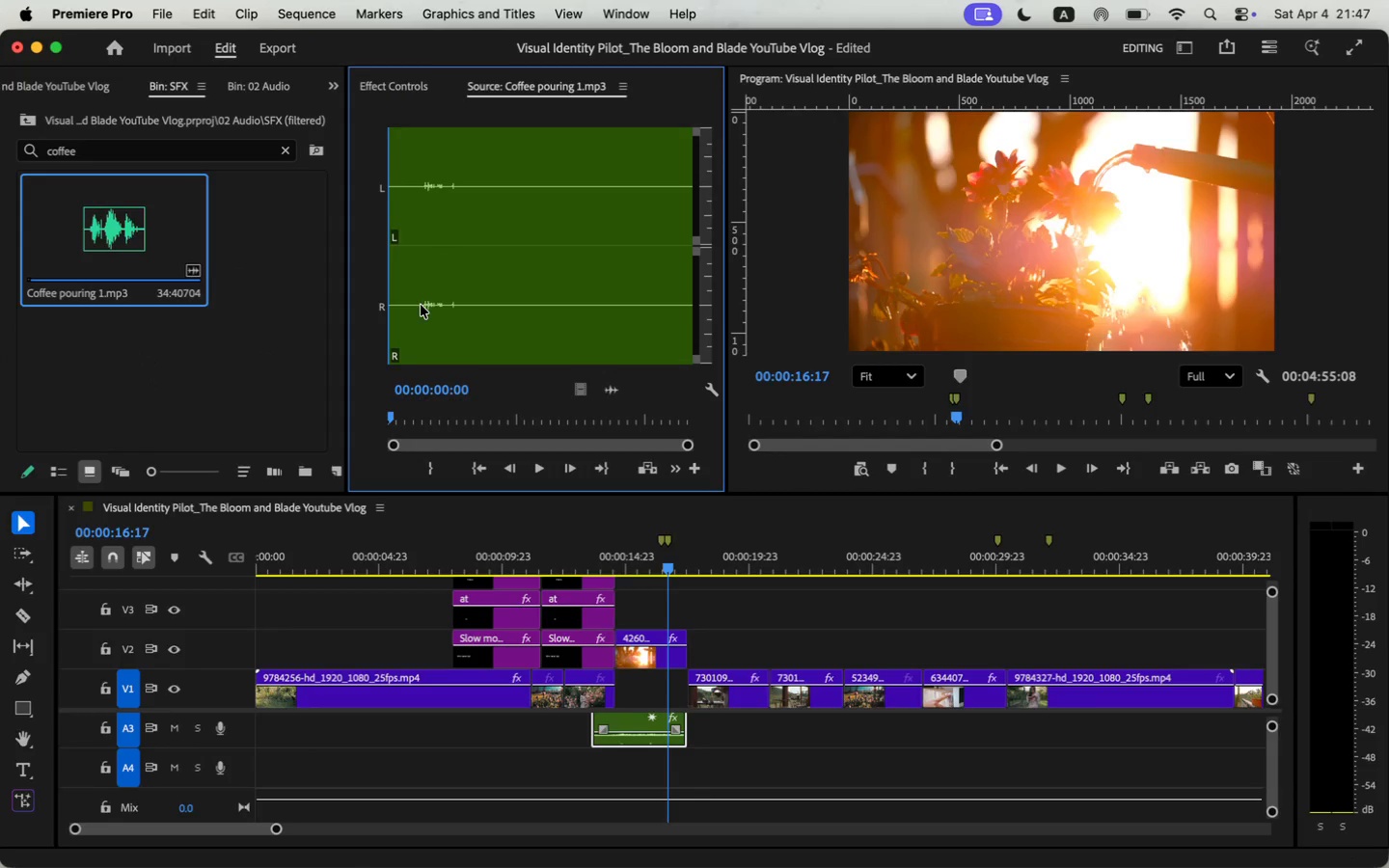 
key(Space)
 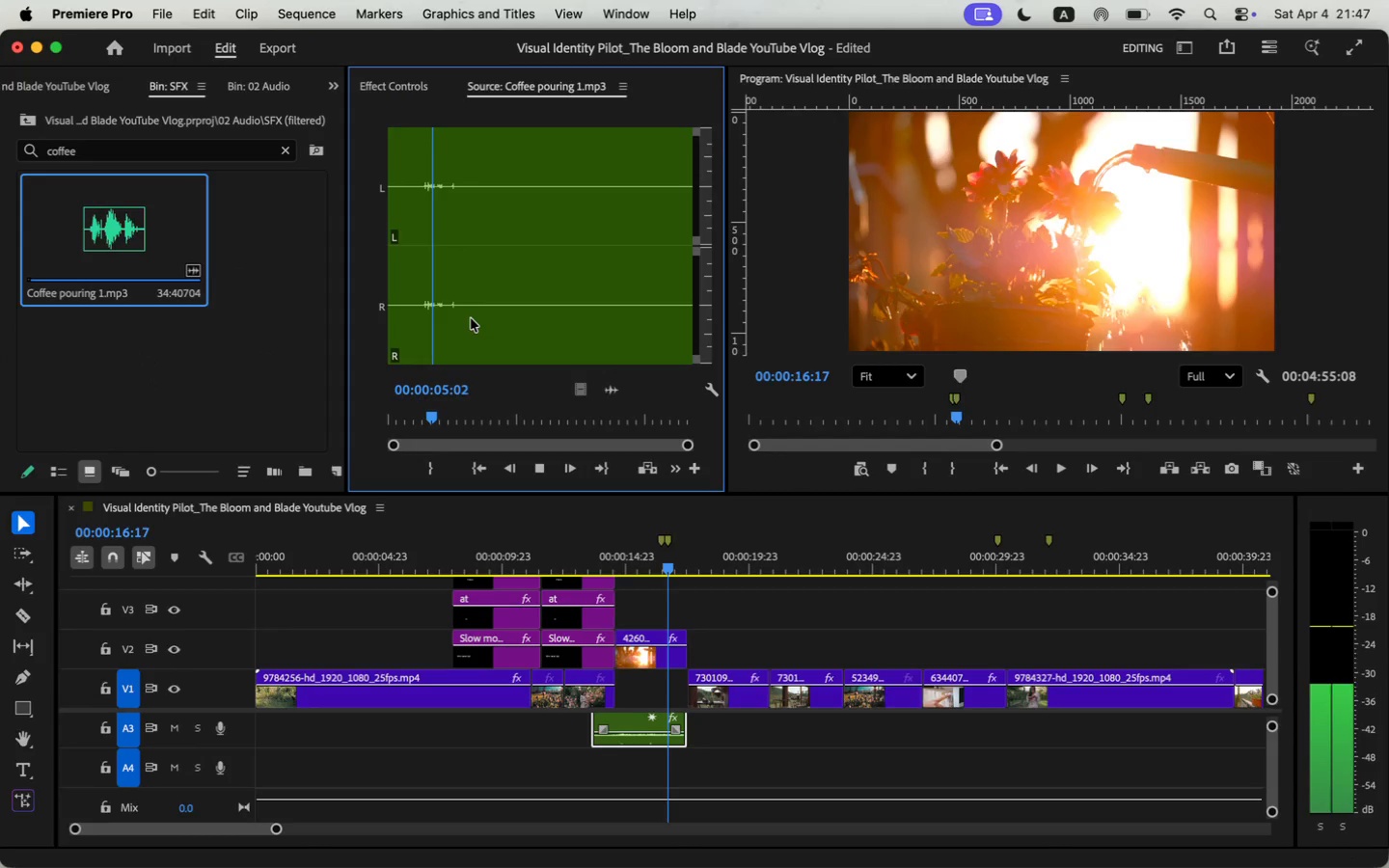 
key(Space)
 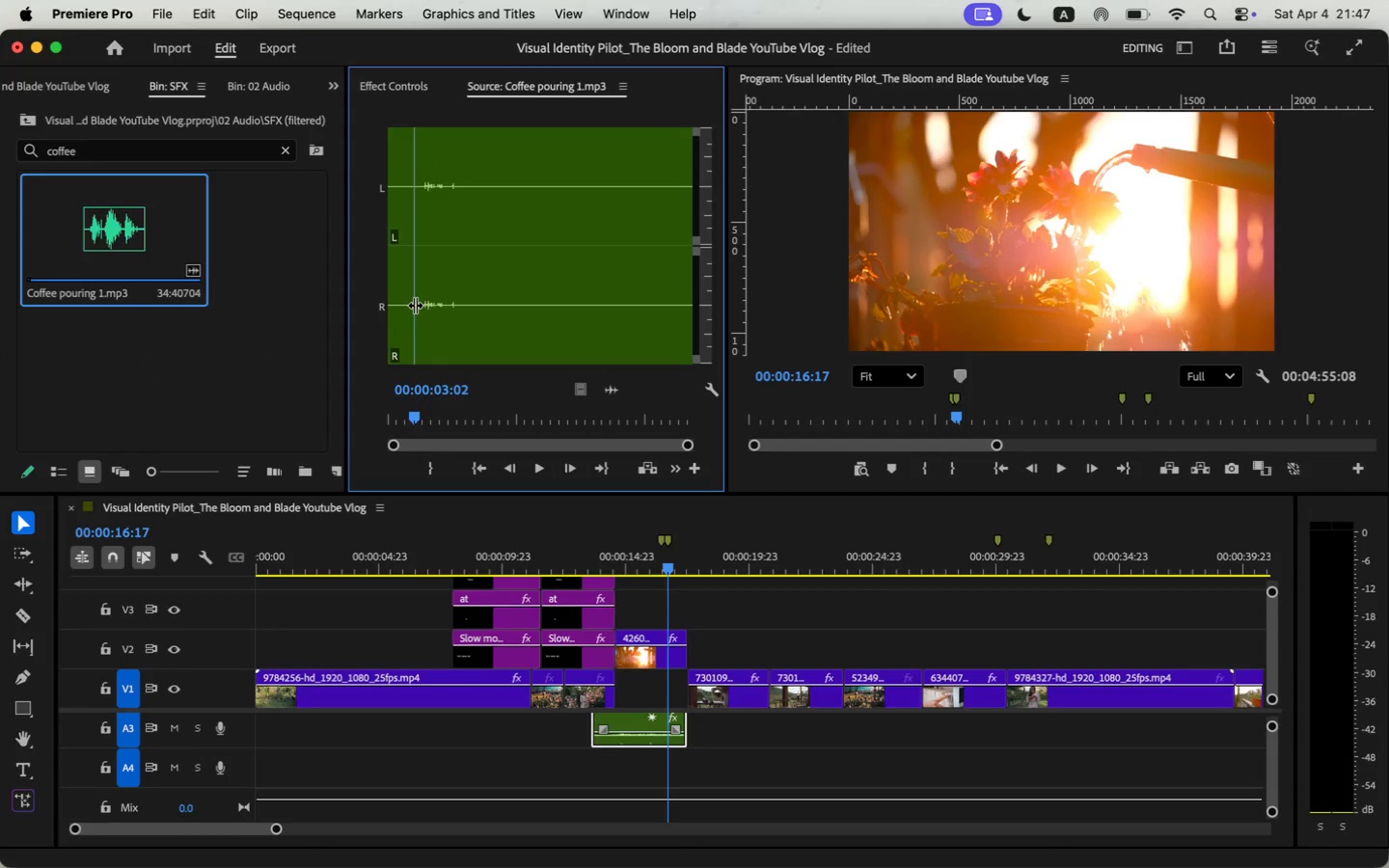 
key(I)
 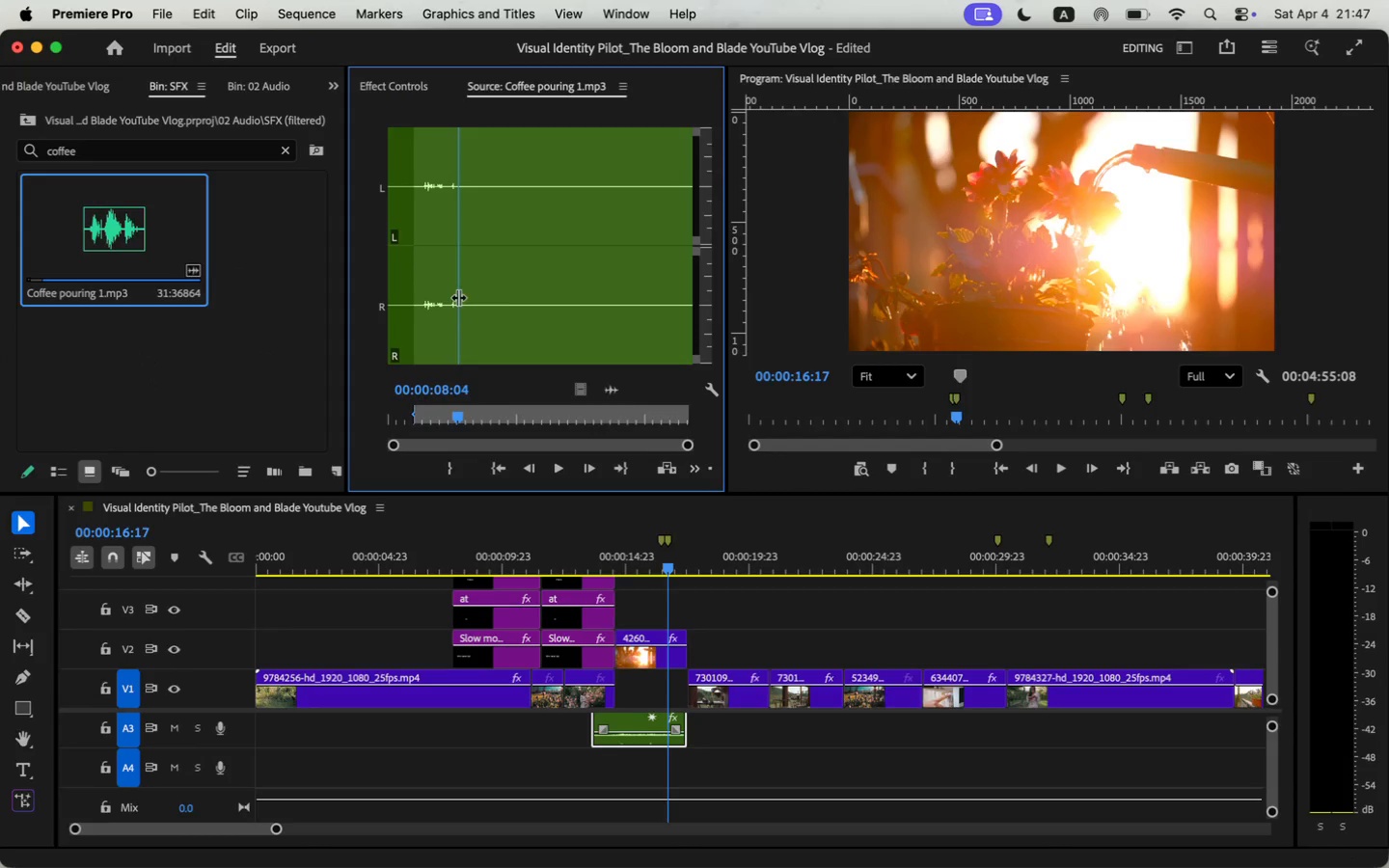 
key(O)
 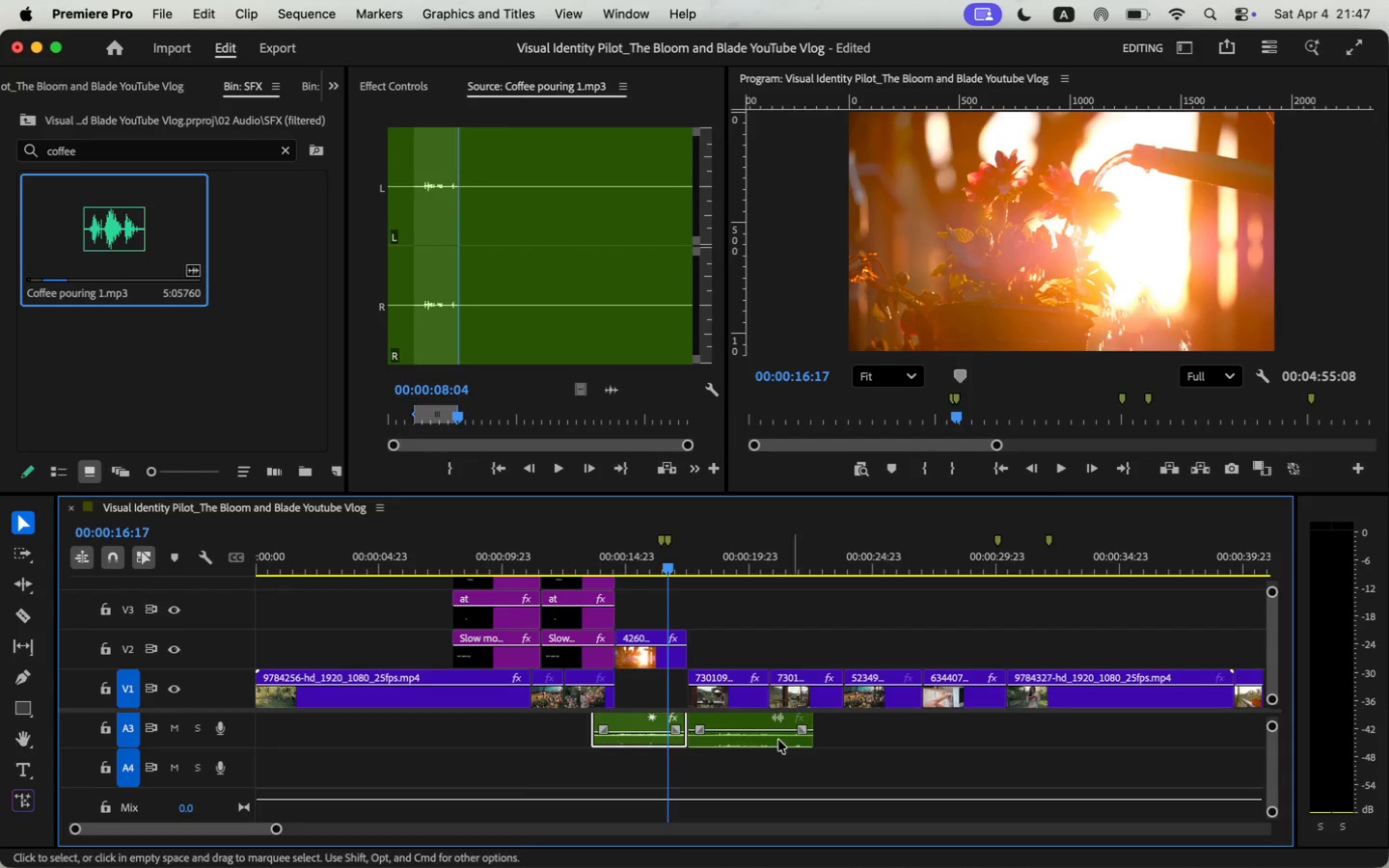 
left_click_drag(start_coordinate=[615, 395], to_coordinate=[696, 734])
 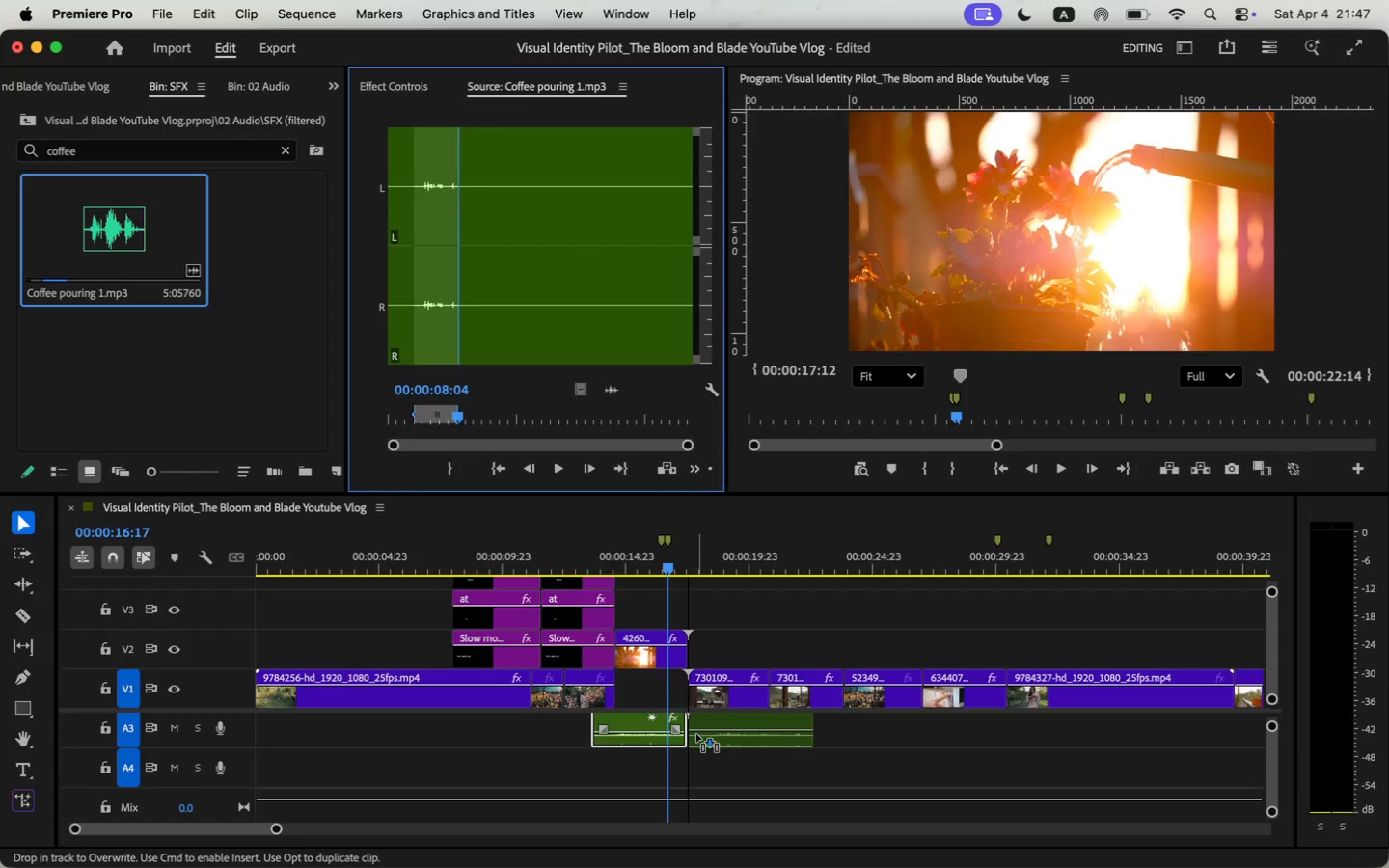 
left_click([510, 217])
 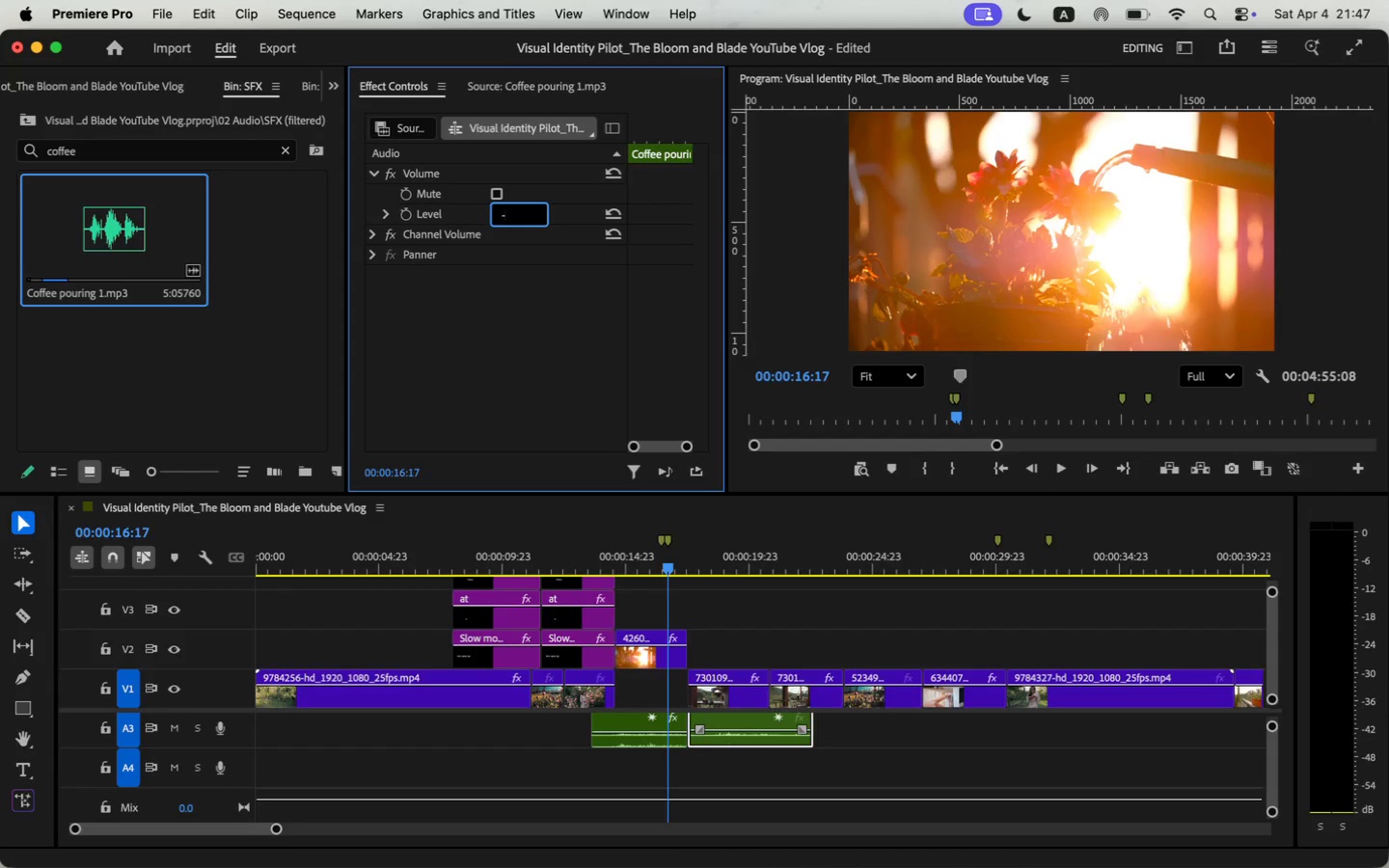 
key(Minus)
 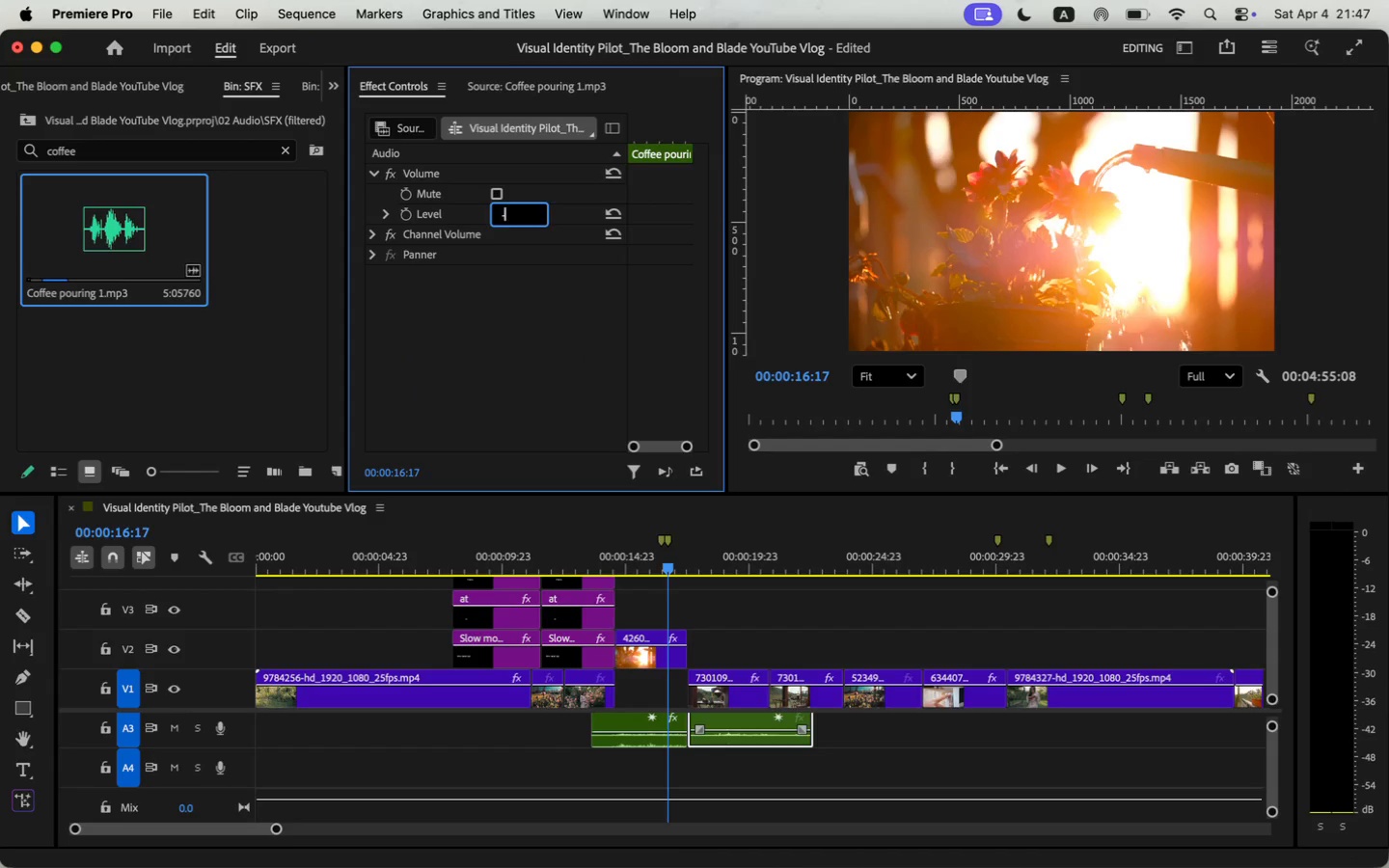 
key(6)
 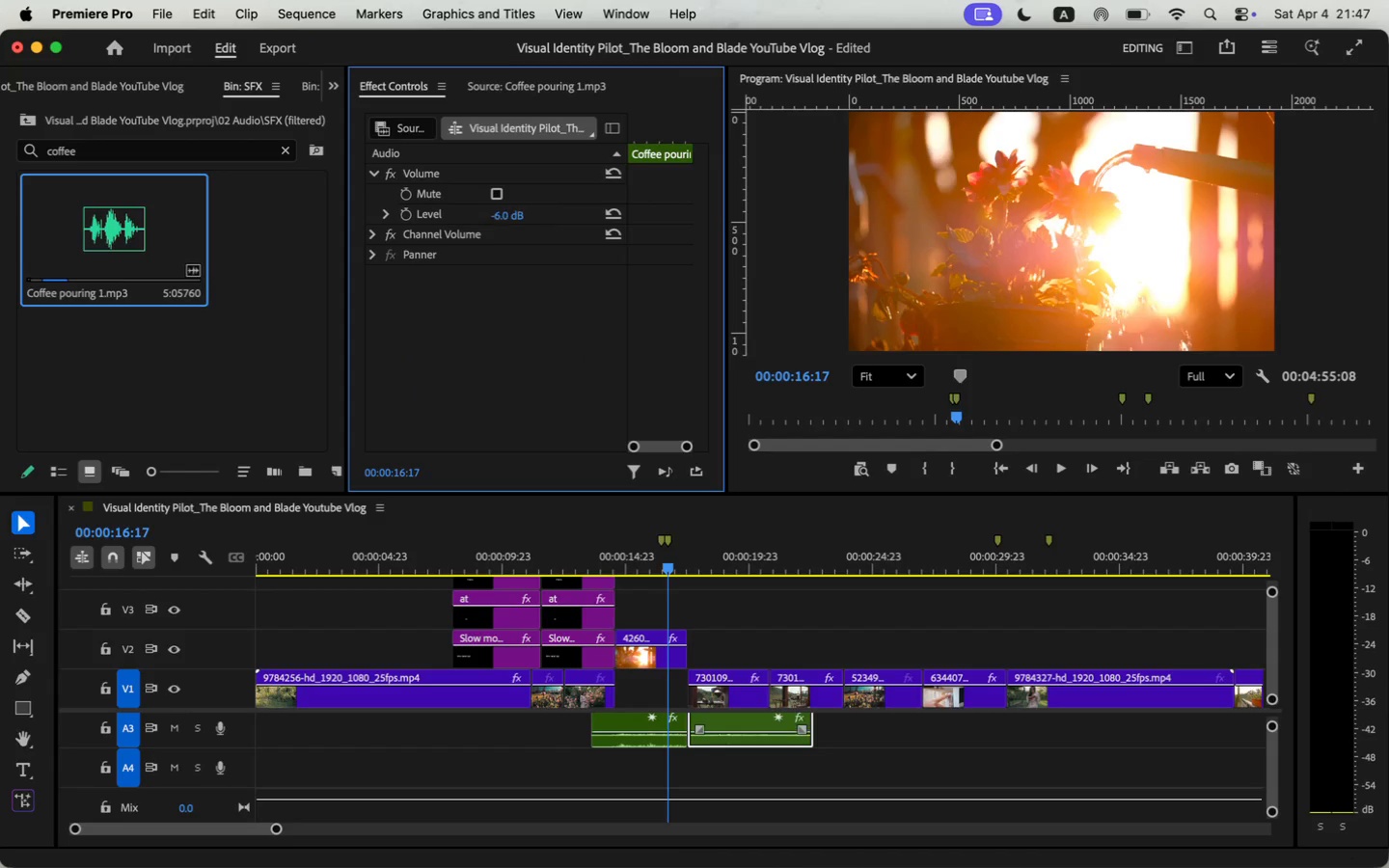 
key(Enter)
 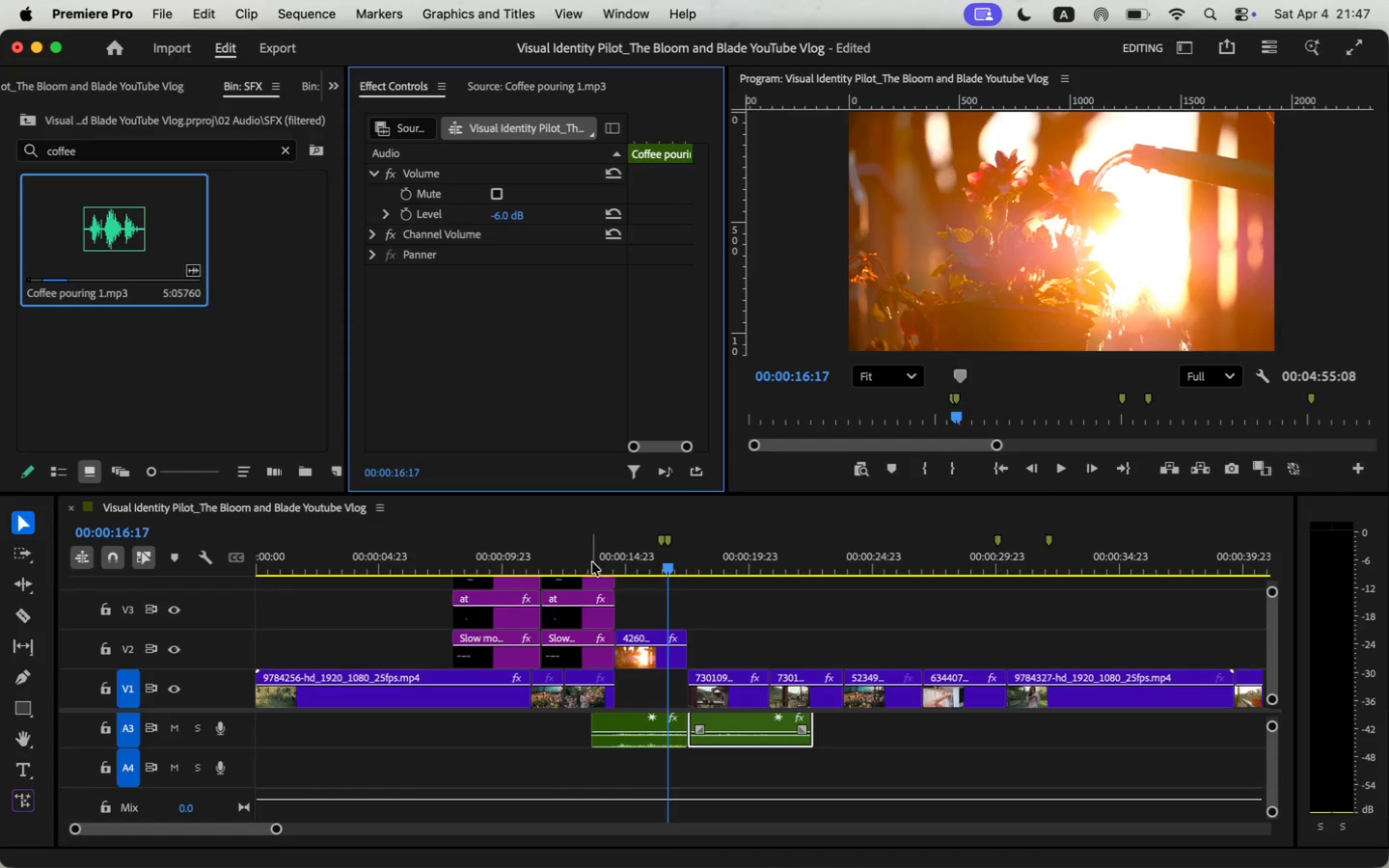 
key(Space)
 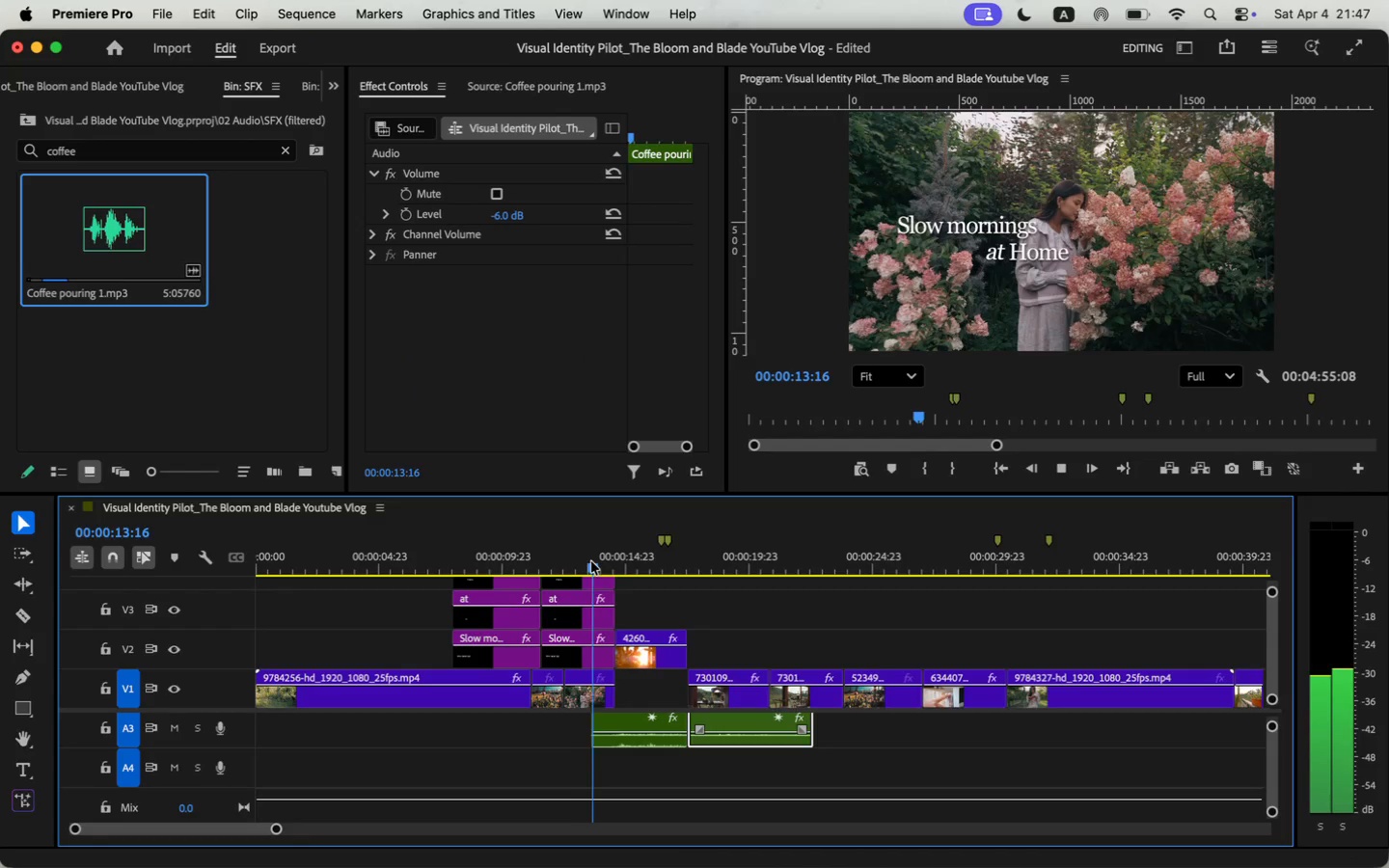 
key(Space)
 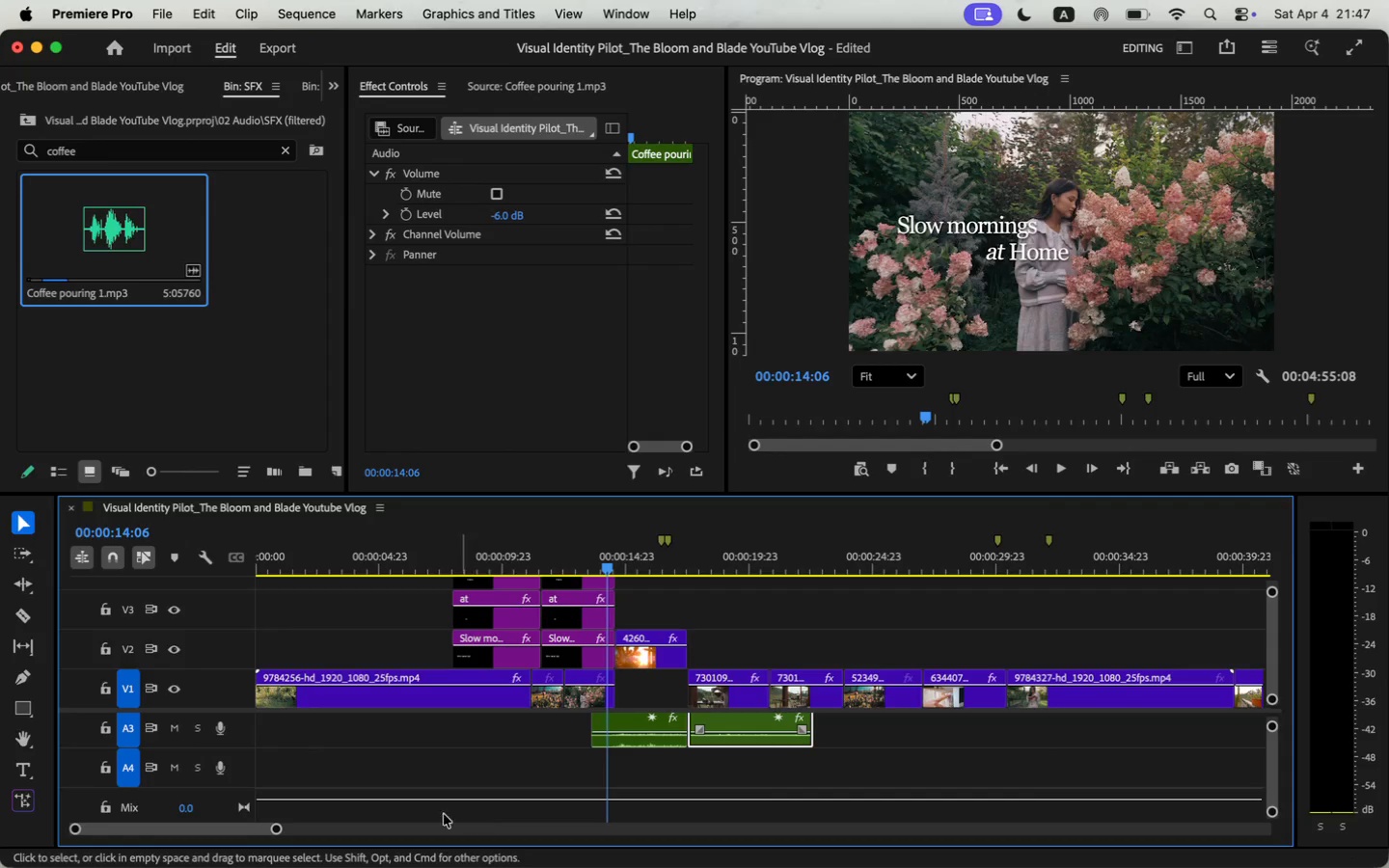 
left_click_drag(start_coordinate=[275, 830], to_coordinate=[219, 835])
 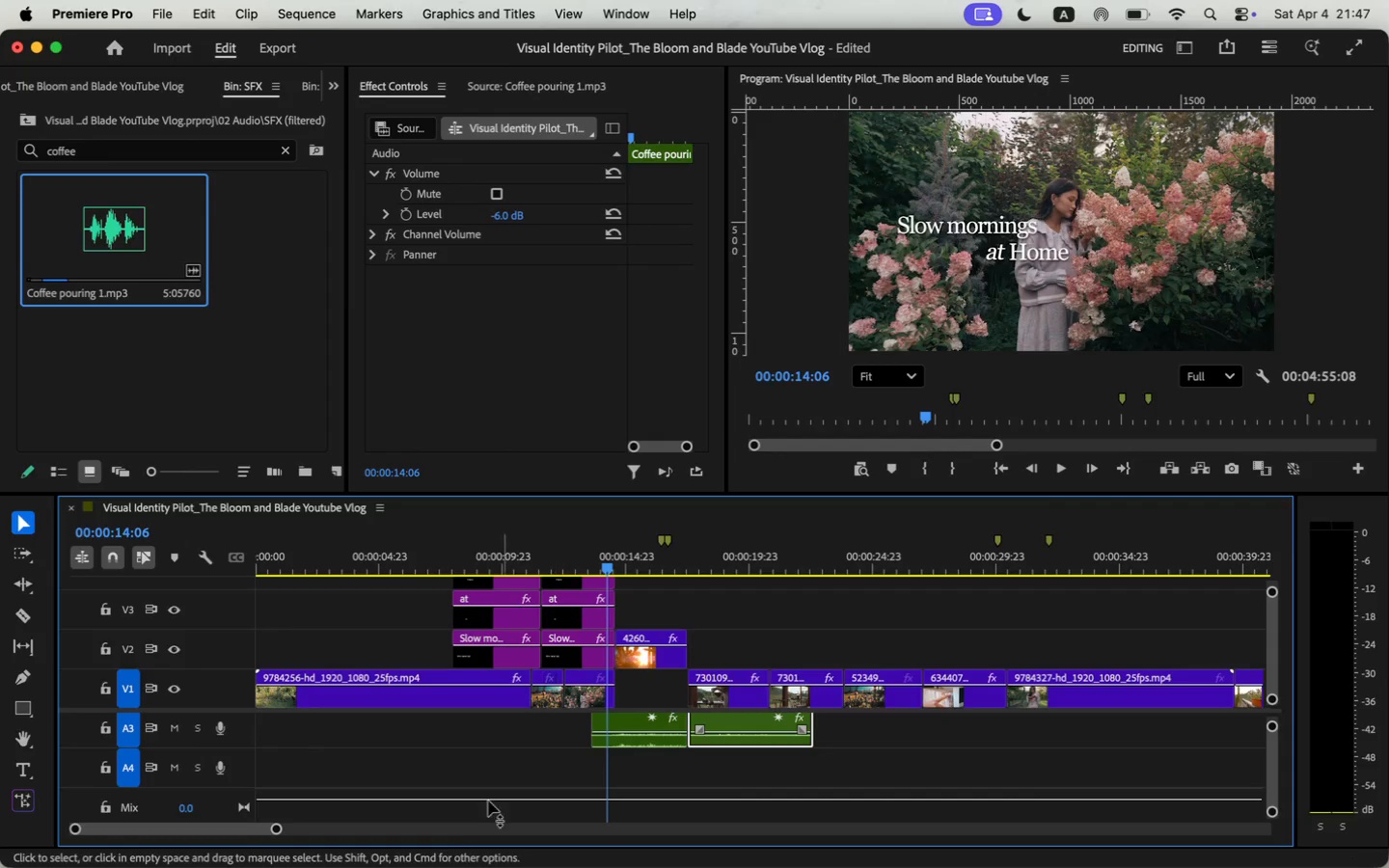 
left_click_drag(start_coordinate=[797, 720], to_coordinate=[755, 720])
 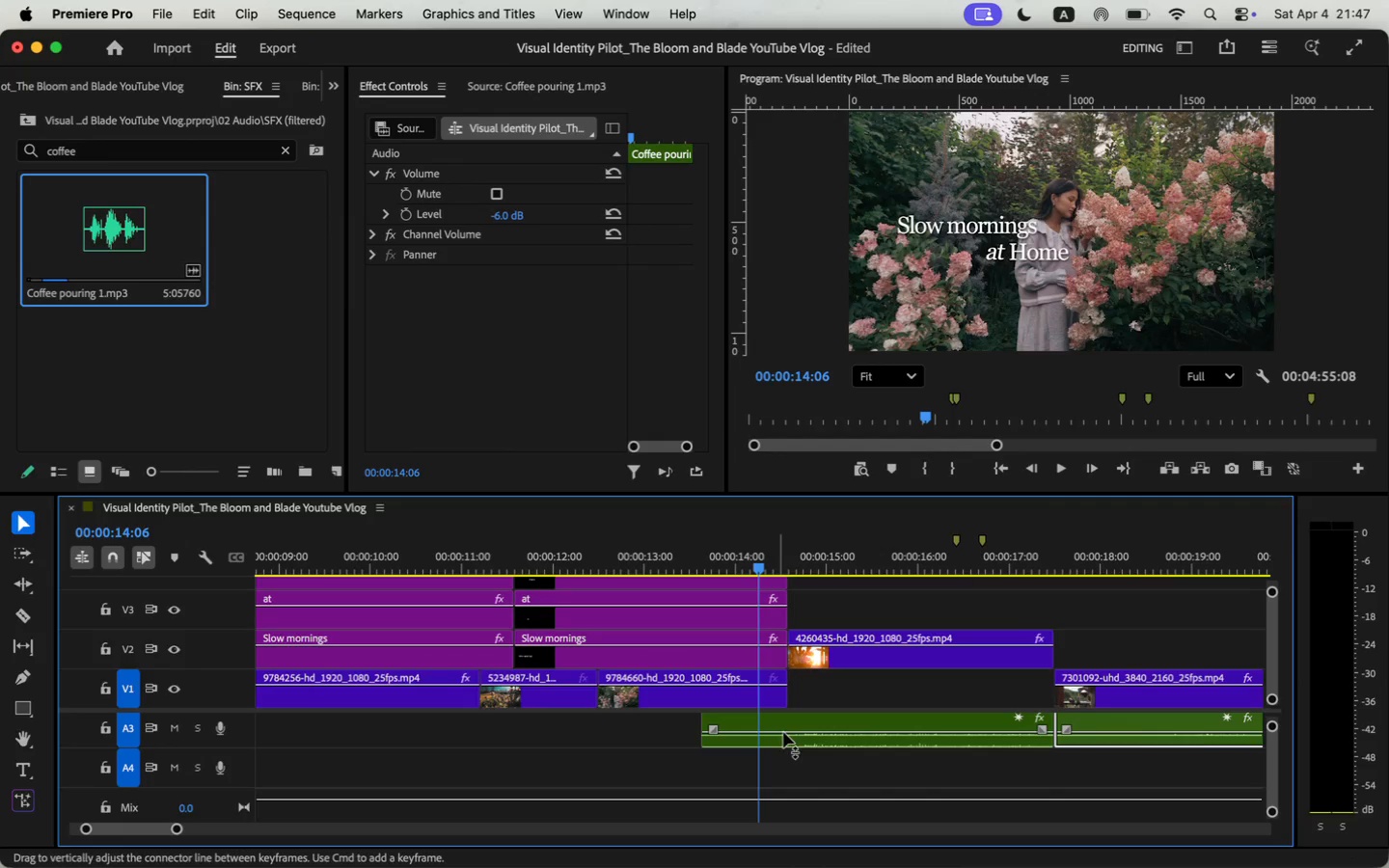 
left_click_drag(start_coordinate=[1008, 744], to_coordinate=[1047, 740])
 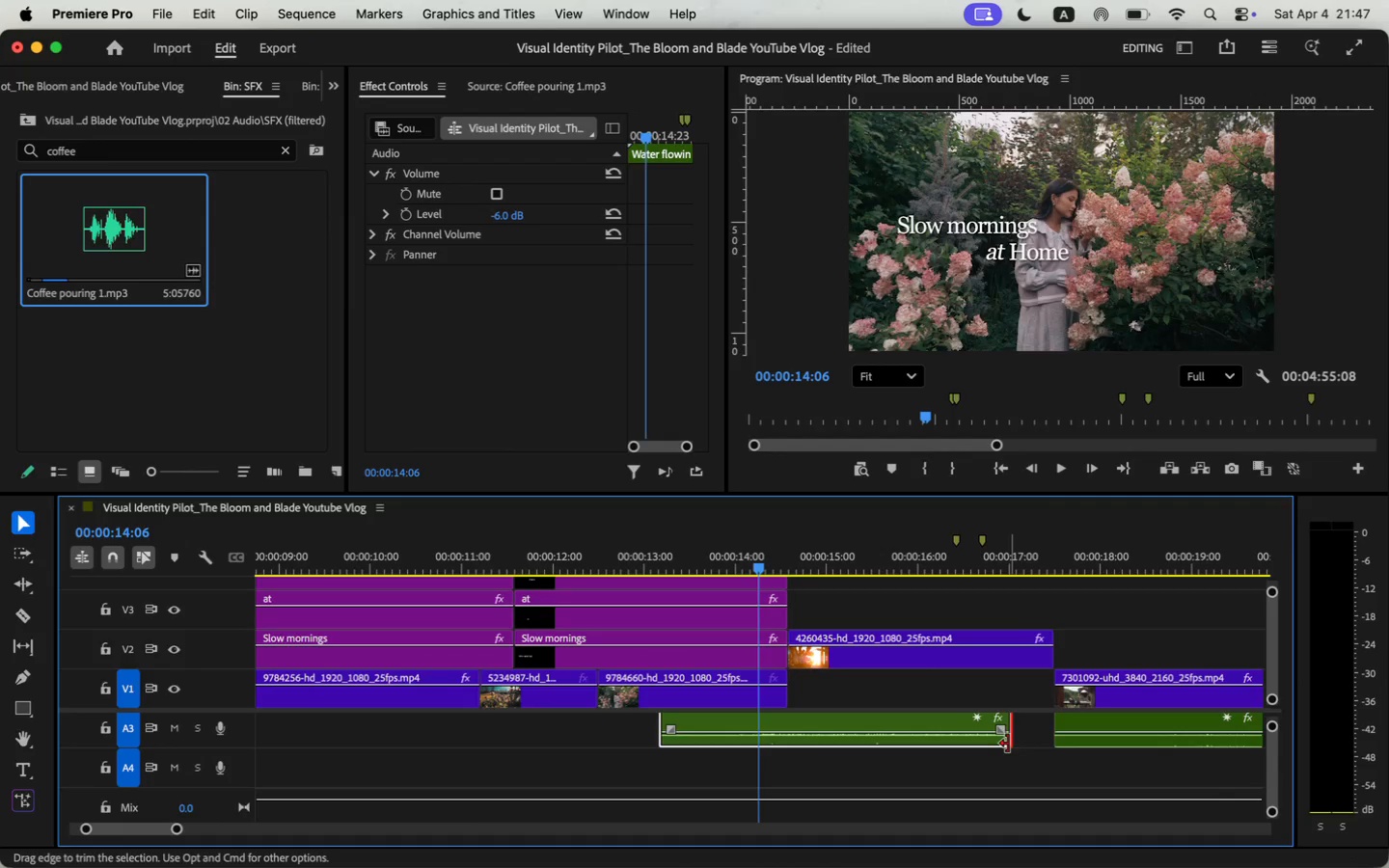 
left_click([722, 715])
 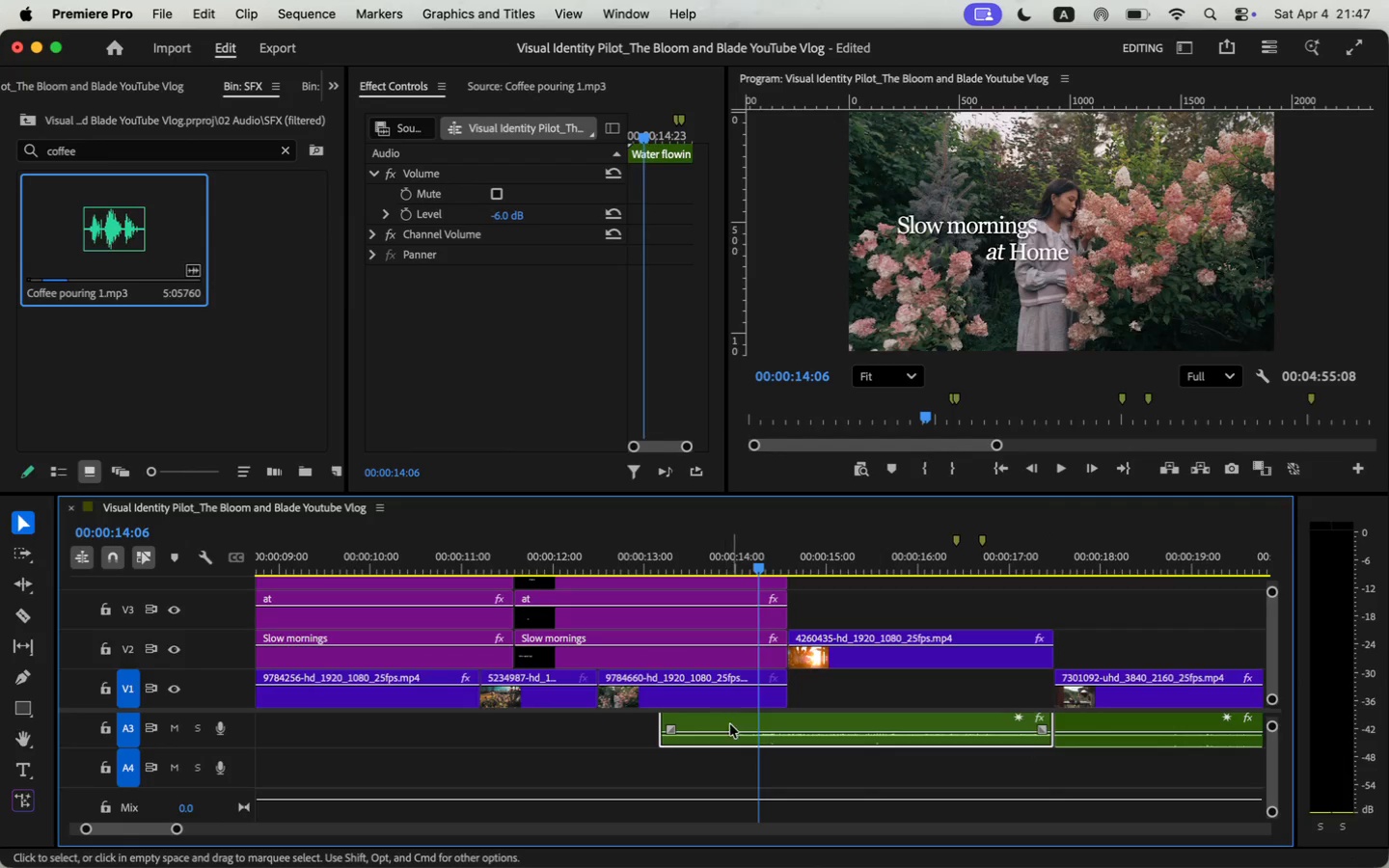 
left_click_drag(start_coordinate=[730, 724], to_coordinate=[716, 724])
 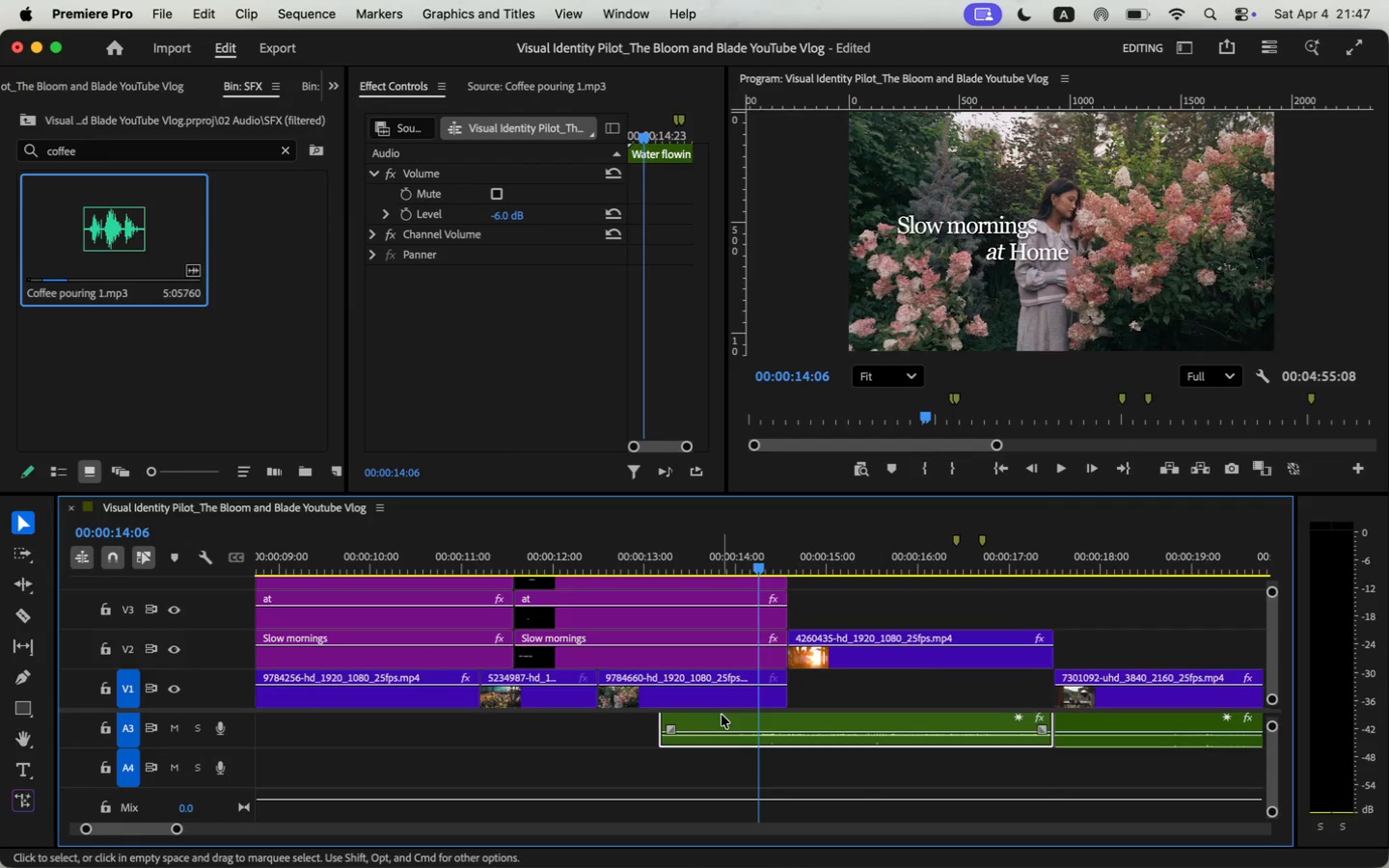 
left_click_drag(start_coordinate=[1035, 742], to_coordinate=[1044, 741])
 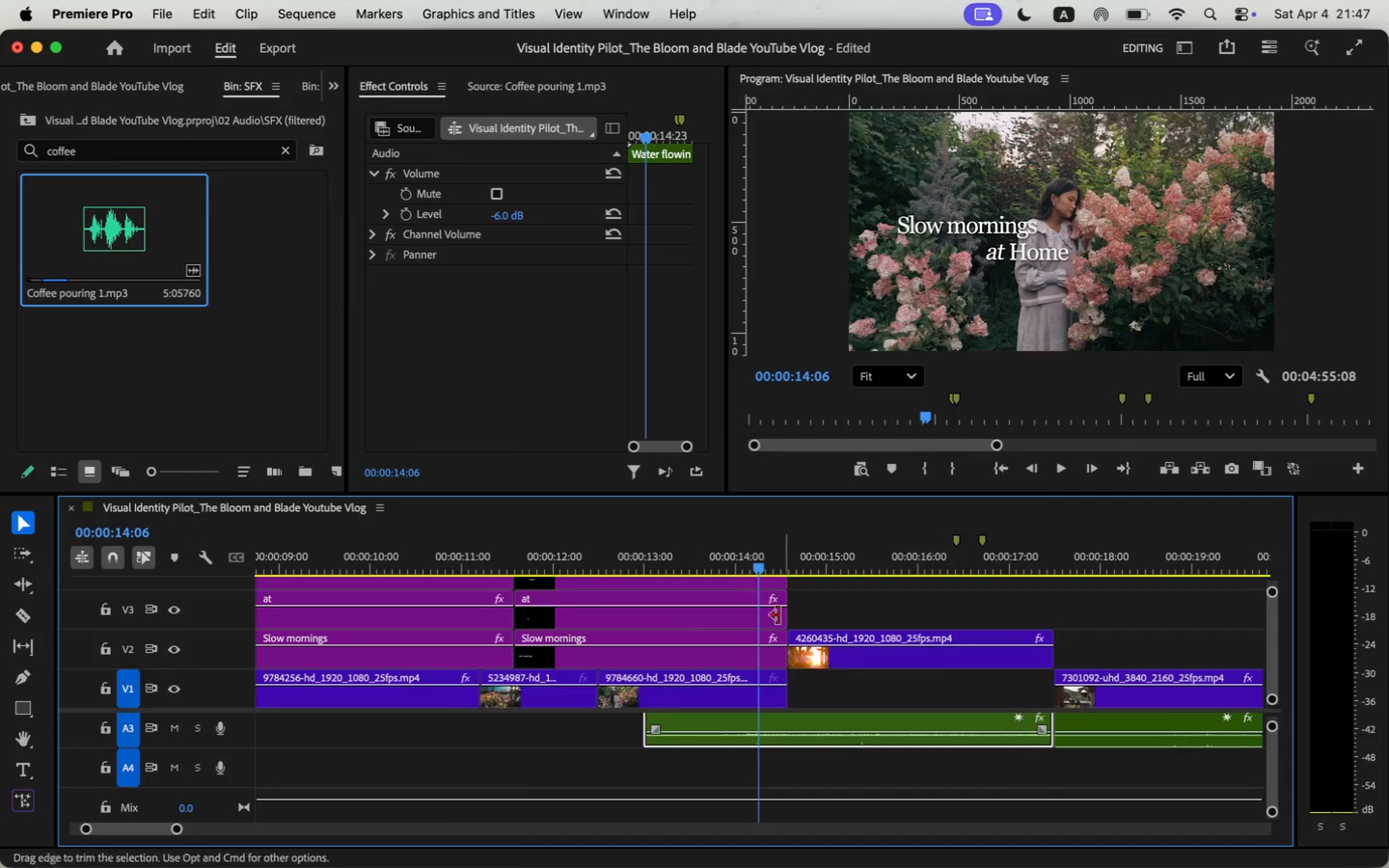 
key(Space)
 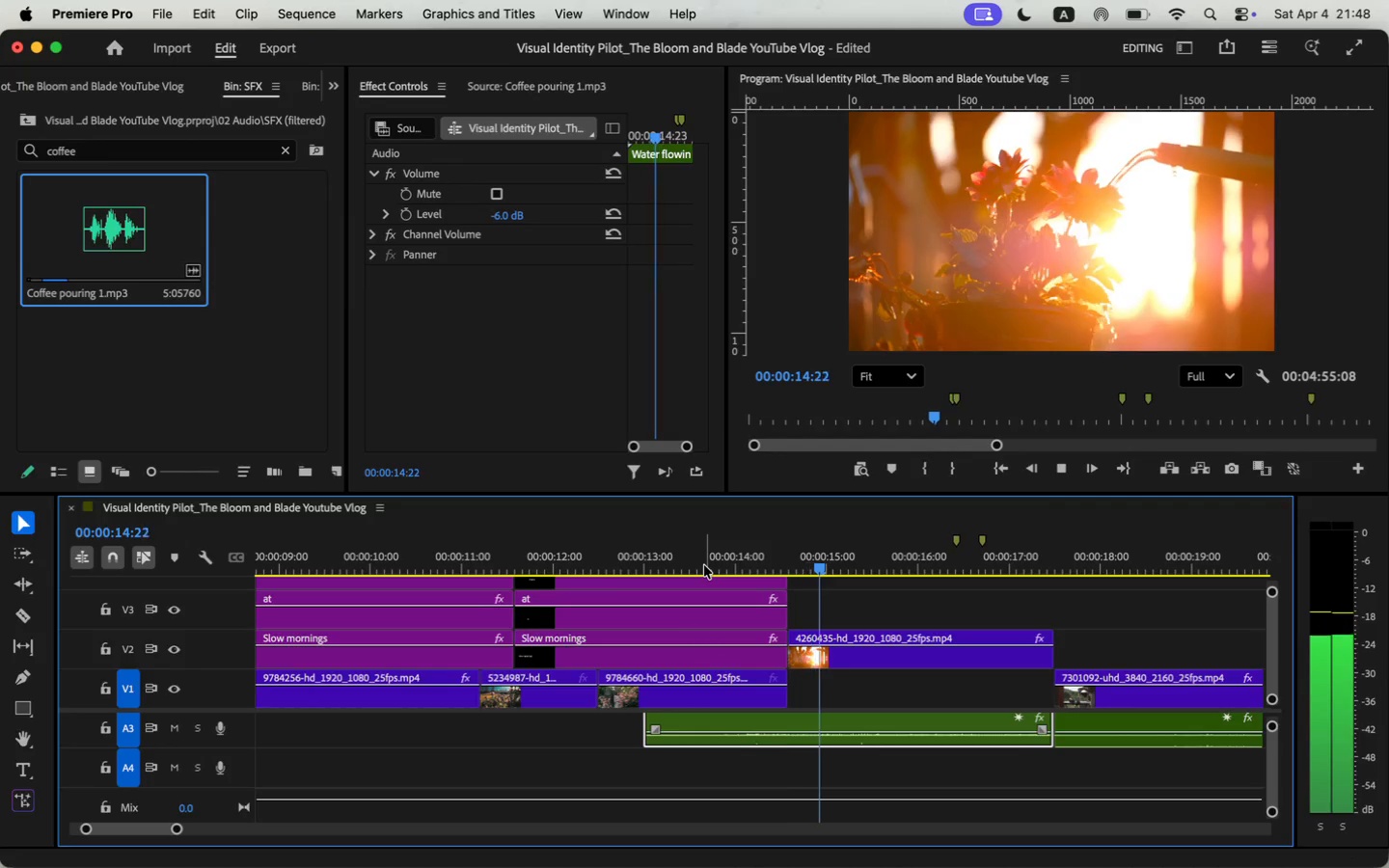 
key(Space)
 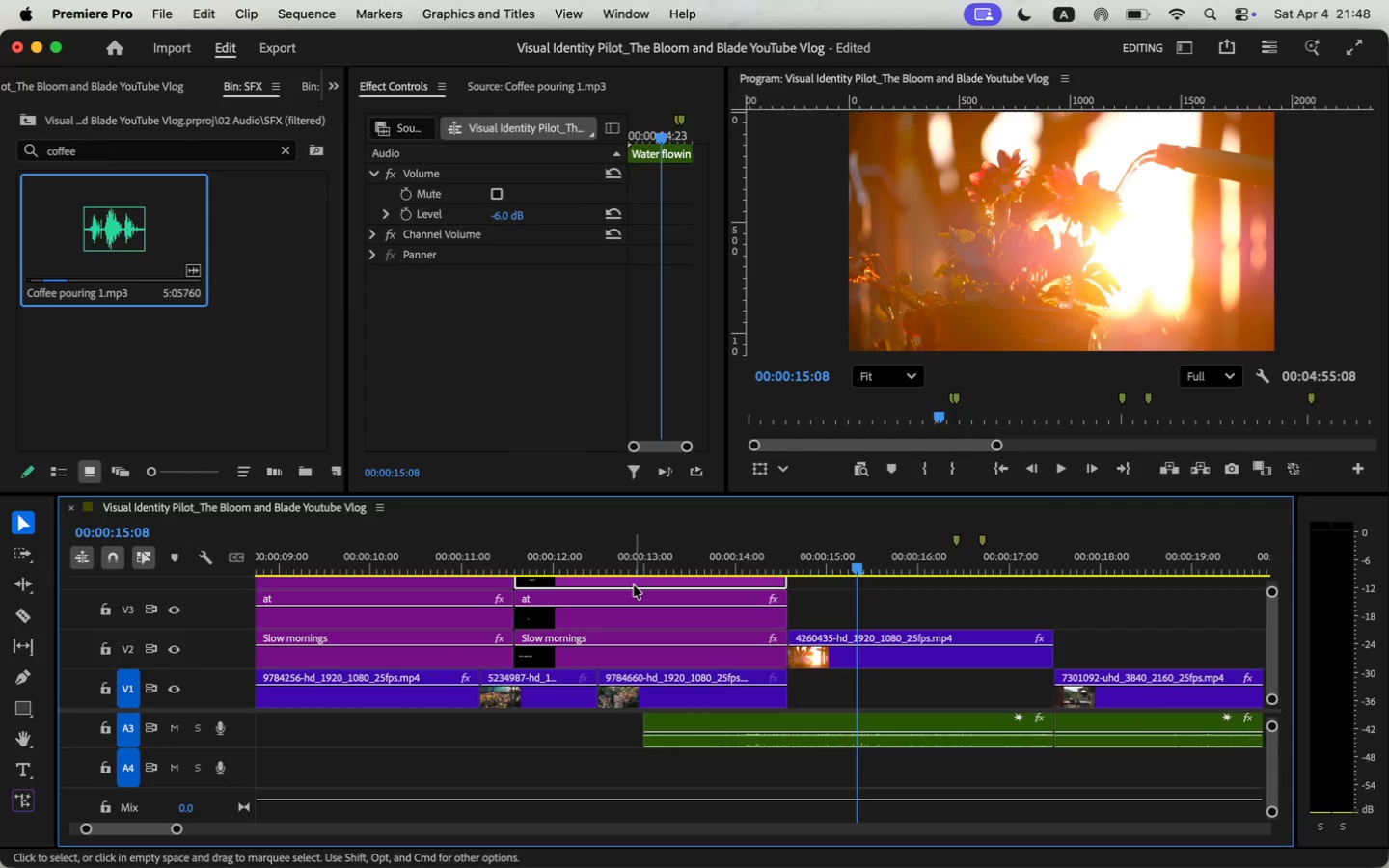 
double_click([606, 572])
 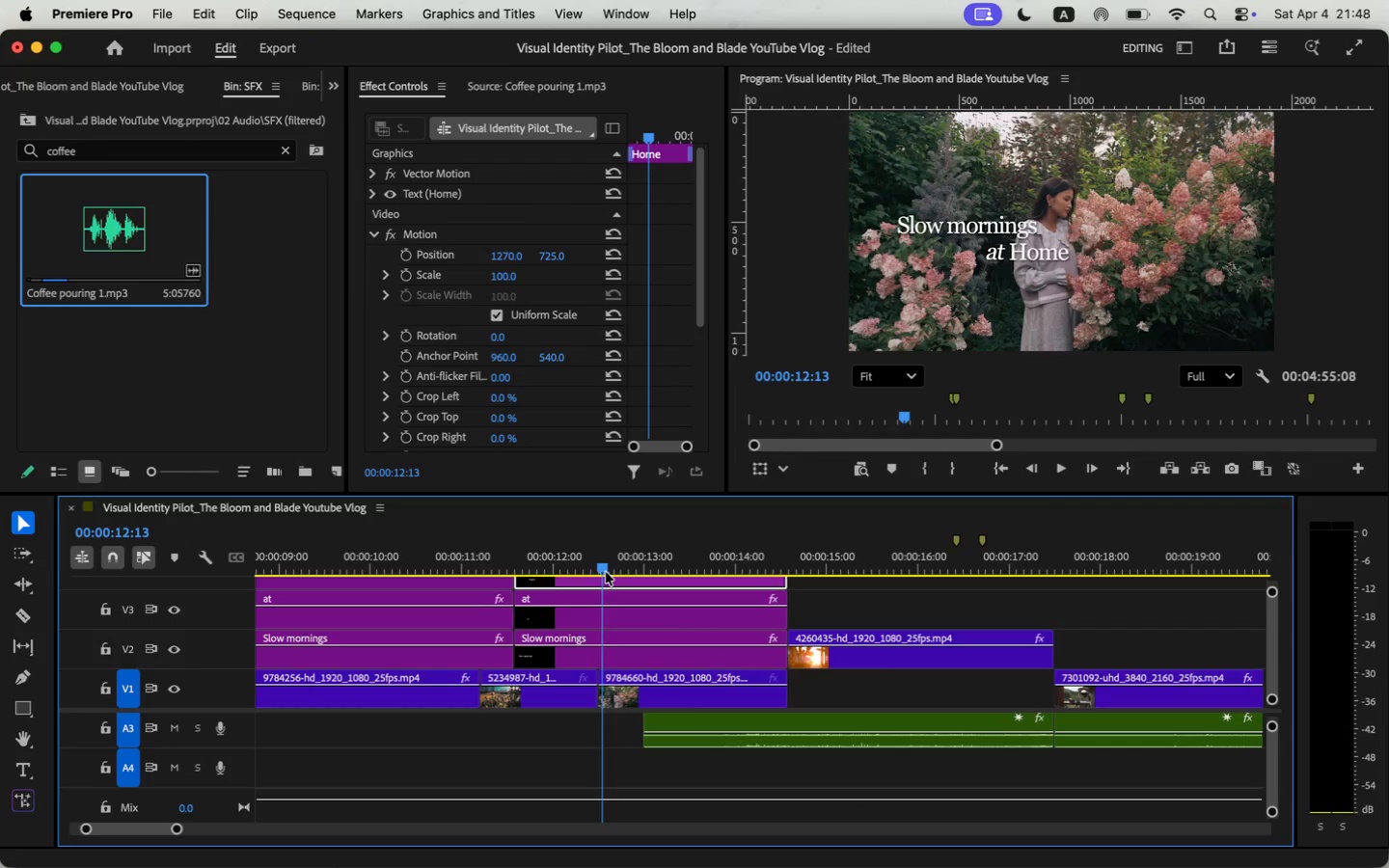 
key(Space)
 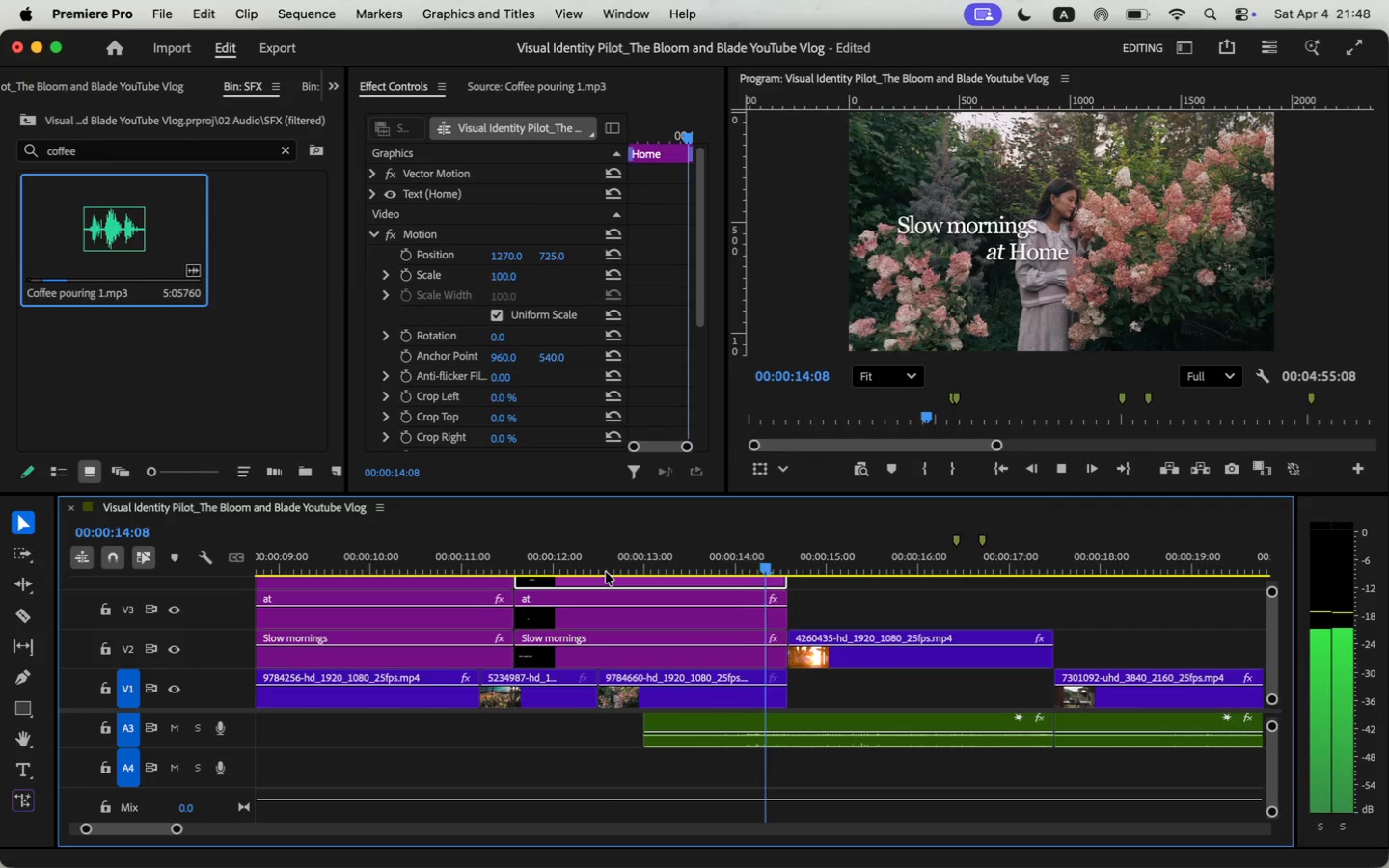 
key(Space)
 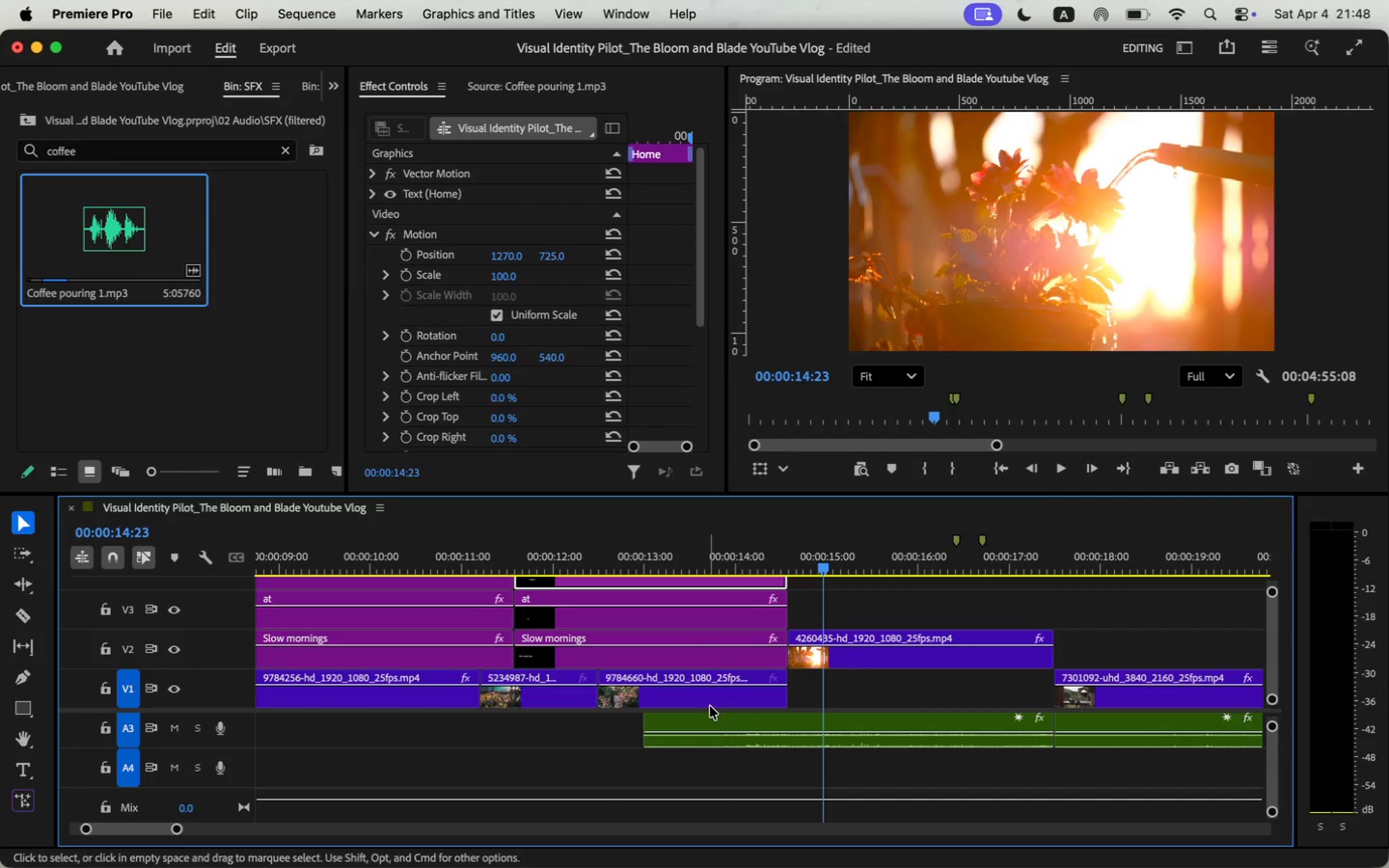 
key(B)
 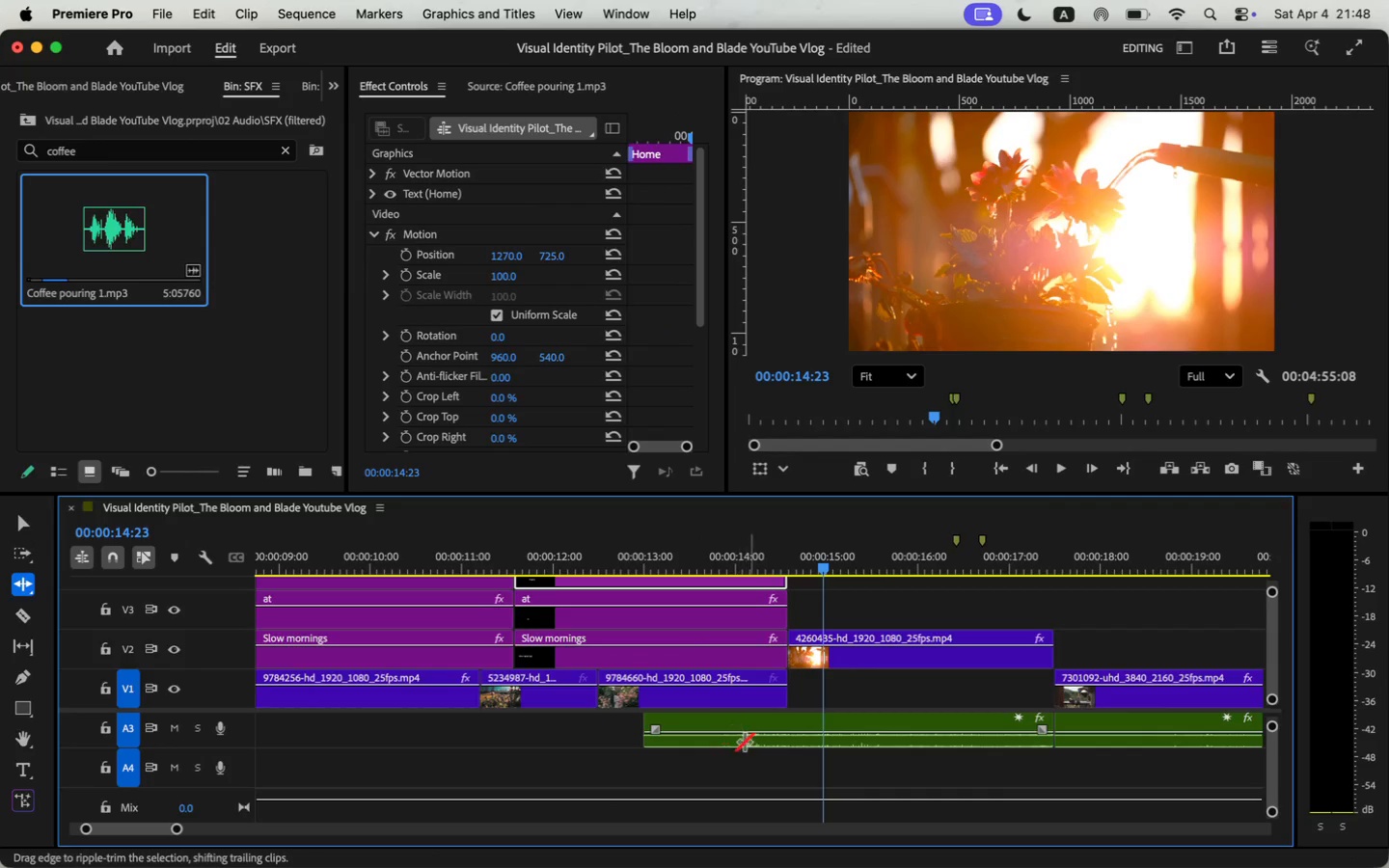 
key(Space)
 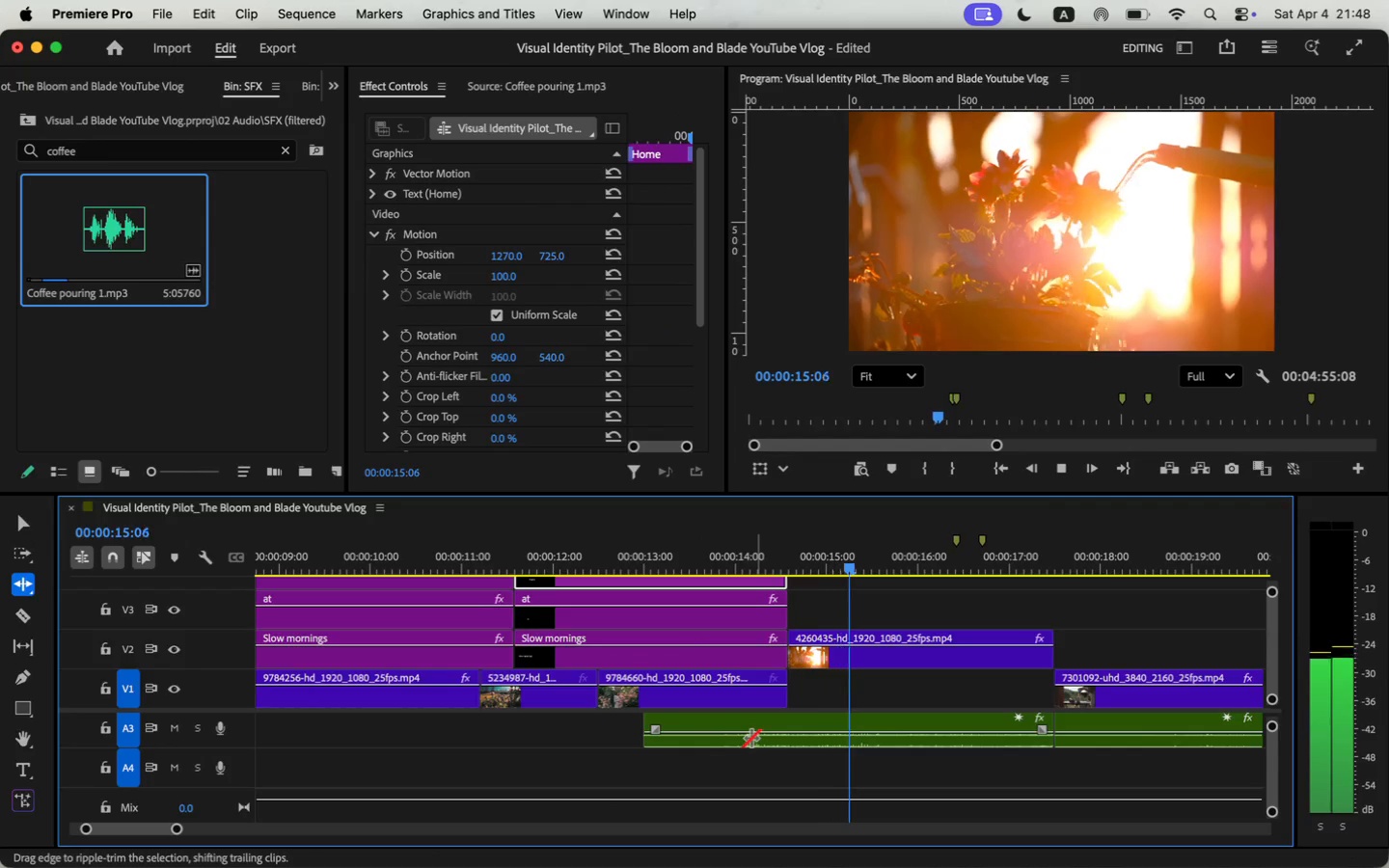 
key(Space)
 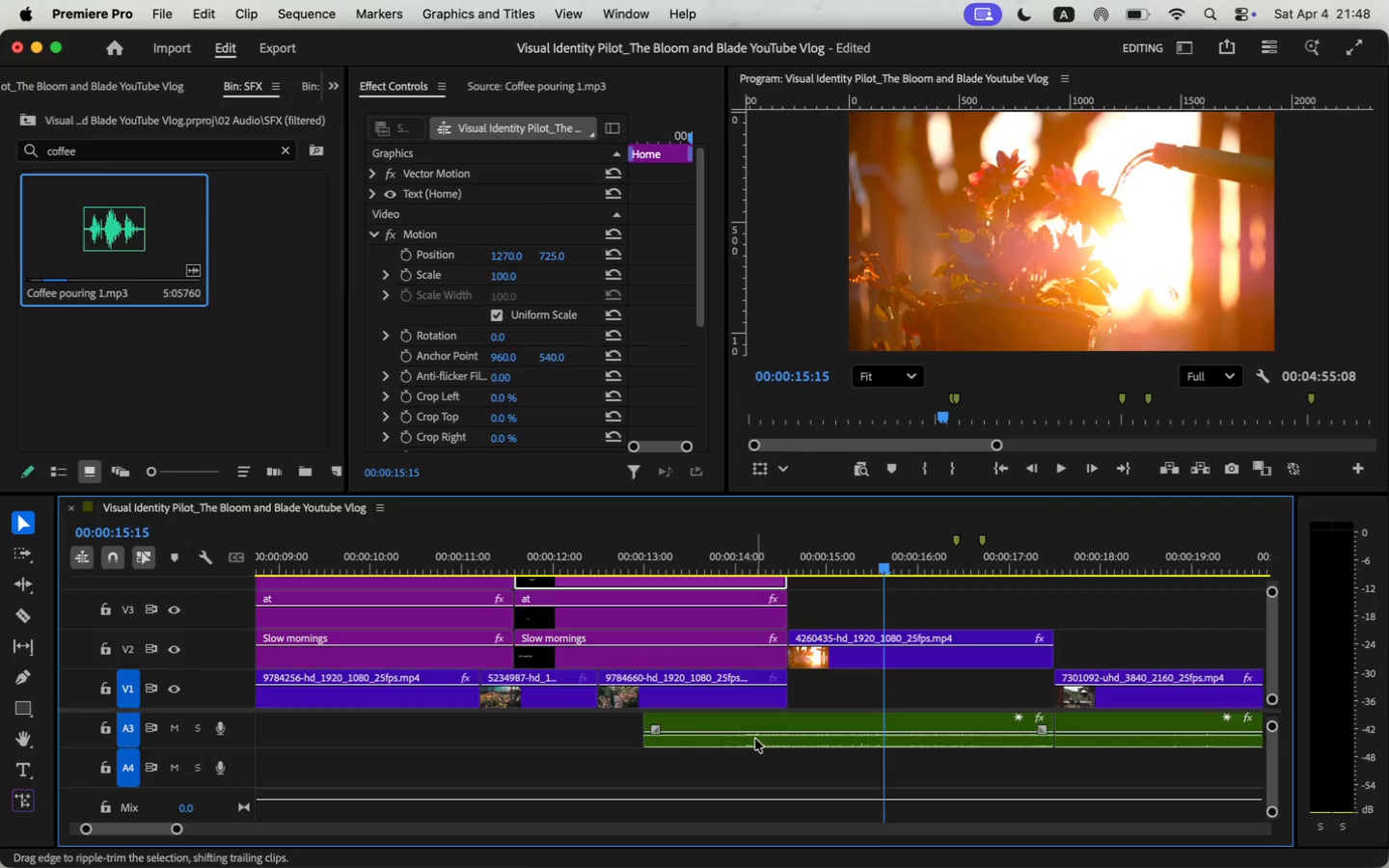 
key(V)
 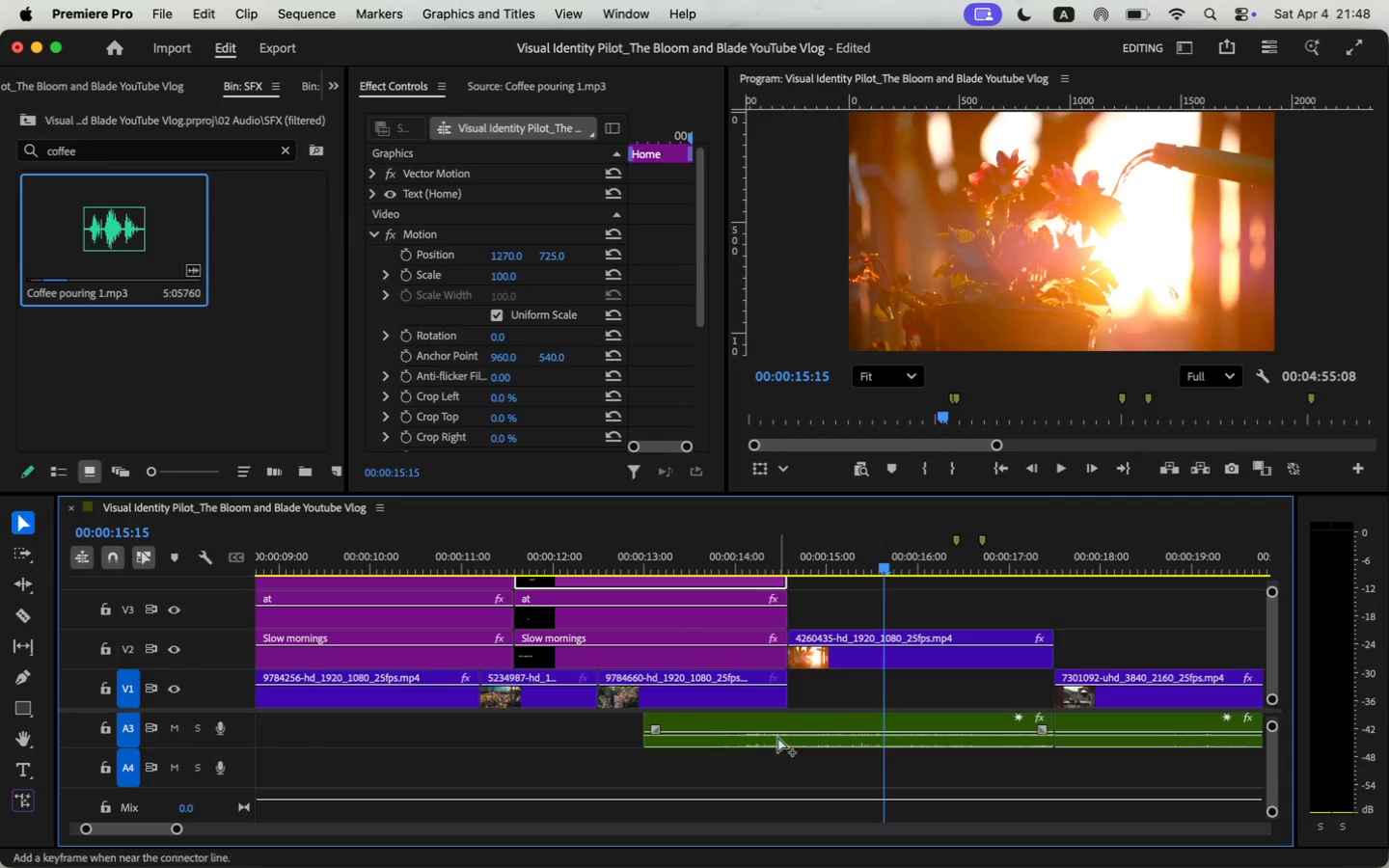 
hold_key(key=CommandLeft, duration=0.8)
 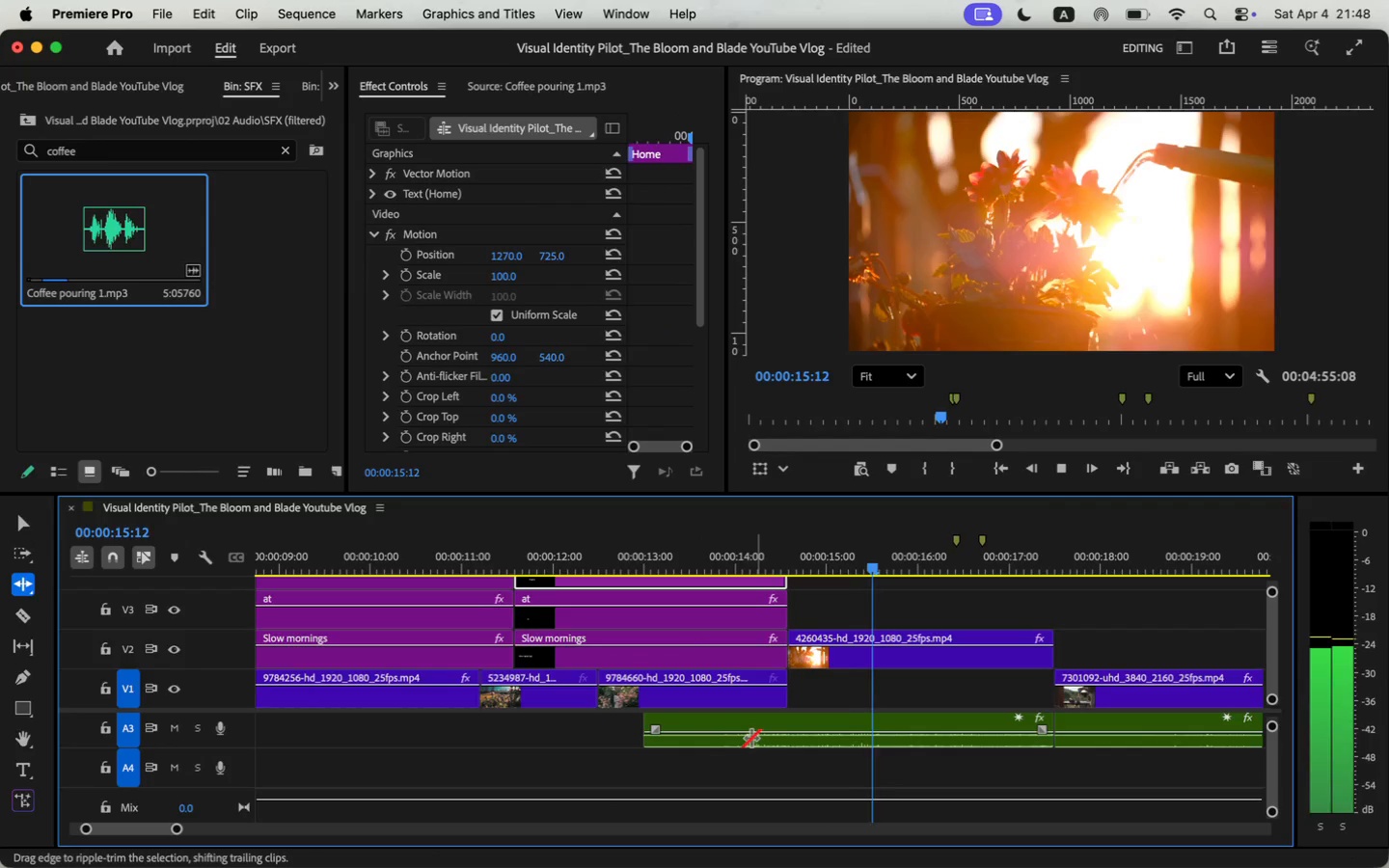 
hold_key(key=CommandLeft, duration=1.09)
left_click([786, 730])
 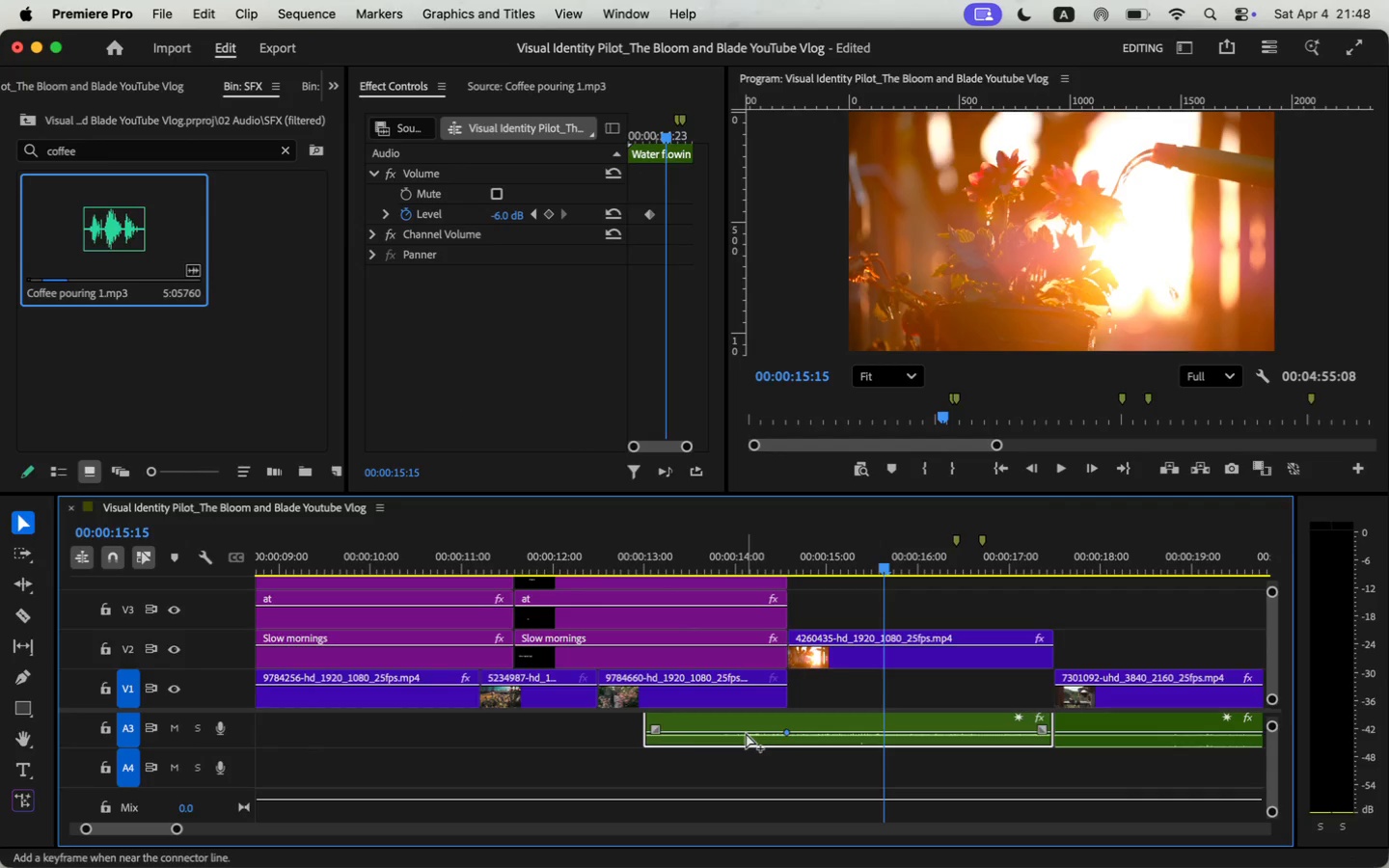 
left_click([745, 733])
 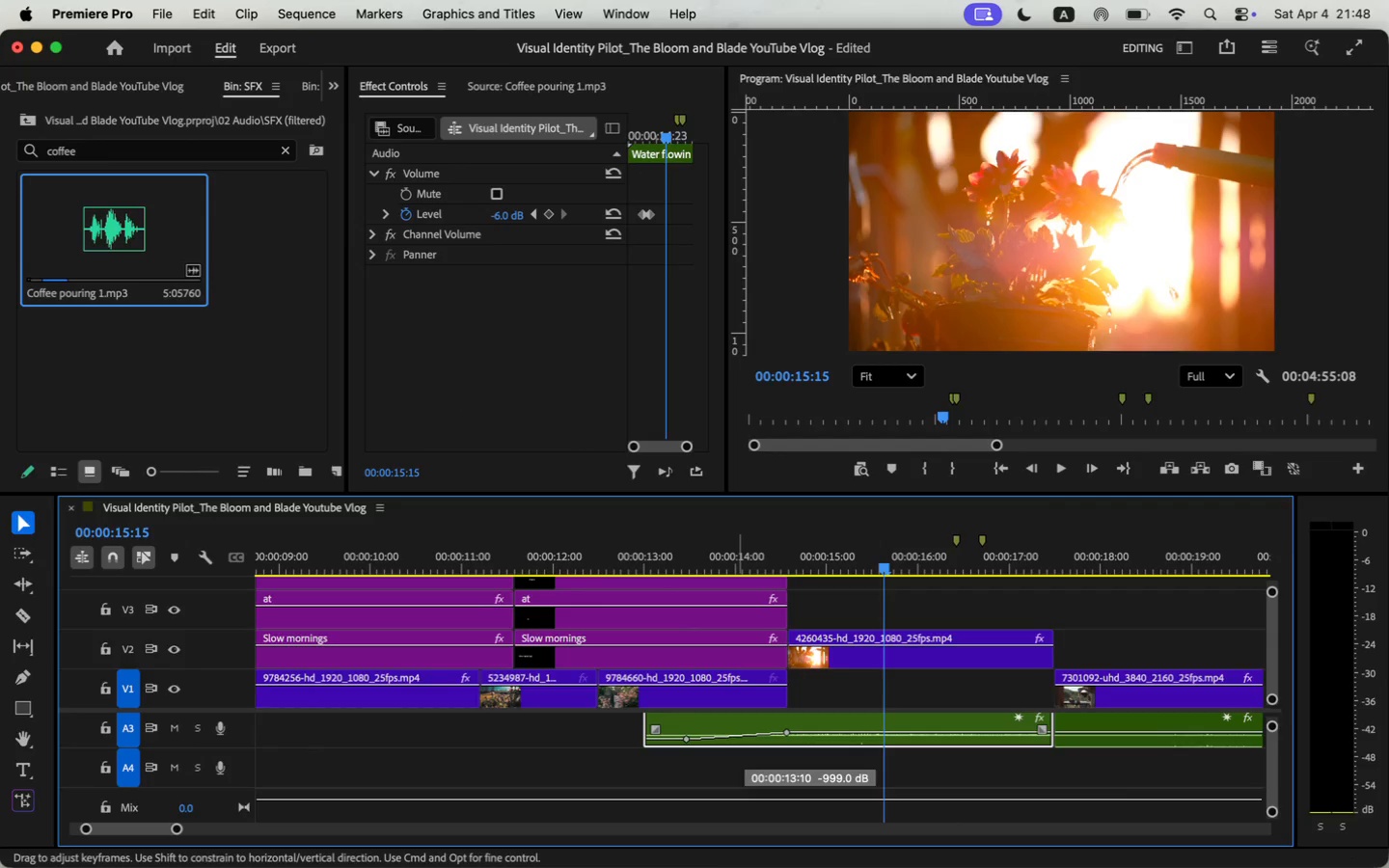 
left_click_drag(start_coordinate=[745, 733], to_coordinate=[737, 733])
 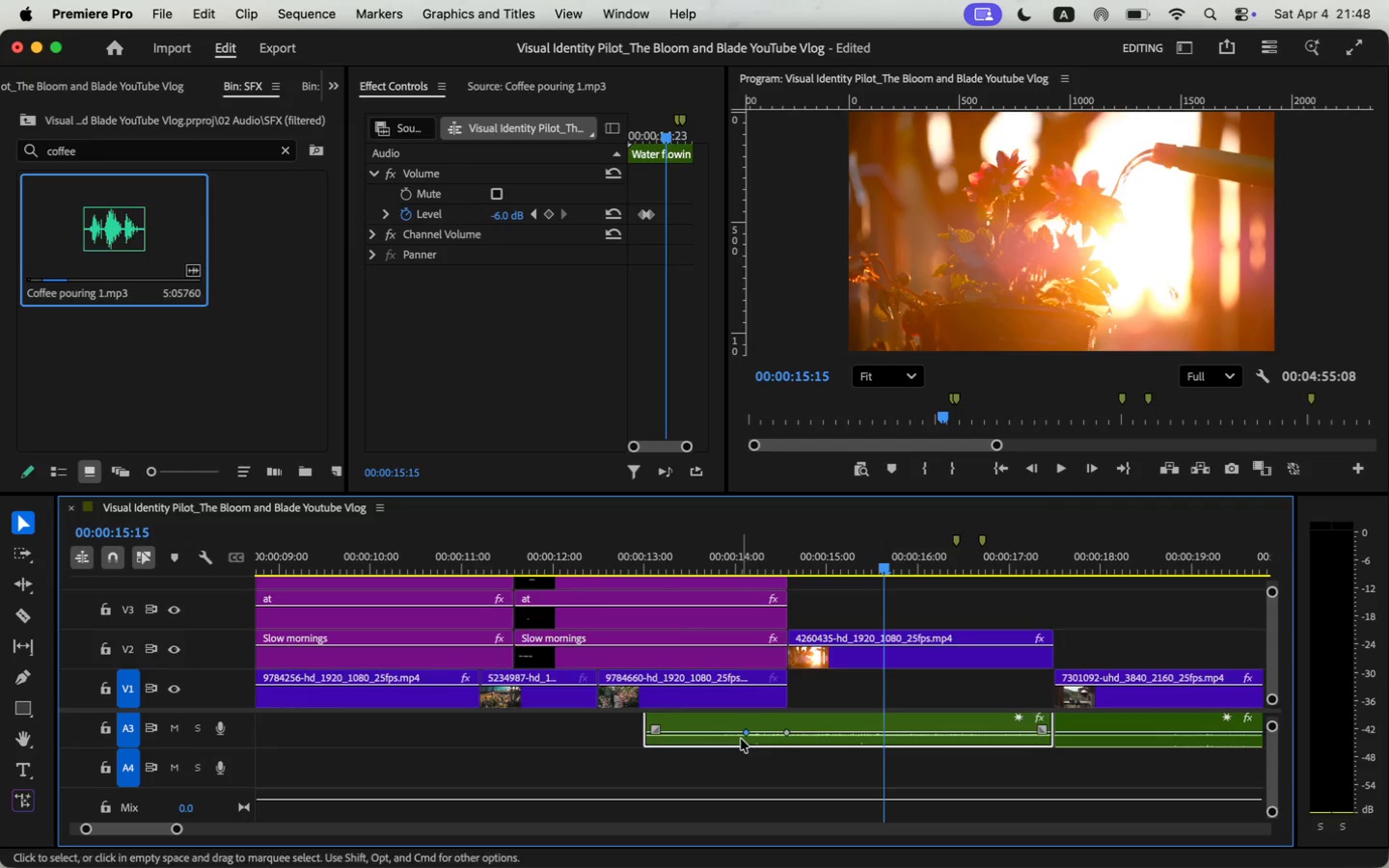 
mouse_move([761, 731])
 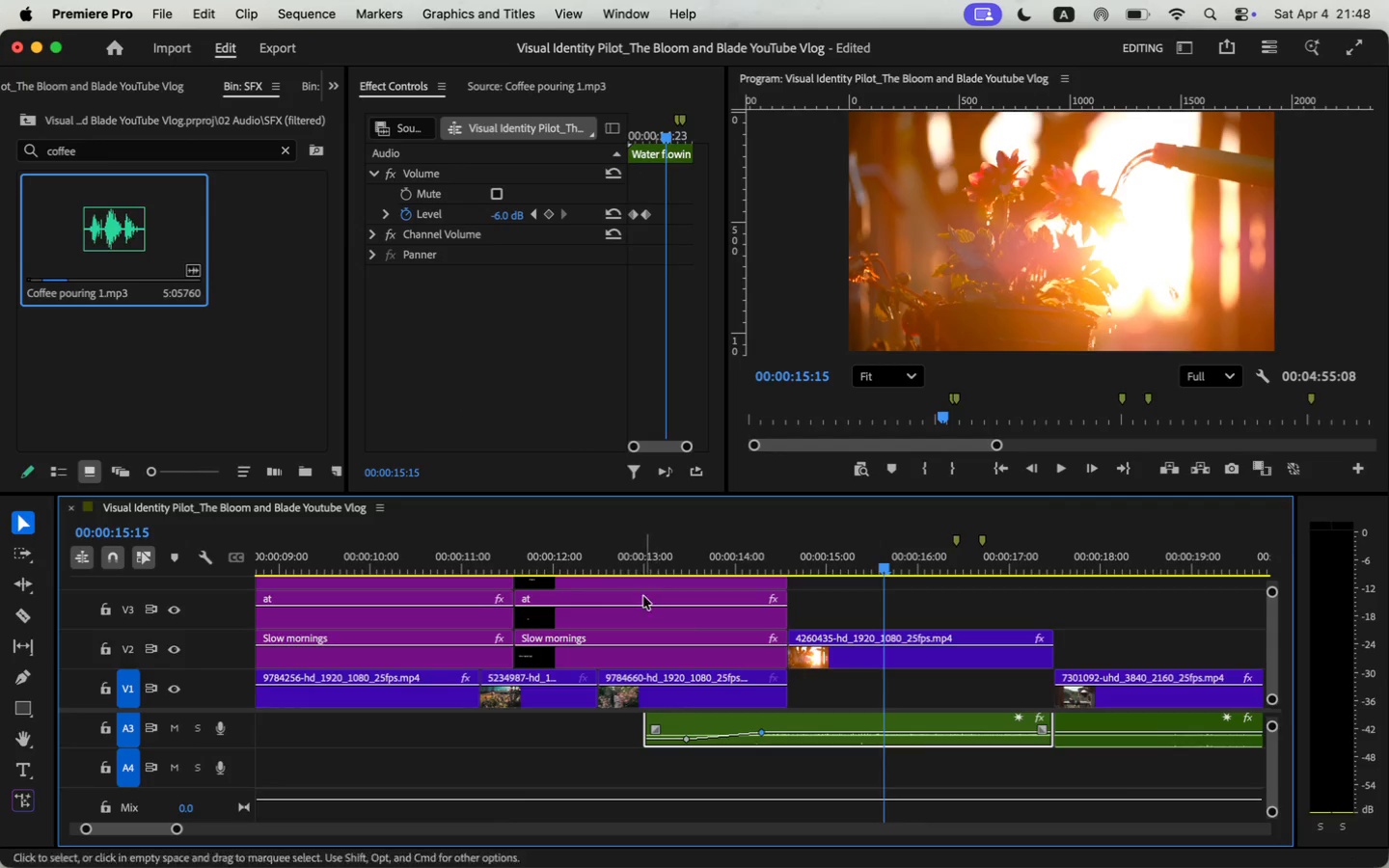 
left_click([628, 556])
 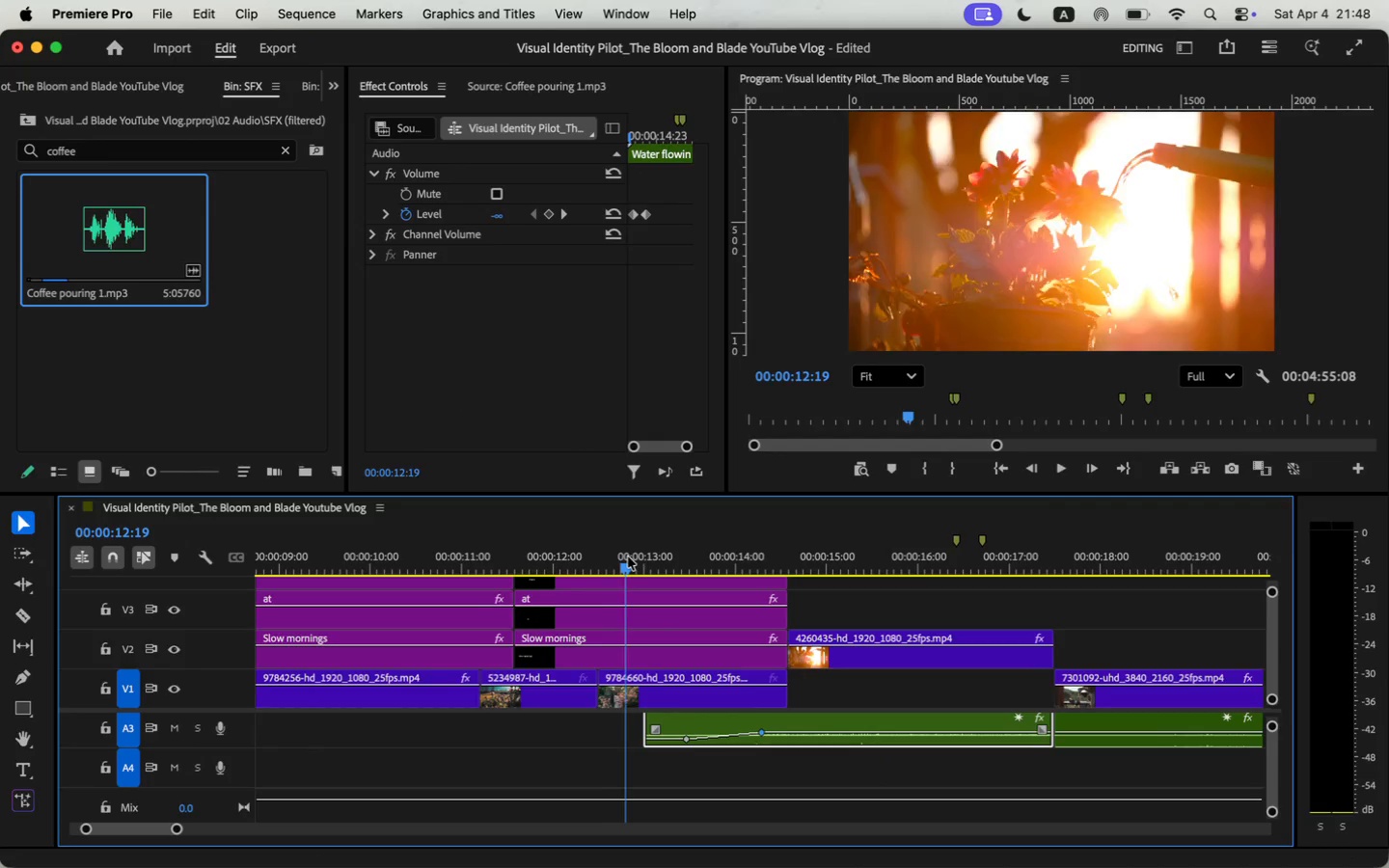 
key(Space)
 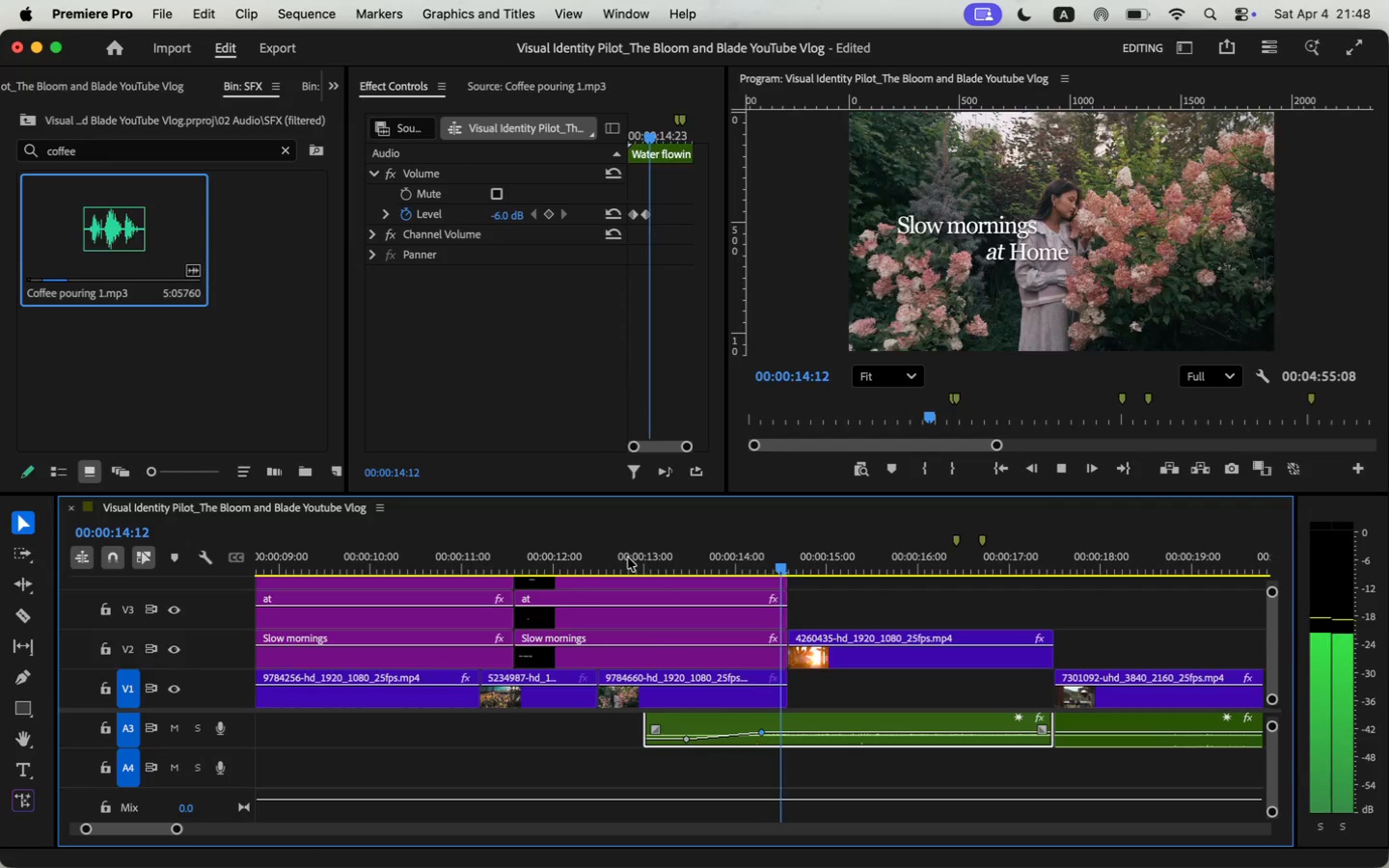 
key(Space)
 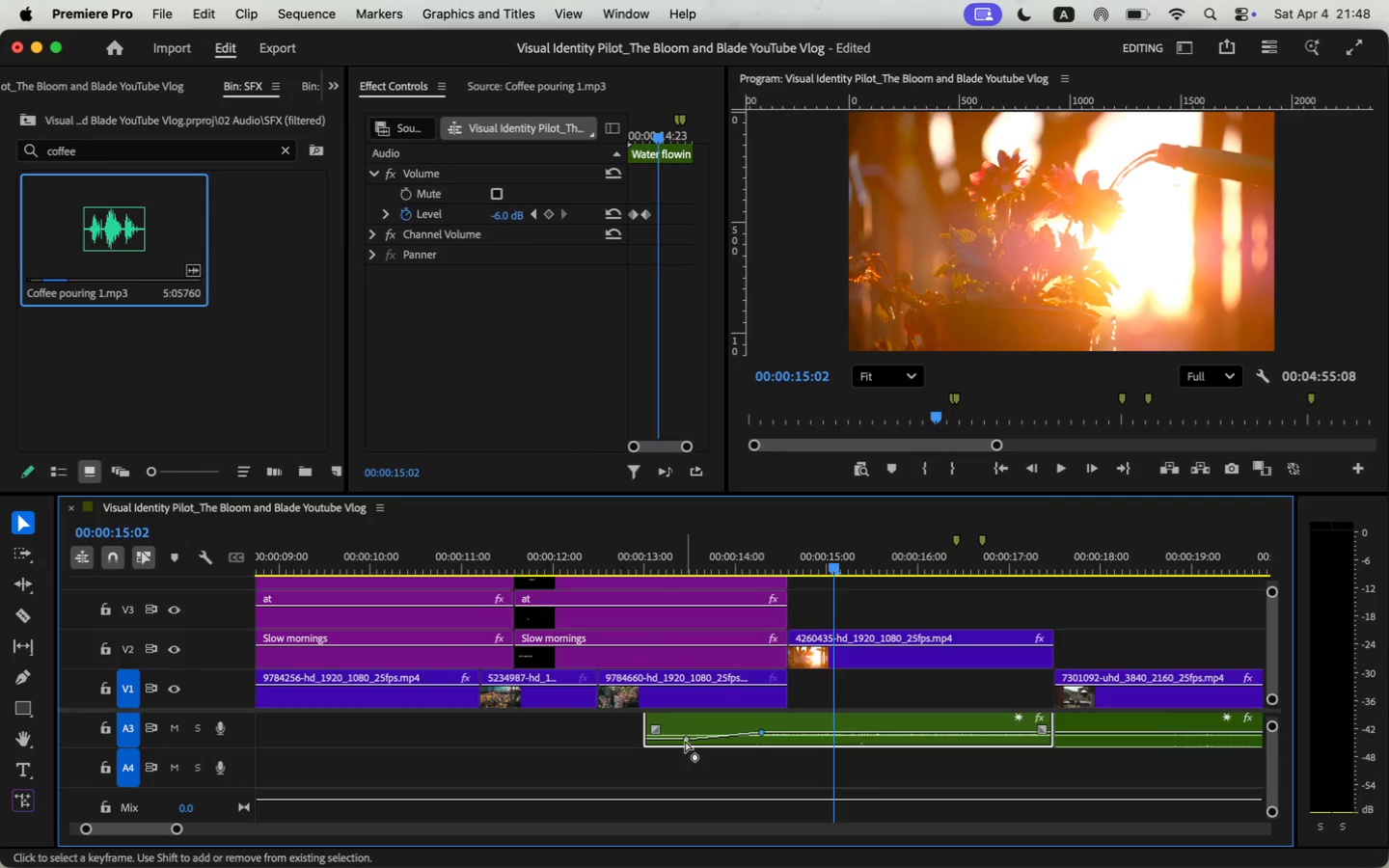 
mouse_move([770, 719])
 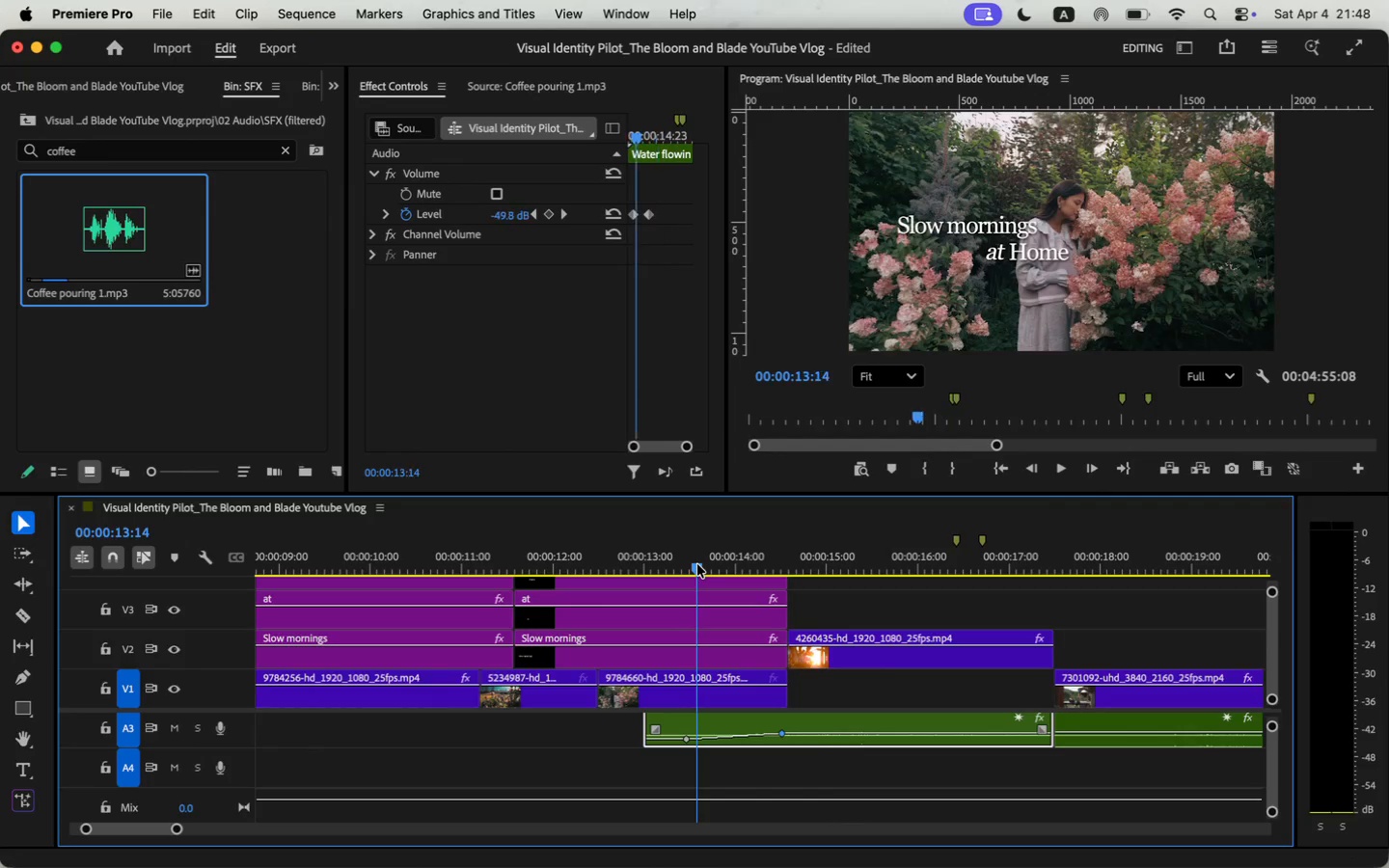 
key(Space)
 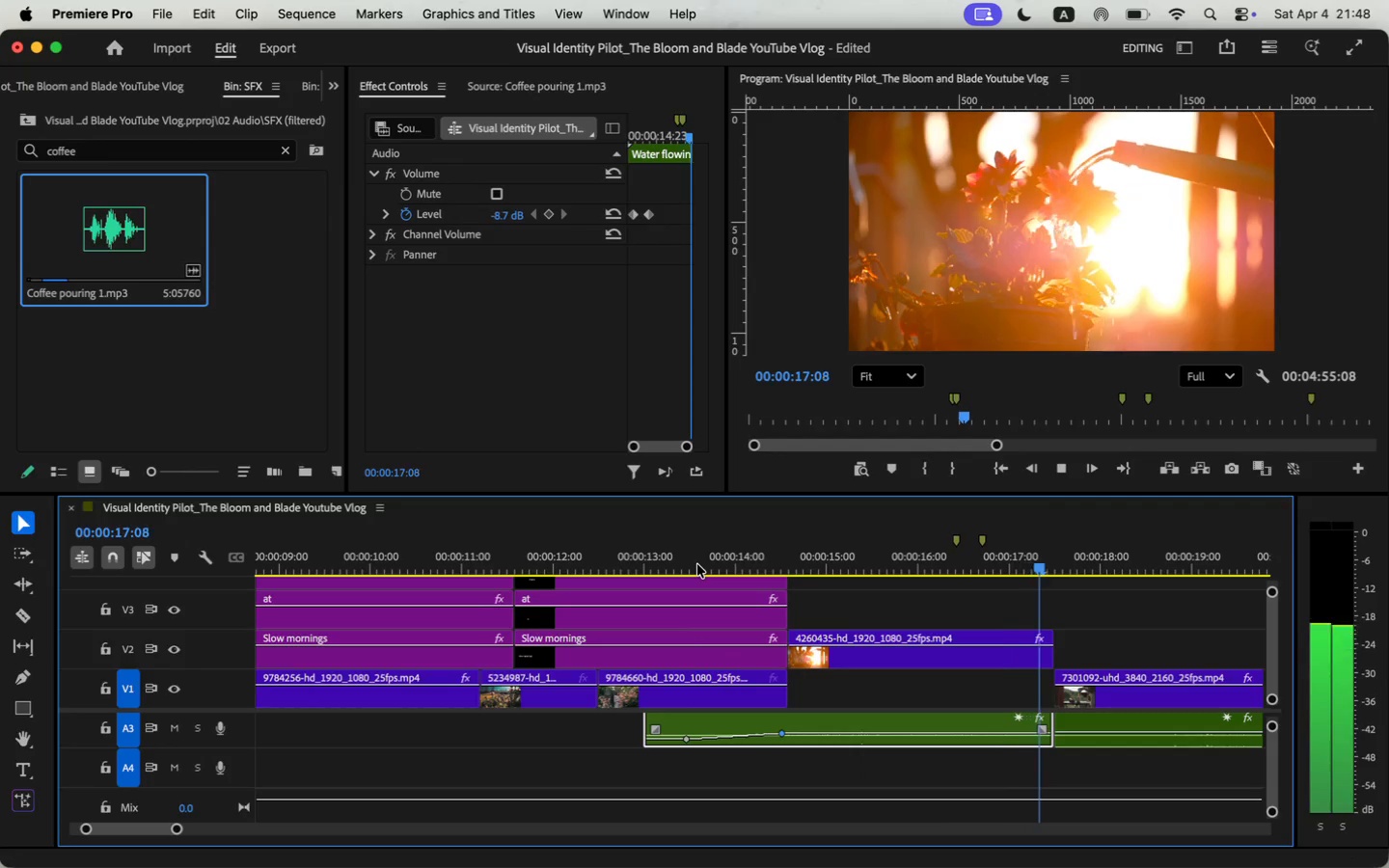 
wait(5.17)
 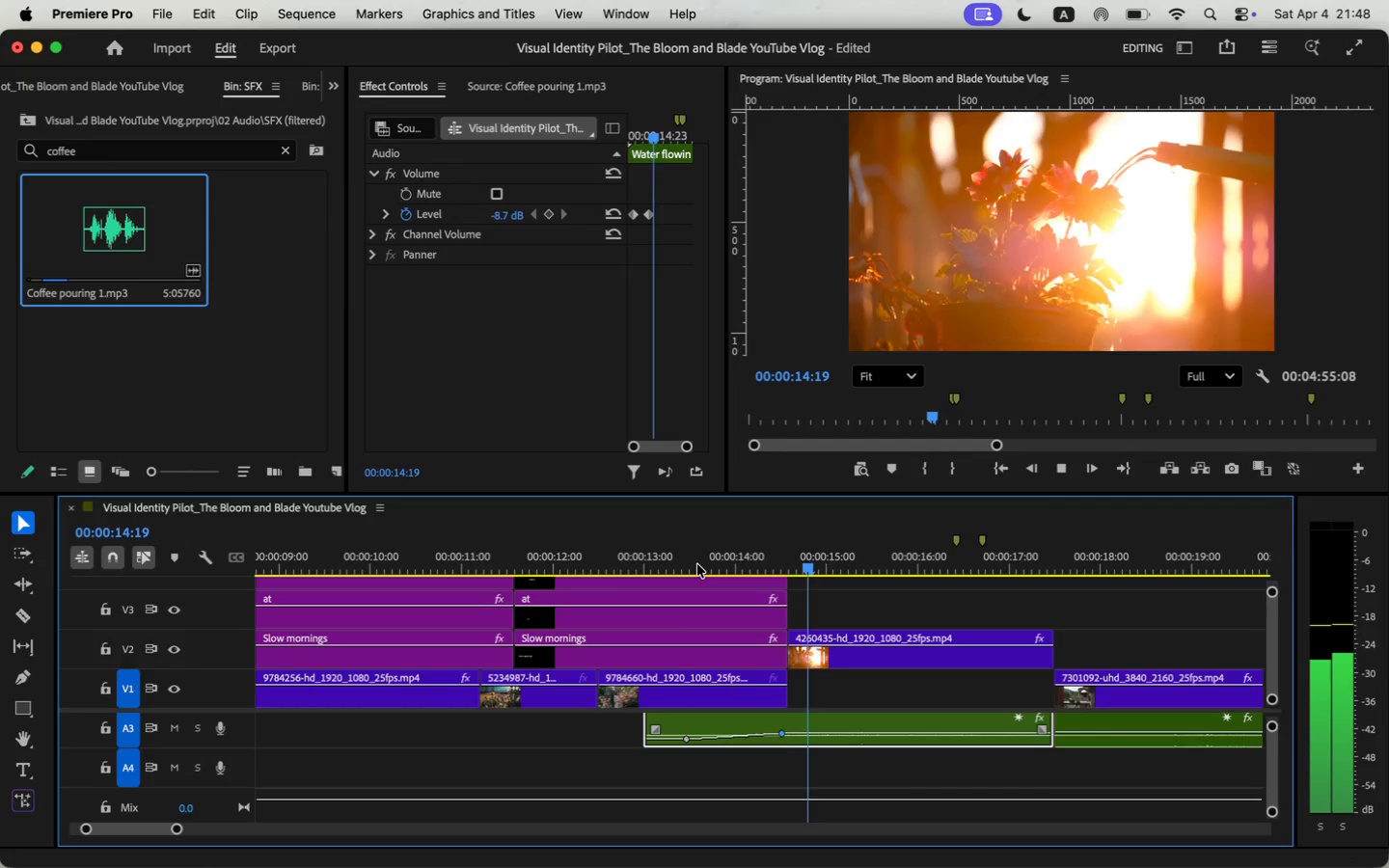 
key(Space)
 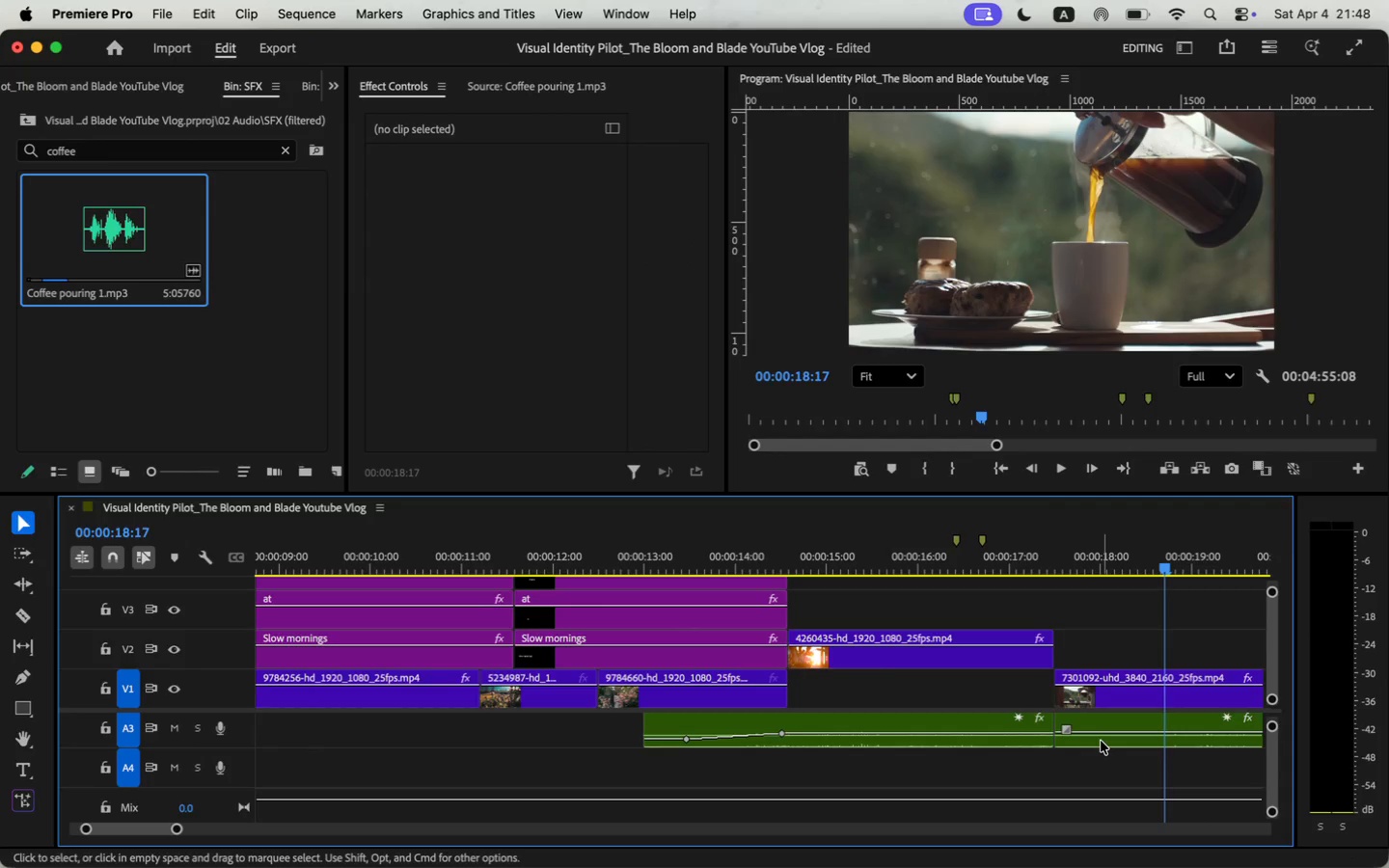 
left_click([1103, 737])
 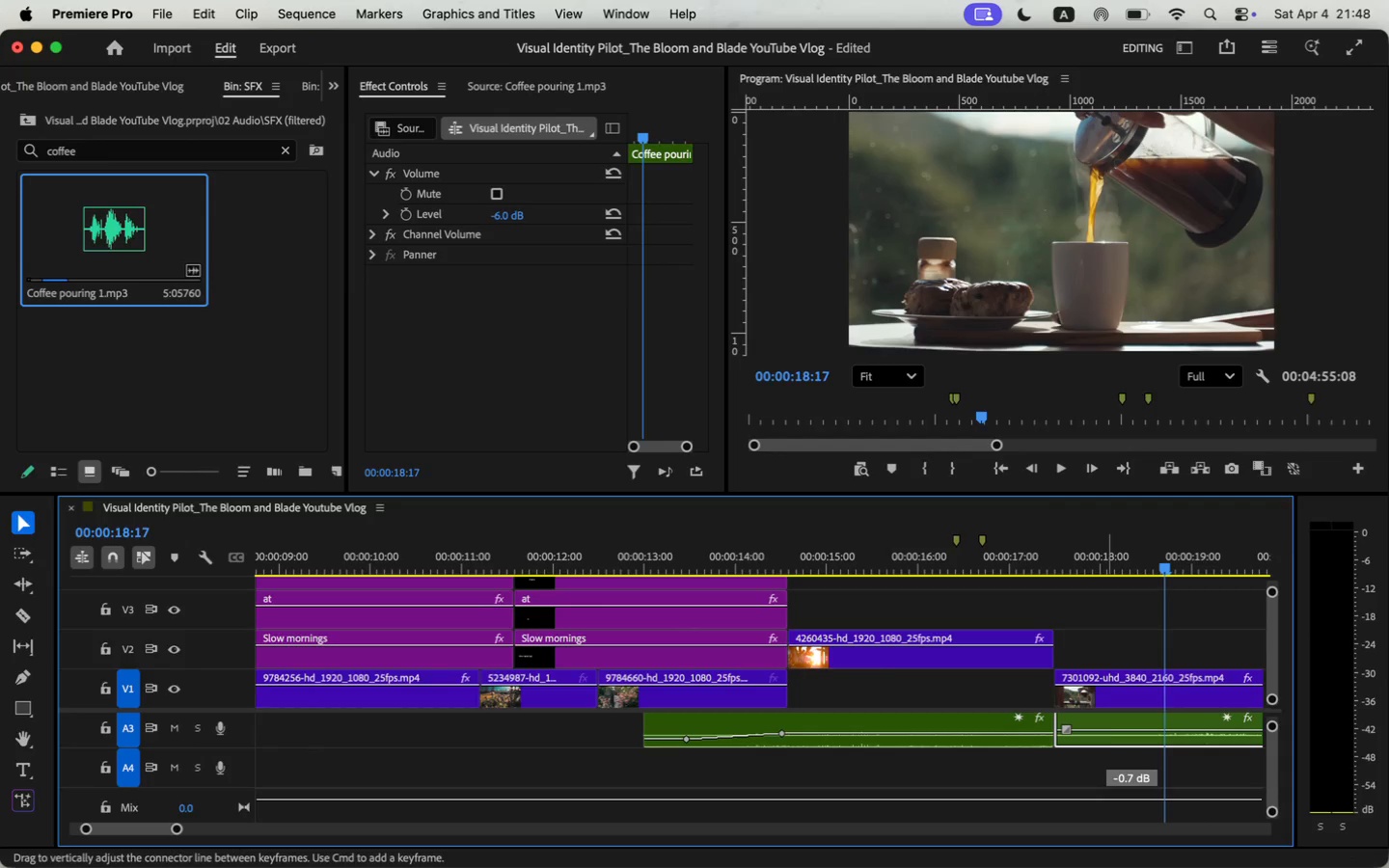 
key(Space)
 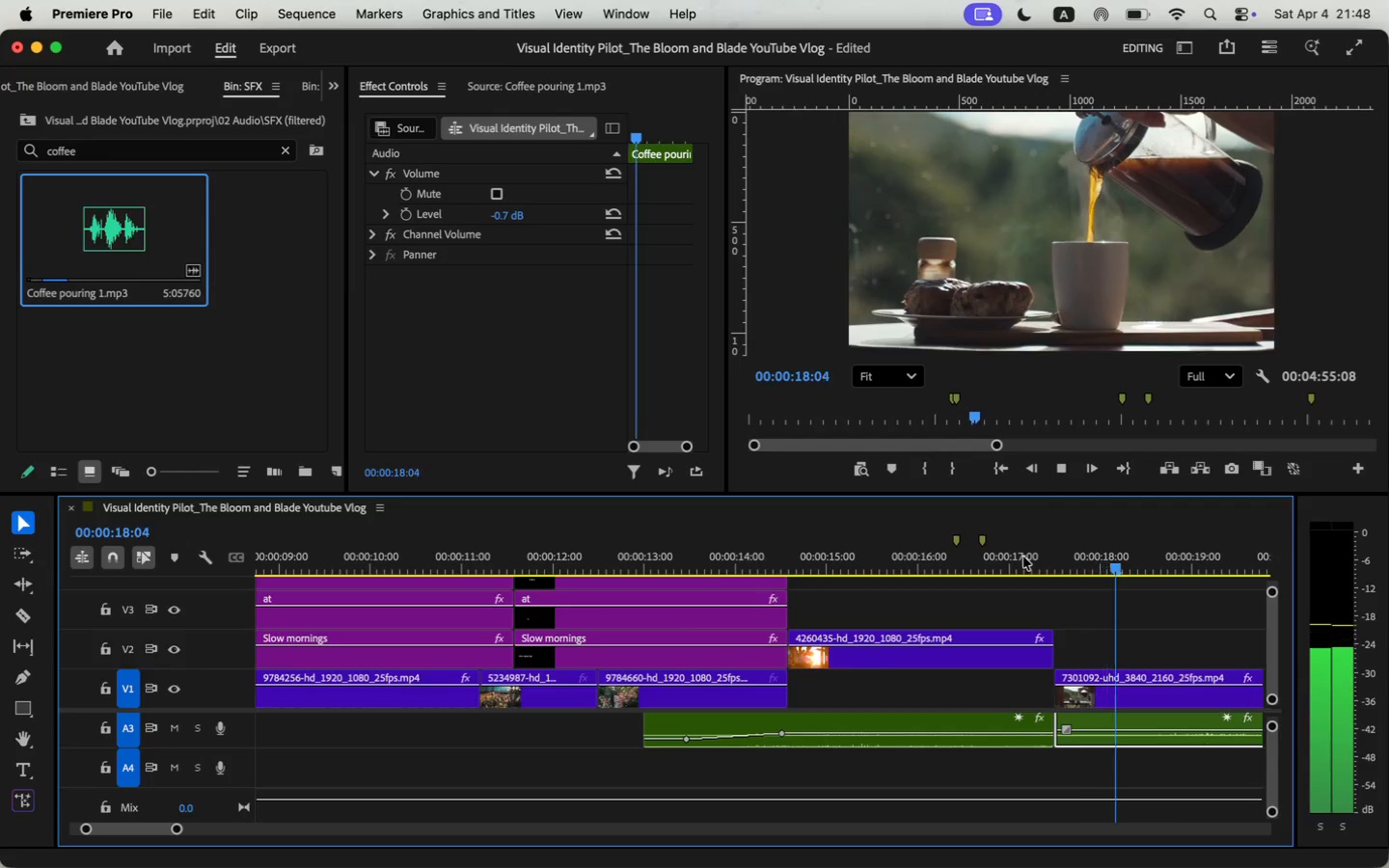 
key(Space)
 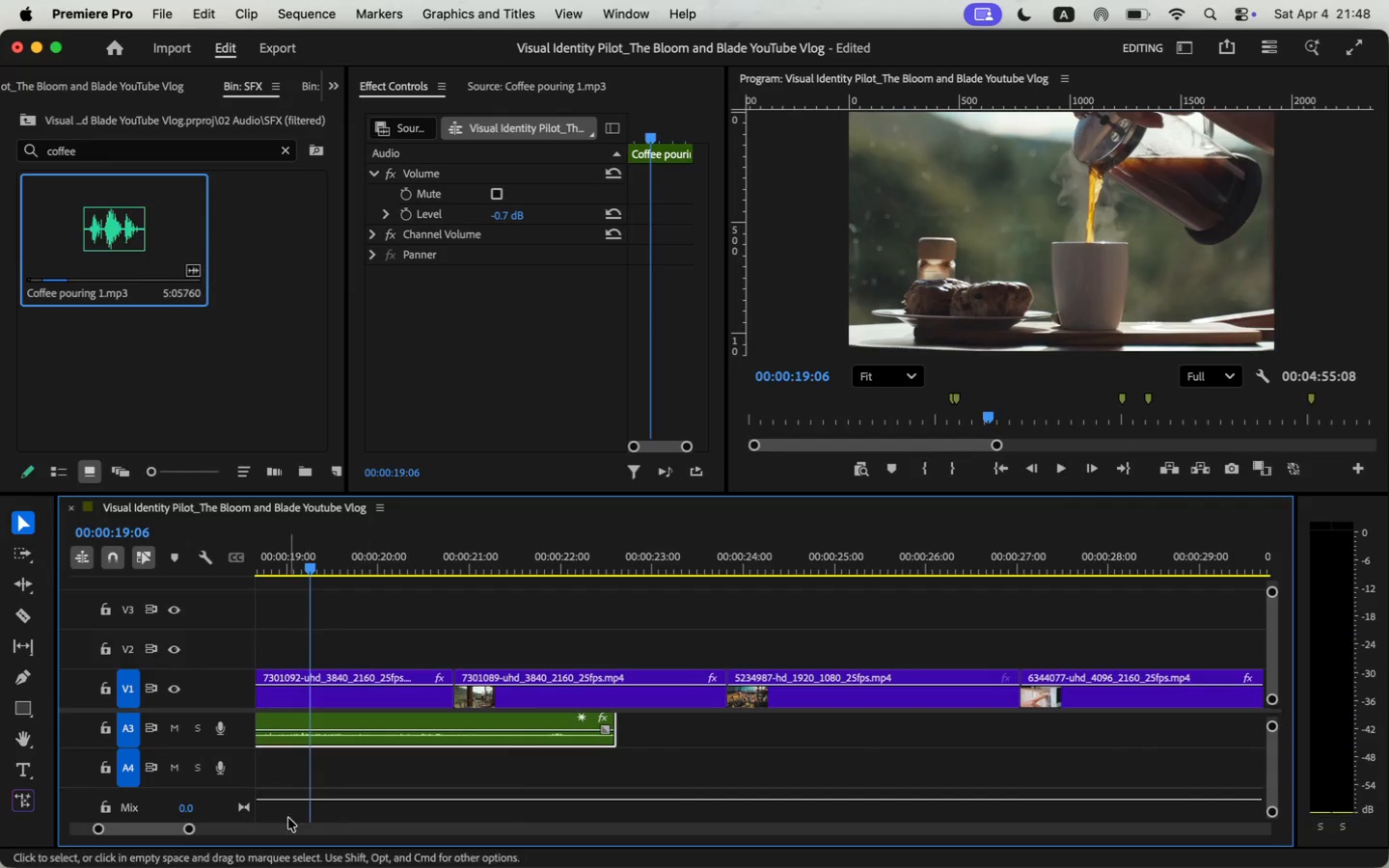 
left_click_drag(start_coordinate=[187, 828], to_coordinate=[246, 839])
 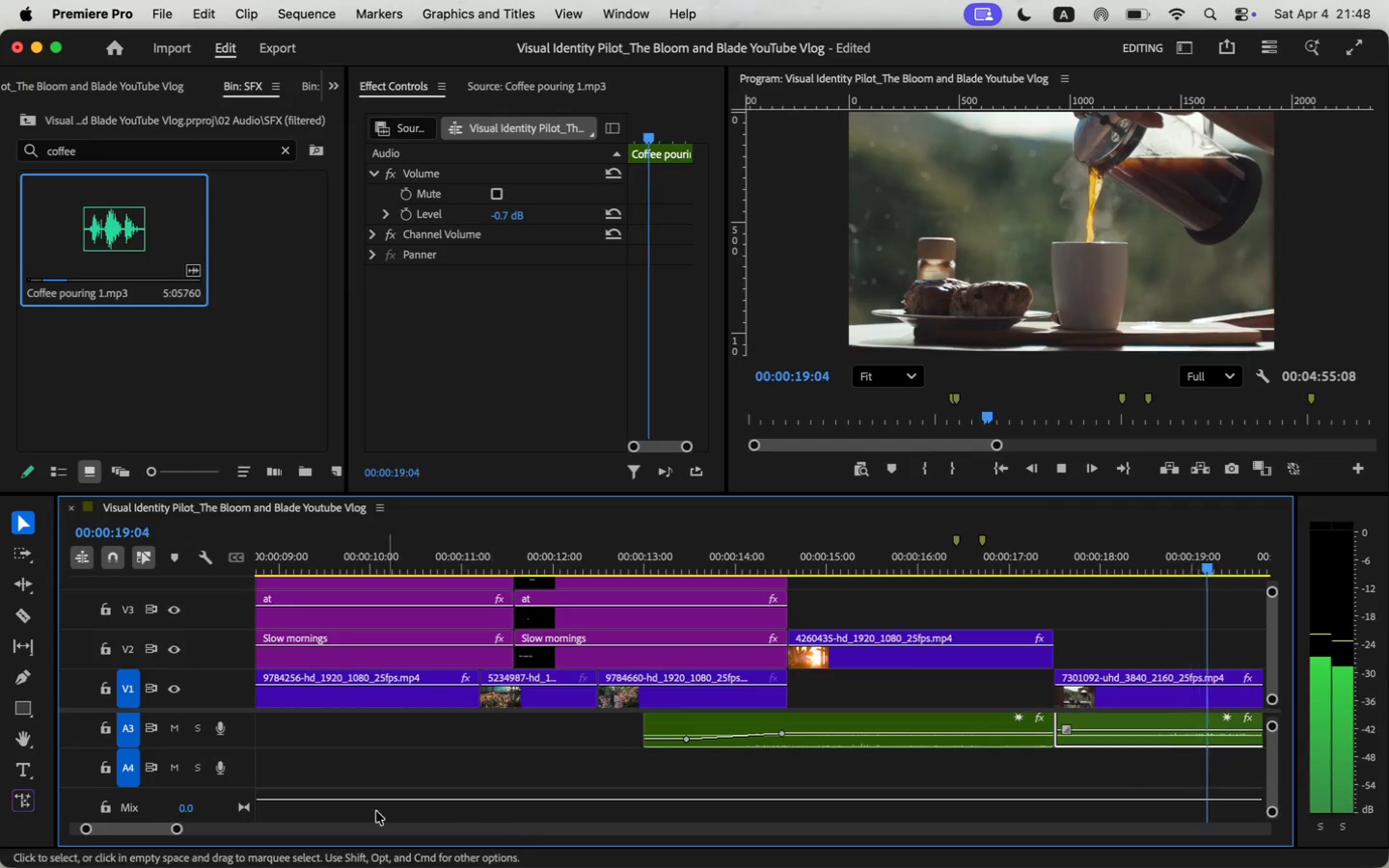 
scroll: coordinate [544, 708], scroll_direction: down, amount: 7.0
 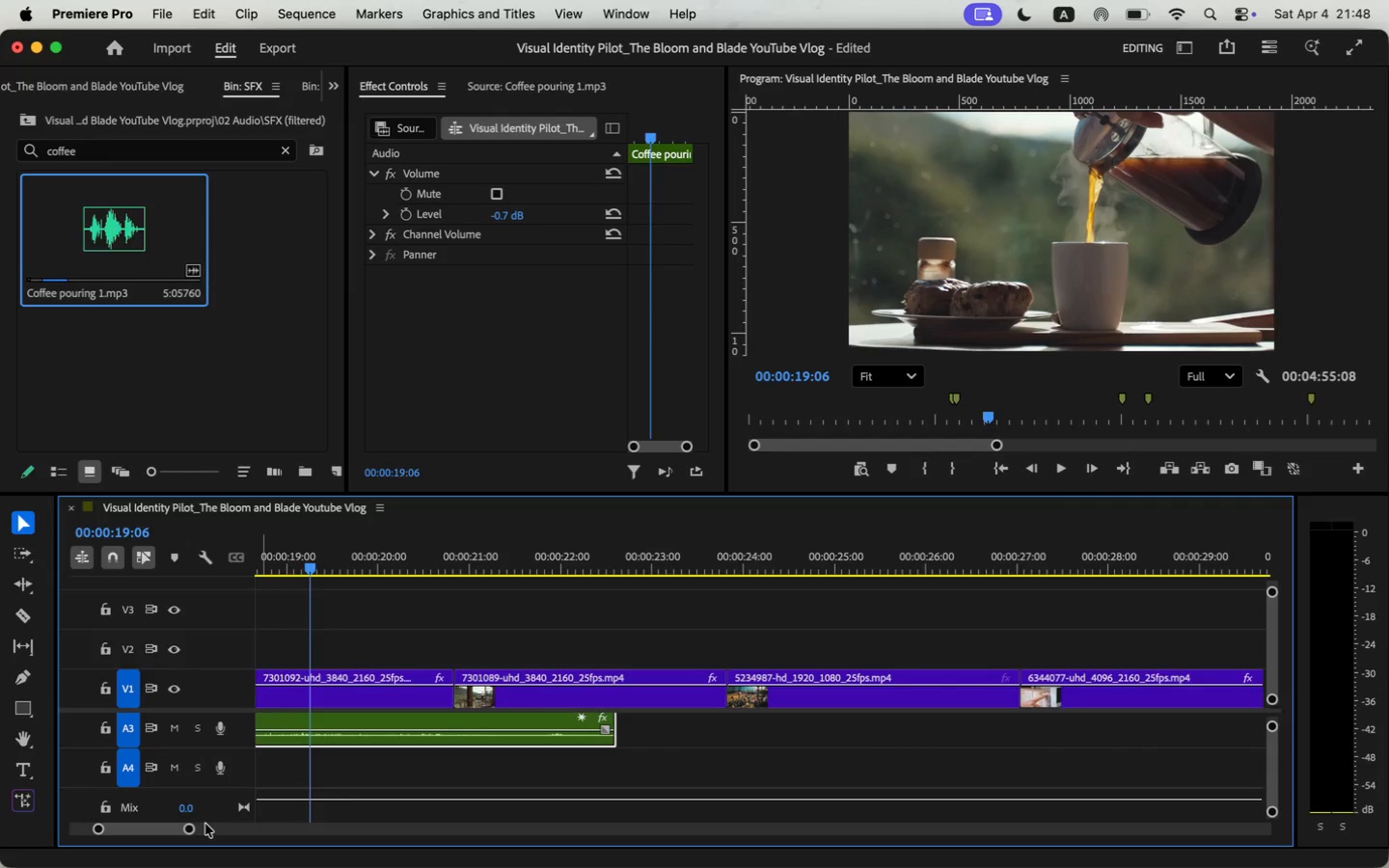 
scroll: coordinate [565, 781], scroll_direction: up, amount: 4.0
 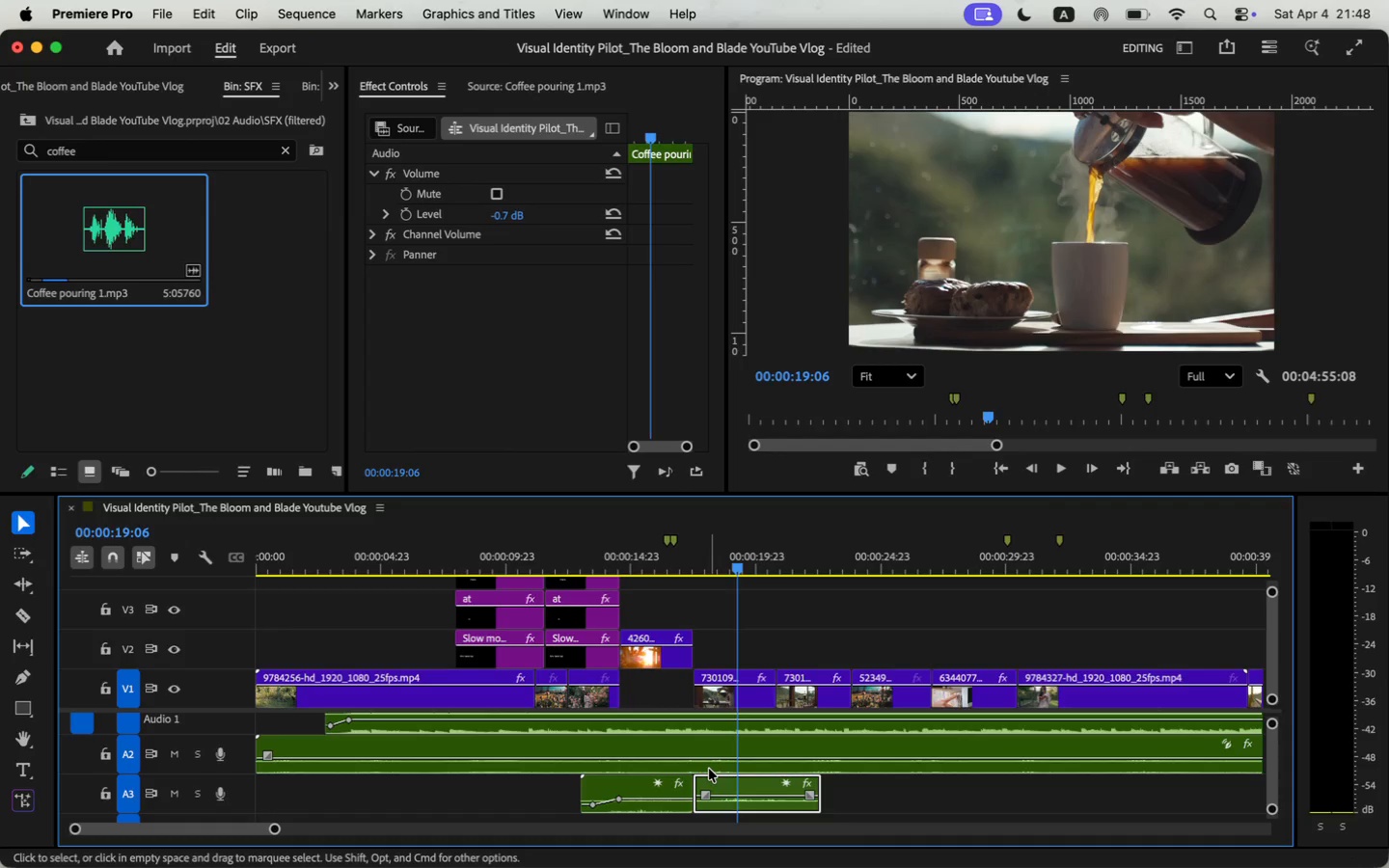 
key(C)
 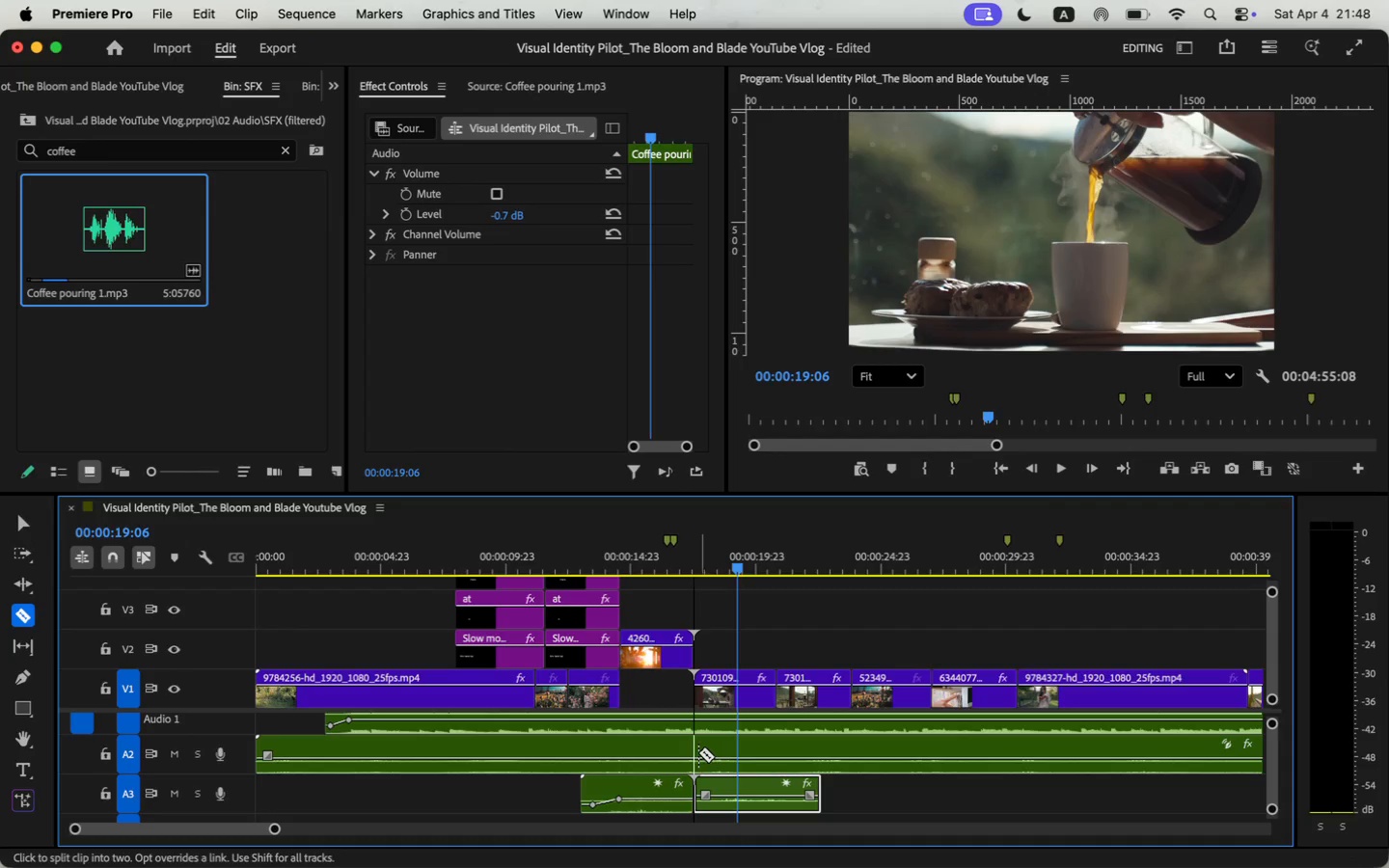 
left_click([697, 751])
 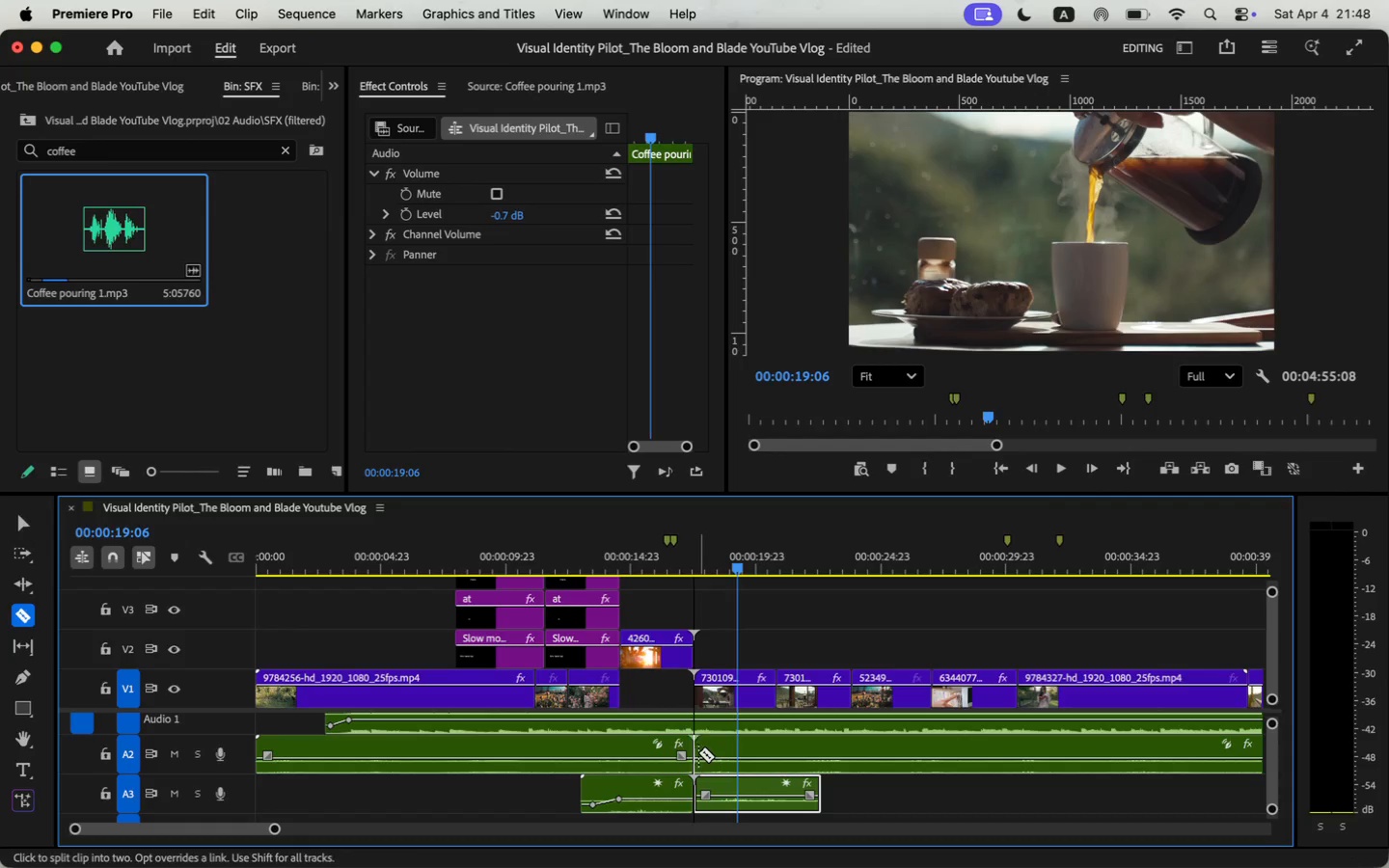 
key(V)
 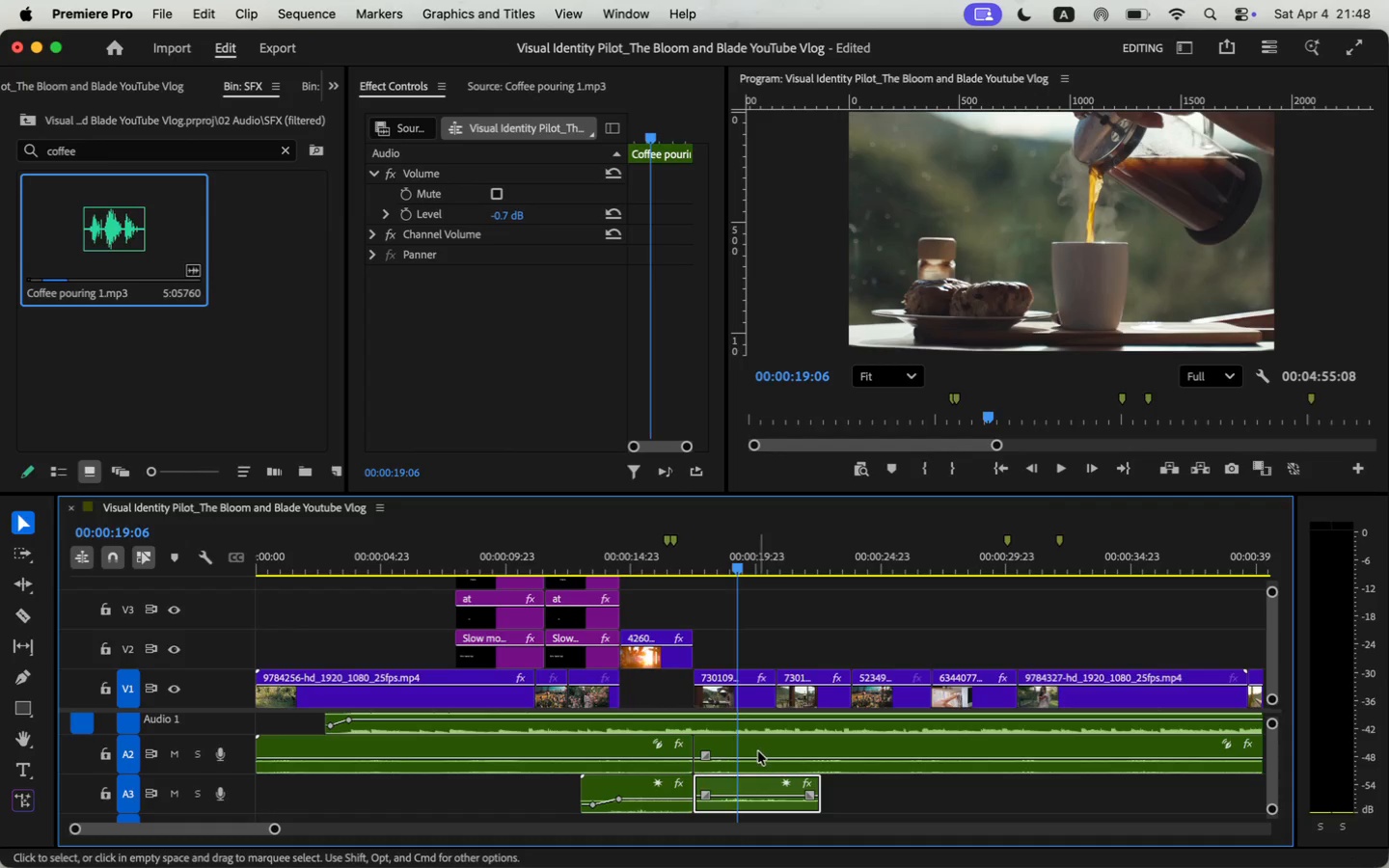 
left_click([760, 756])
 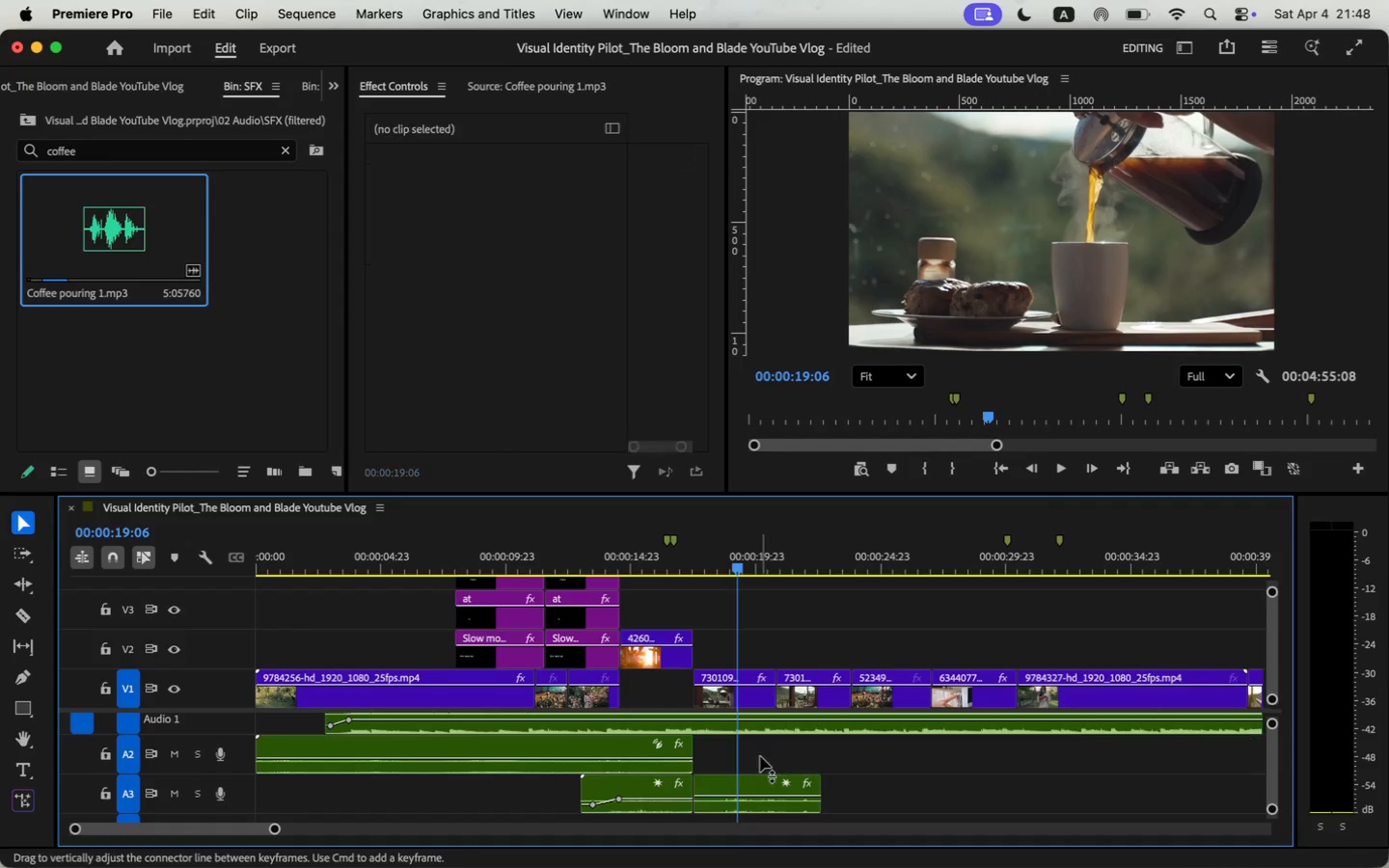 
key(Backspace)
 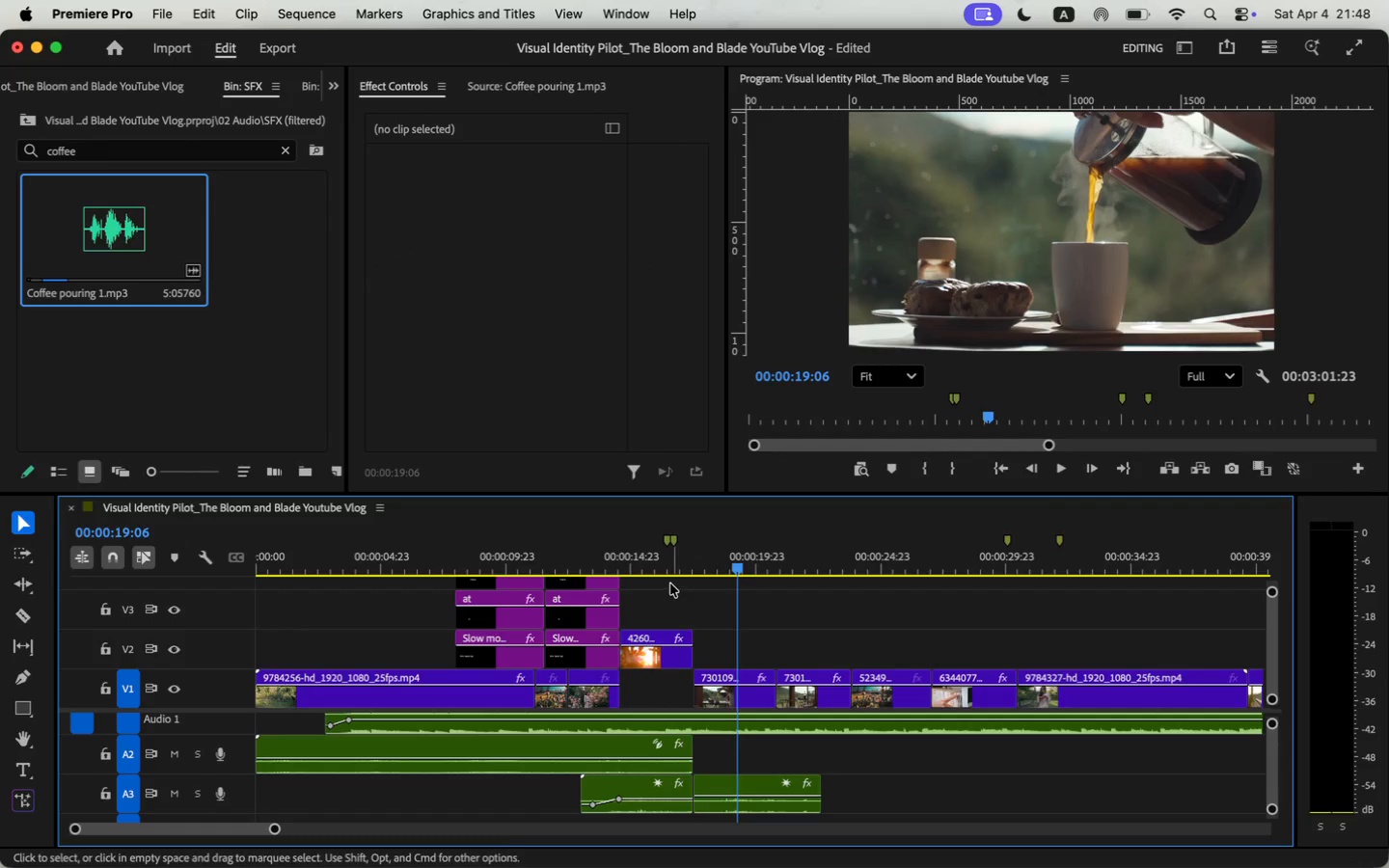 
key(Space)
 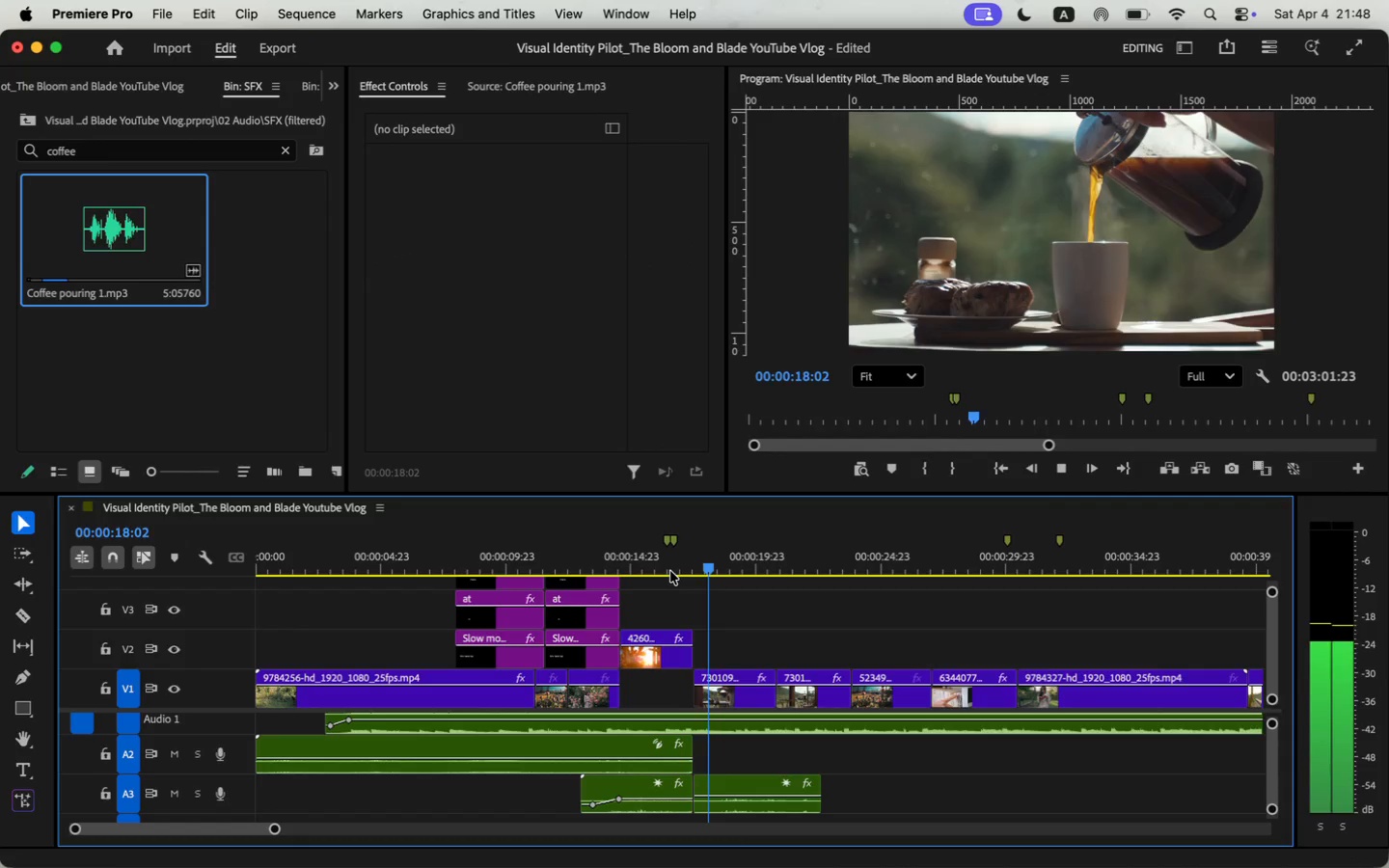 
key(Space)
 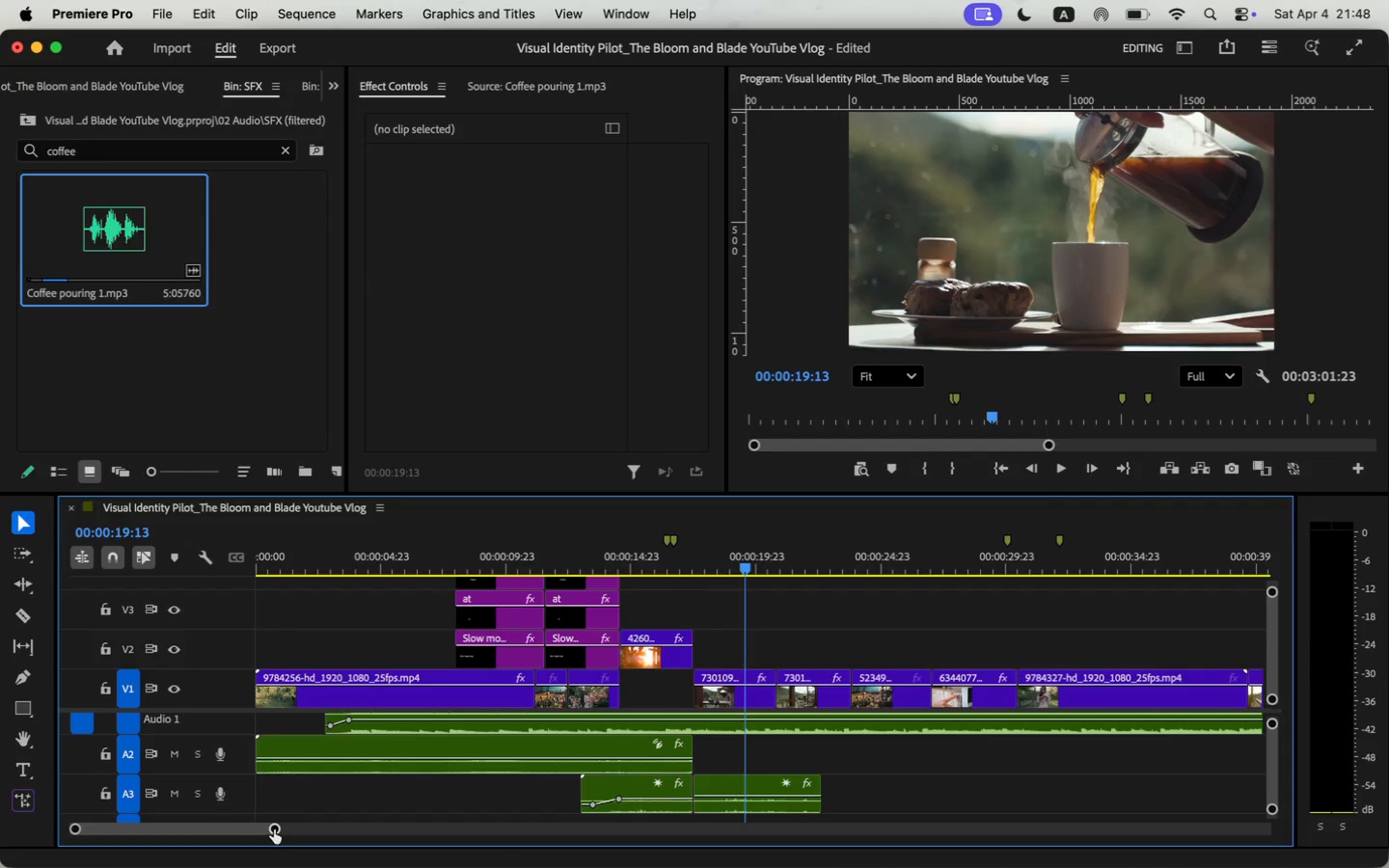 
left_click_drag(start_coordinate=[274, 828], to_coordinate=[265, 832])
 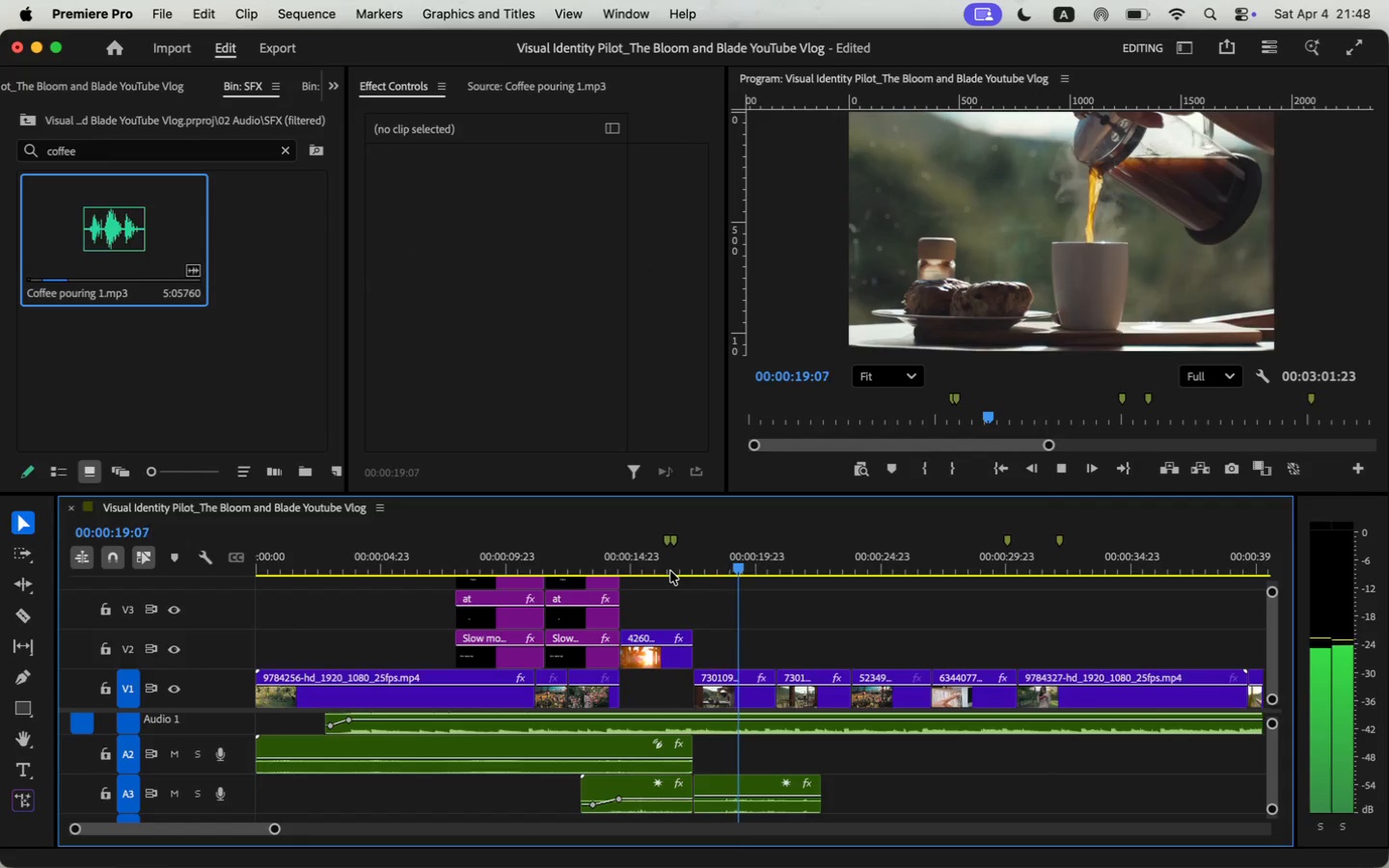 
scroll: coordinate [505, 781], scroll_direction: down, amount: 3.0
 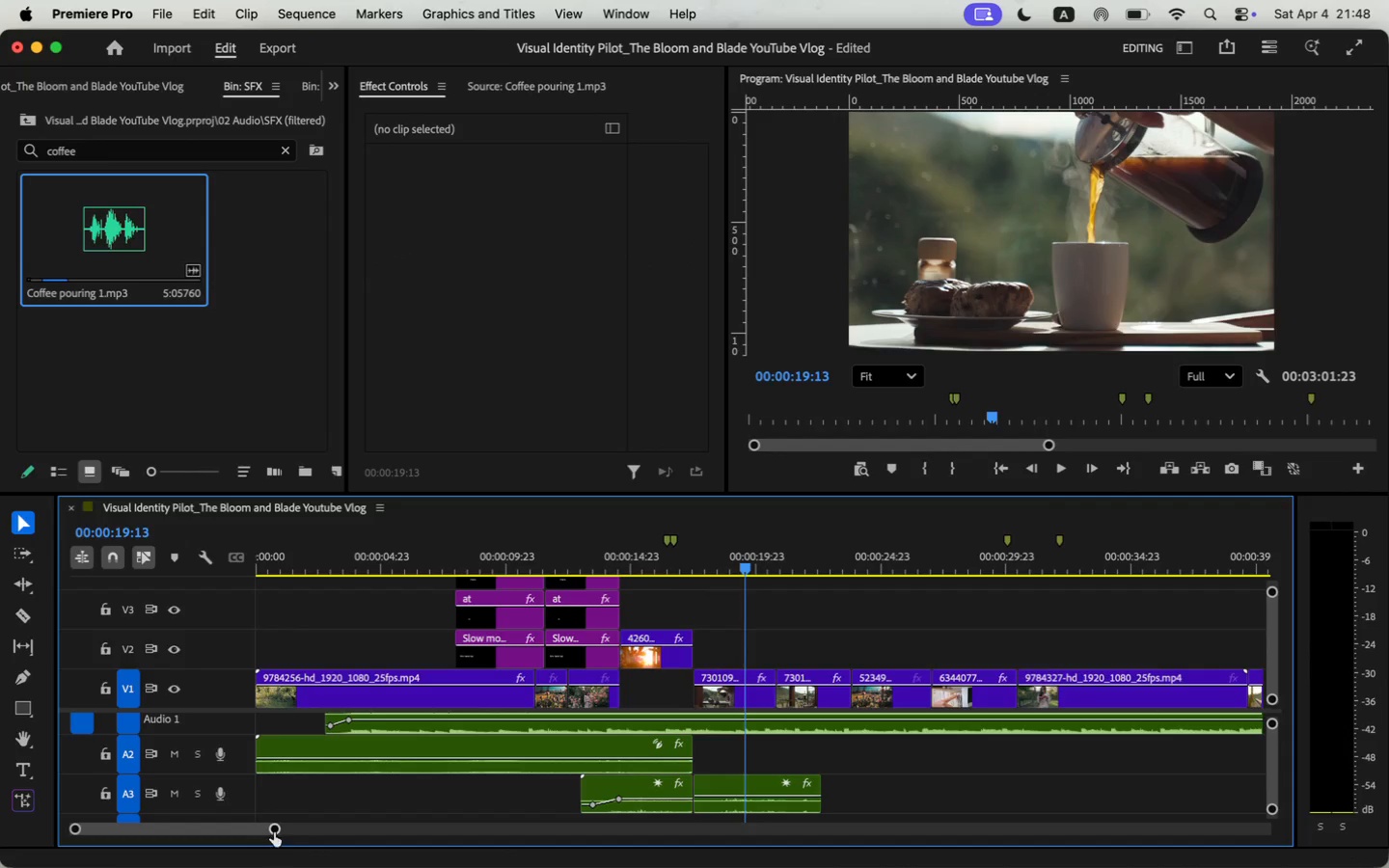 
left_click_drag(start_coordinate=[731, 764], to_coordinate=[704, 794])
 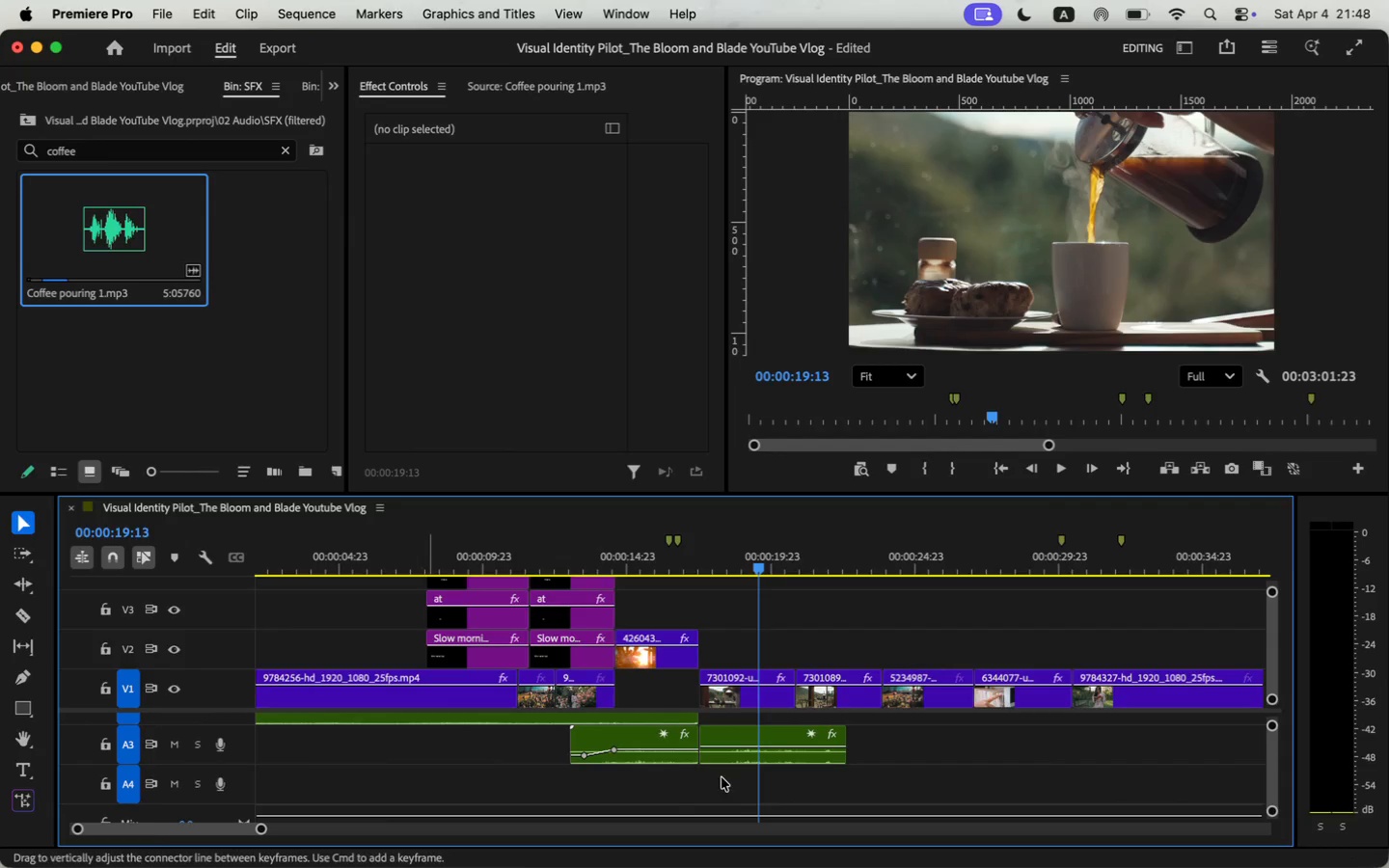 
left_click_drag(start_coordinate=[723, 775], to_coordinate=[701, 775])
 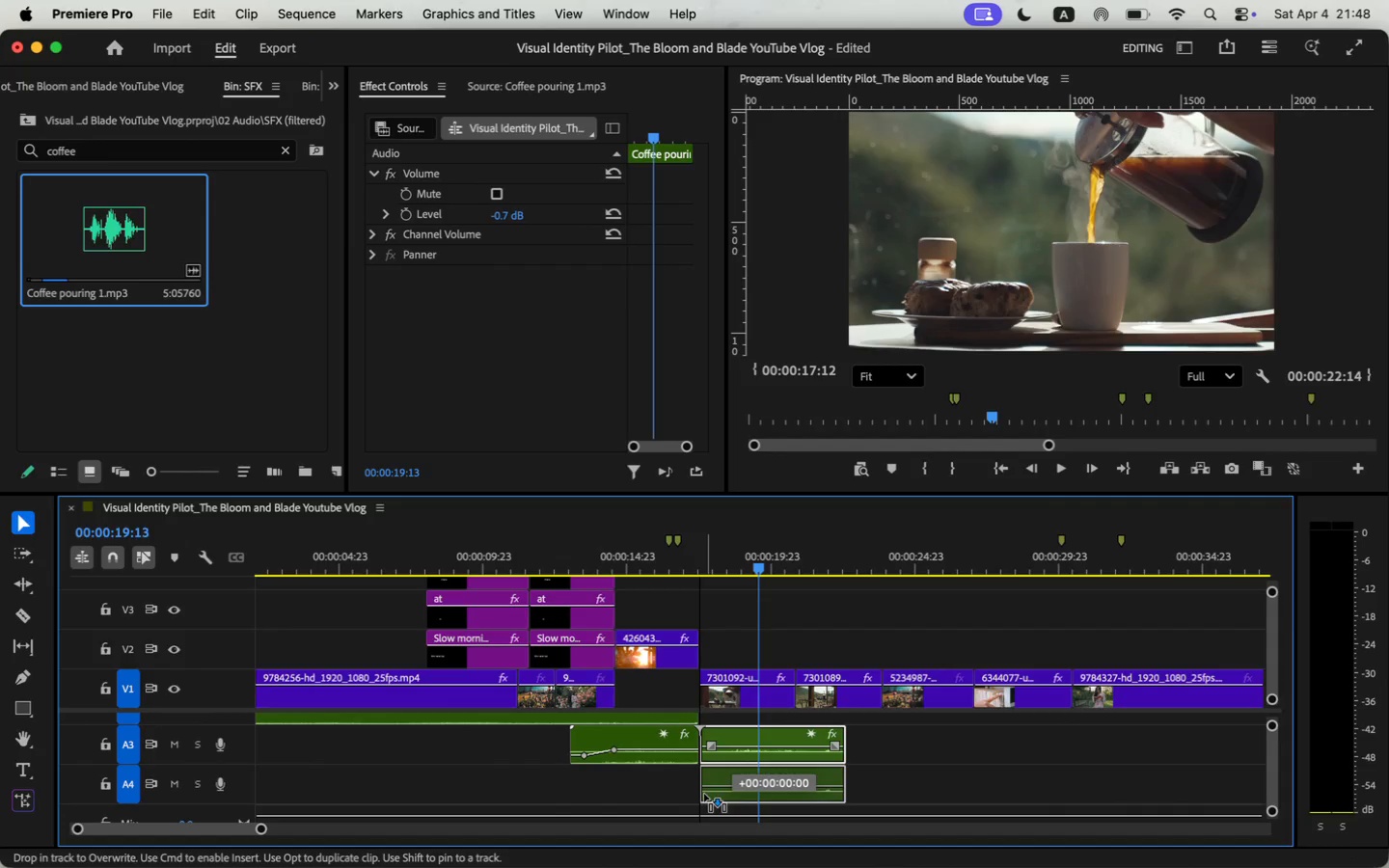 
left_click_drag(start_coordinate=[770, 773], to_coordinate=[758, 773])
 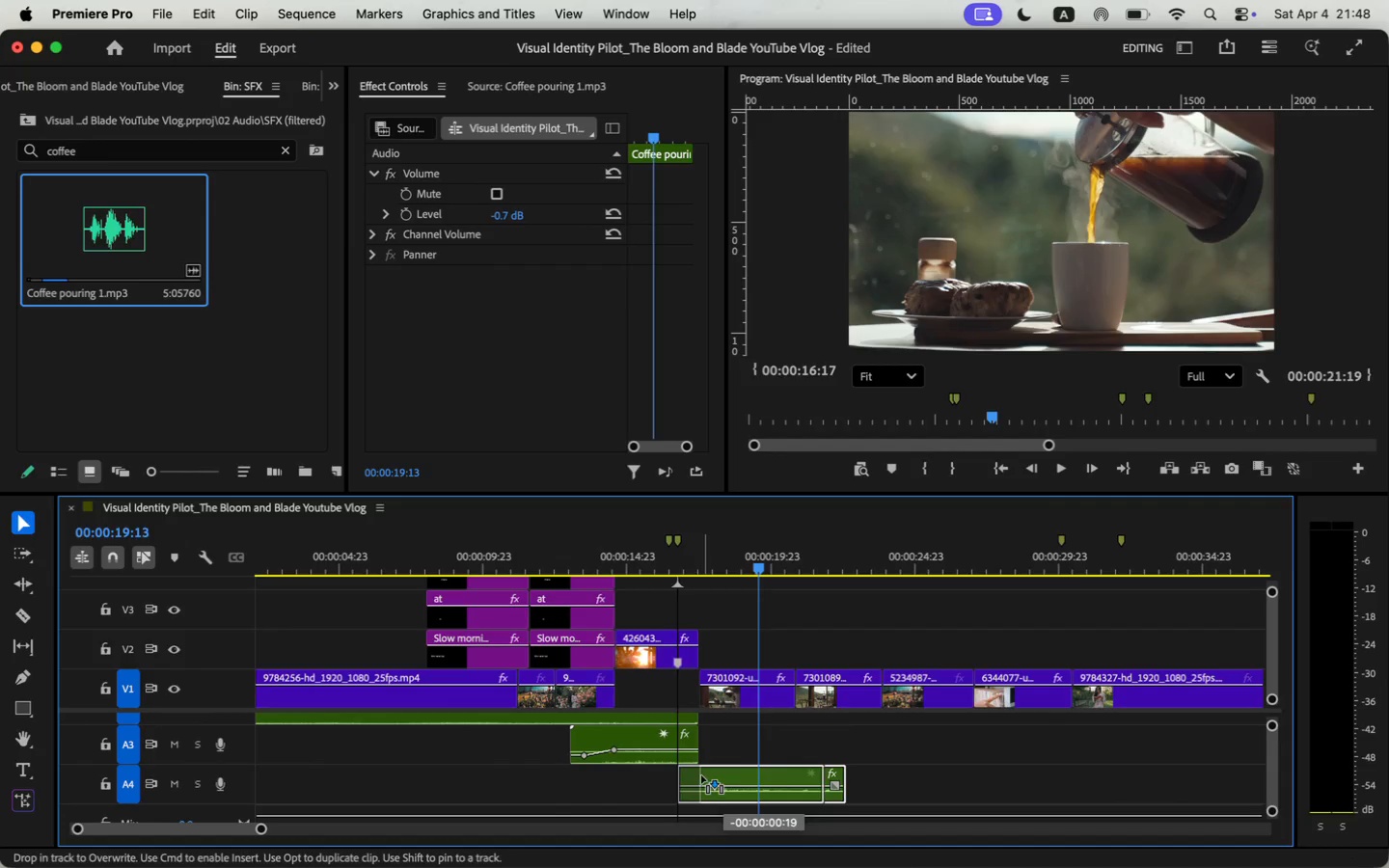 
left_click_drag(start_coordinate=[743, 778], to_coordinate=[730, 778])
 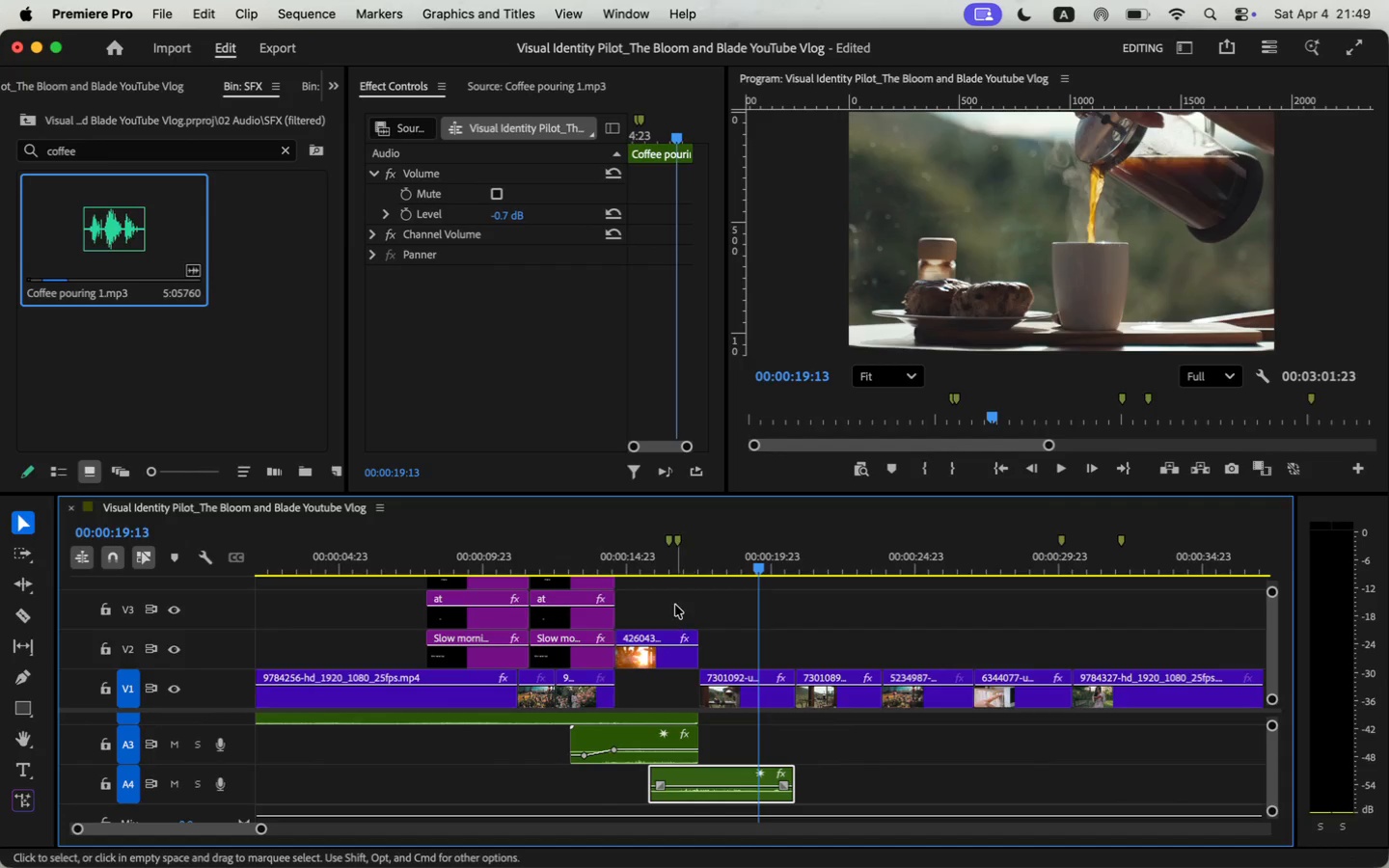 
key(Space)
 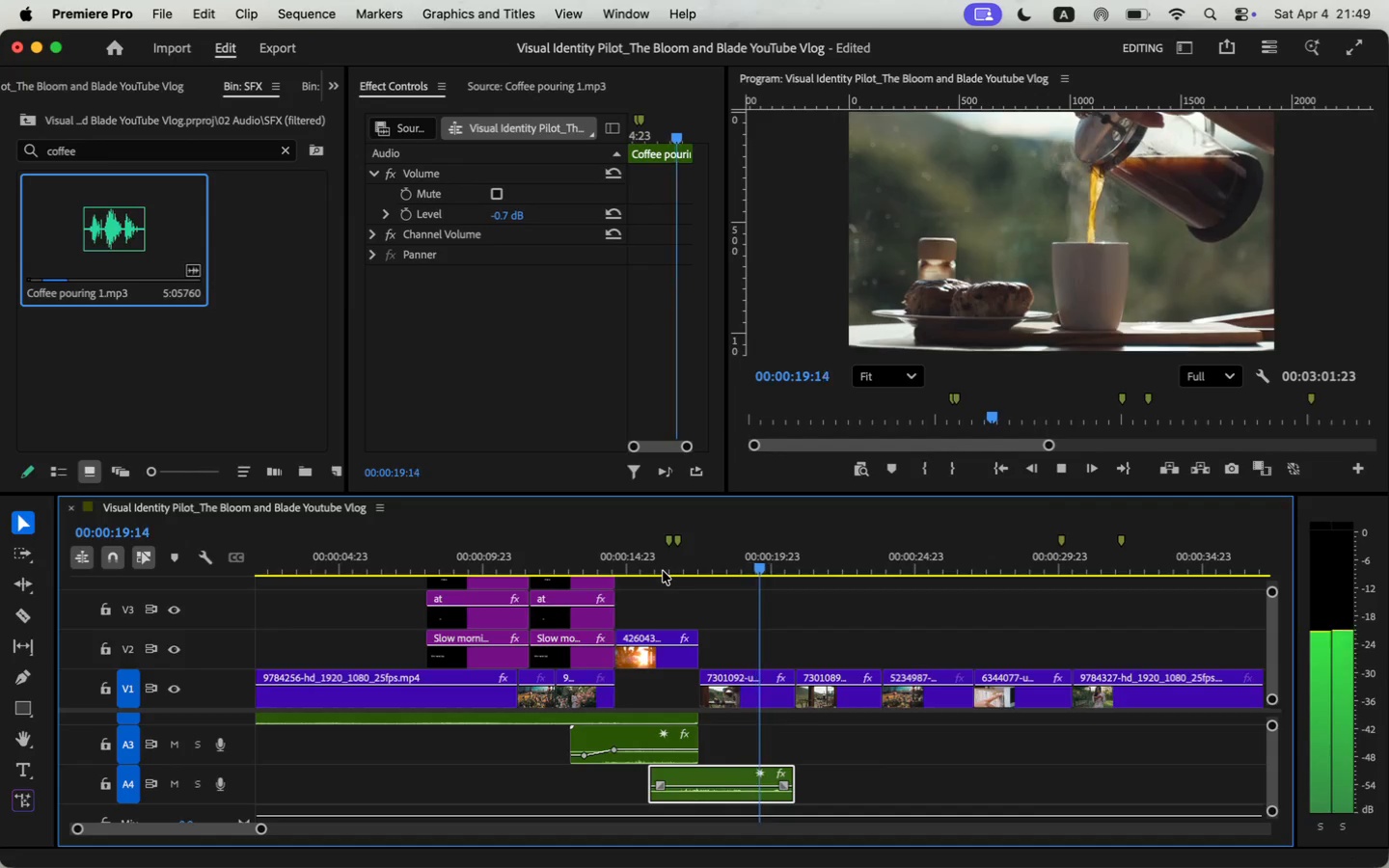 
key(Space)
 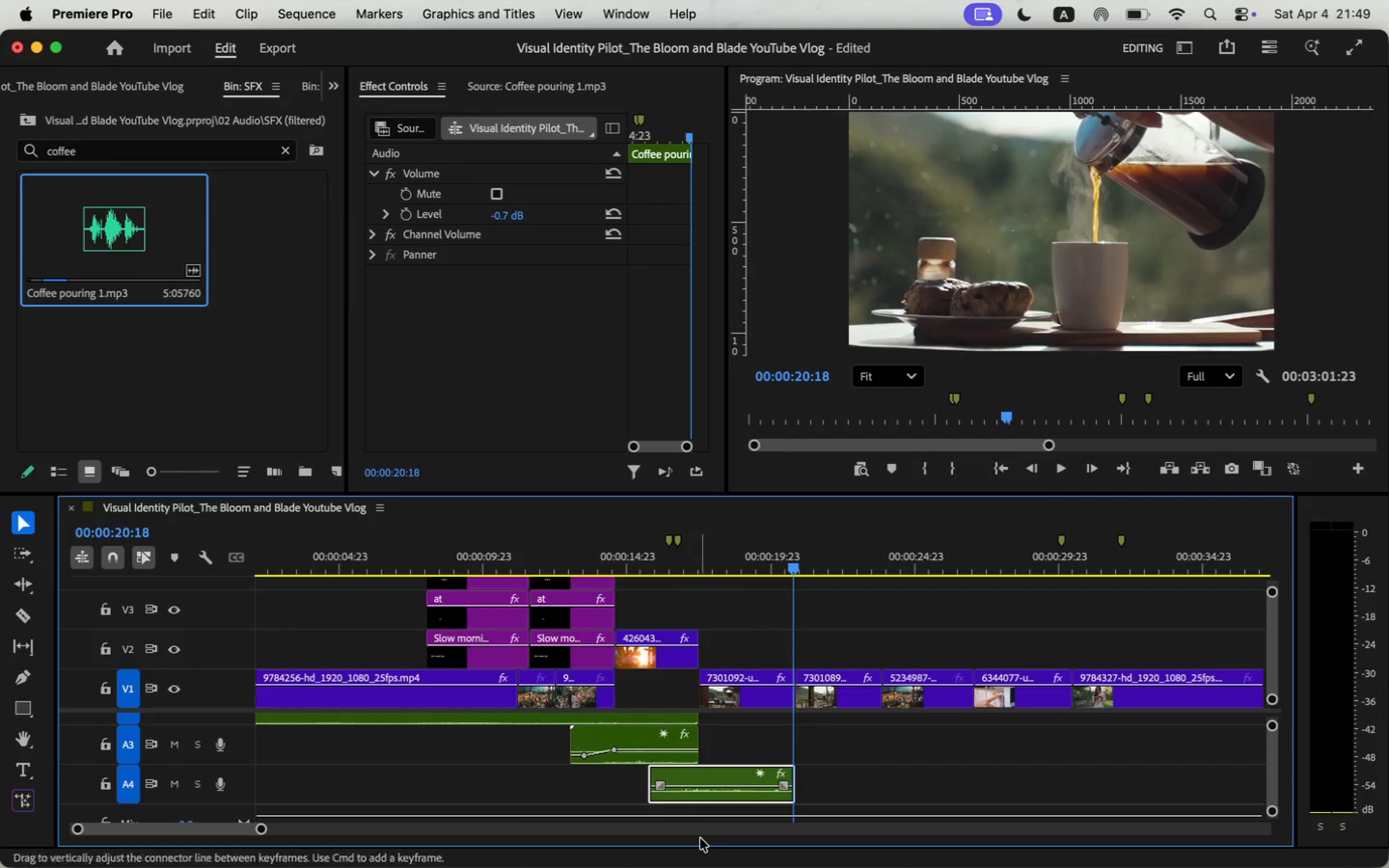 
key(Space)
 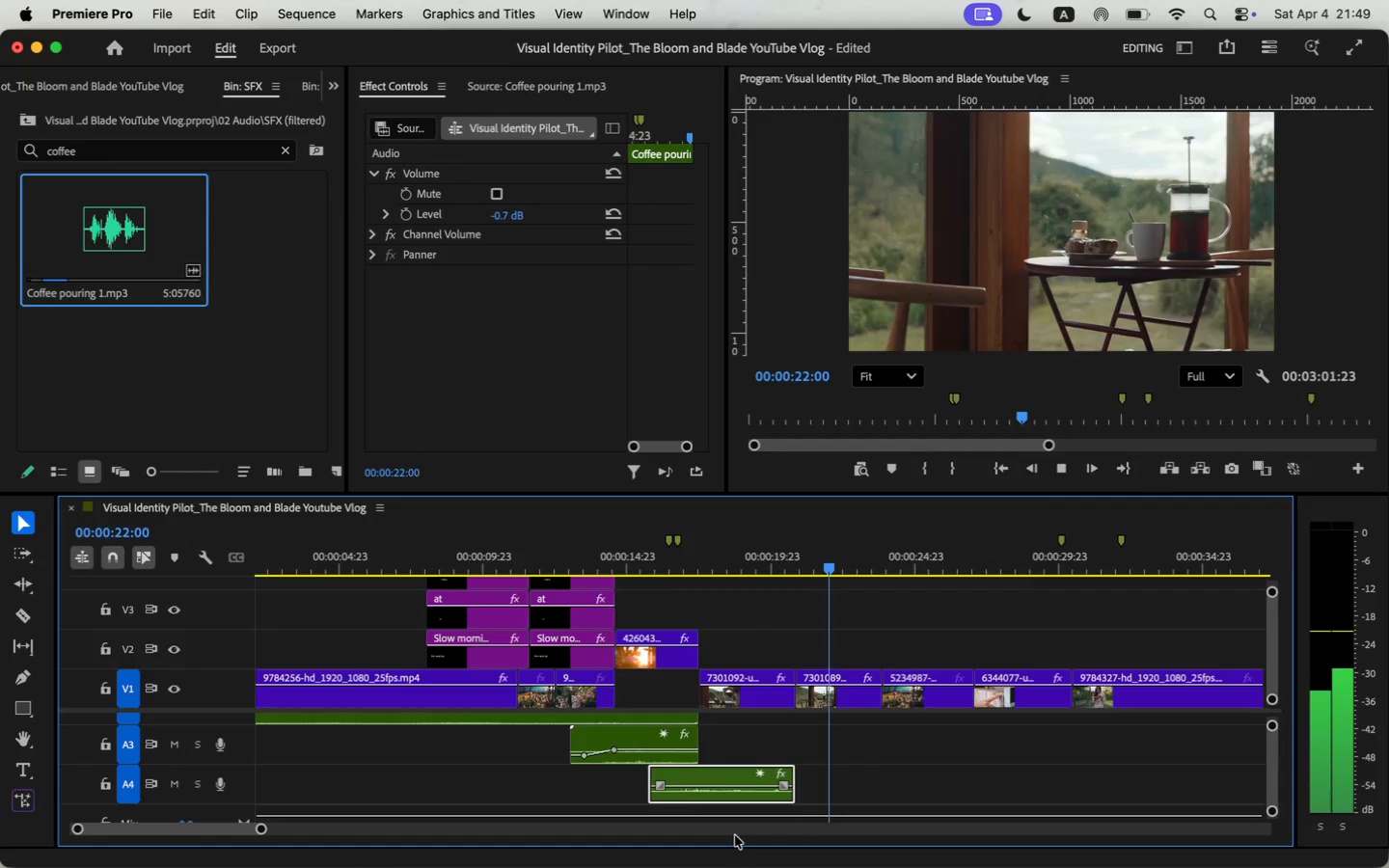 
key(Space)
 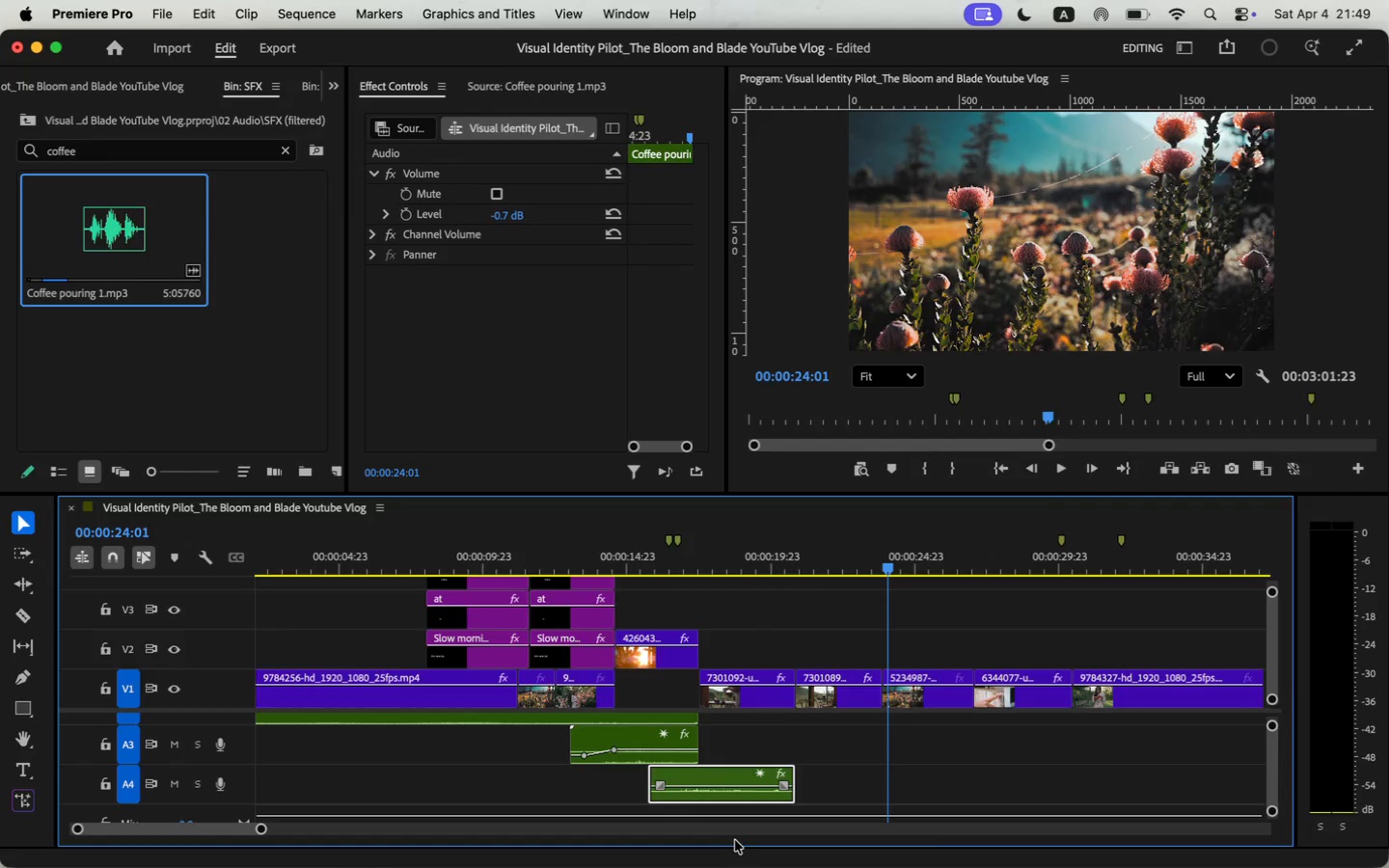 
scroll: coordinate [777, 614], scroll_direction: down, amount: 27.0
 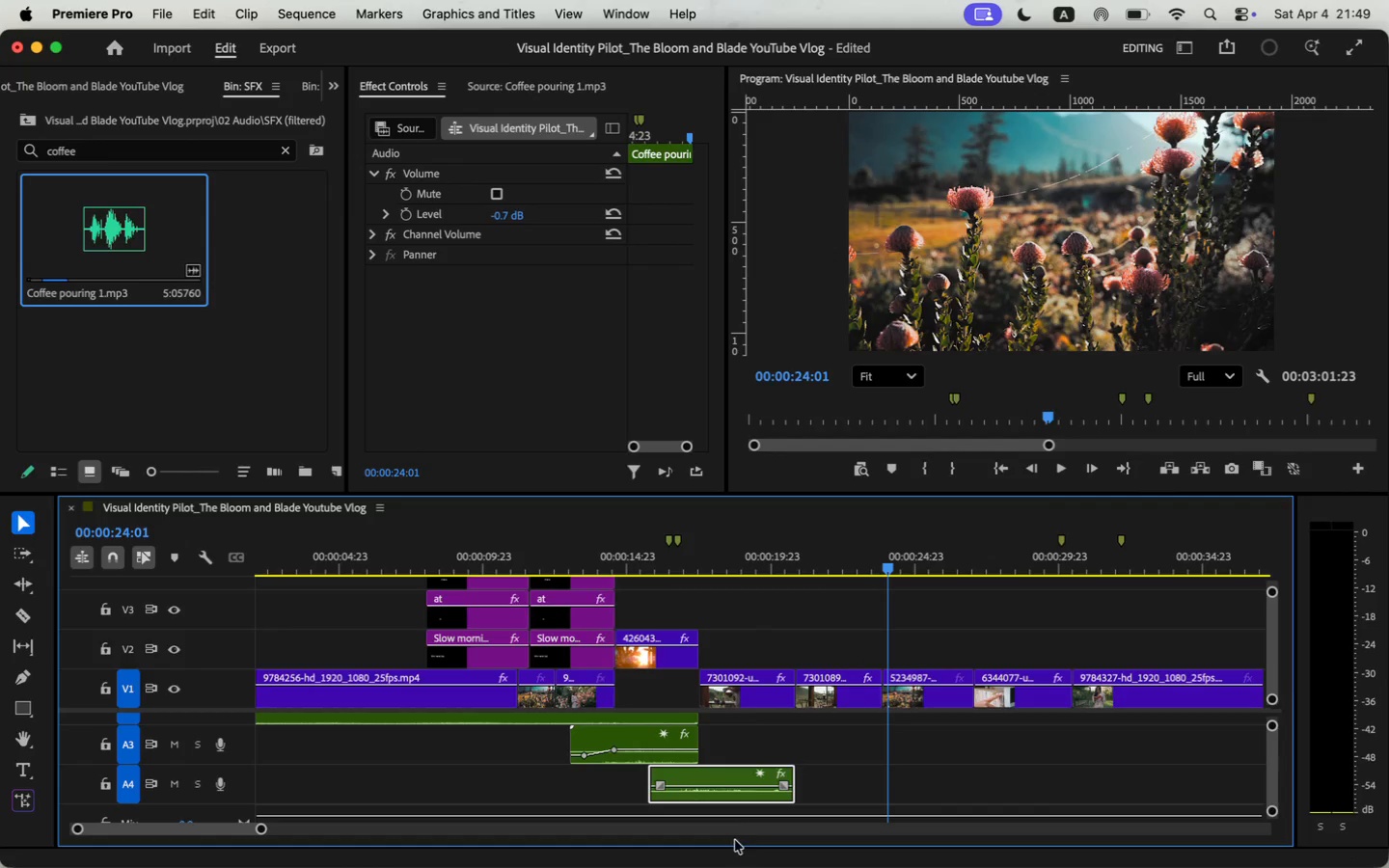 
scroll: coordinate [712, 742], scroll_direction: up, amount: 2.0
 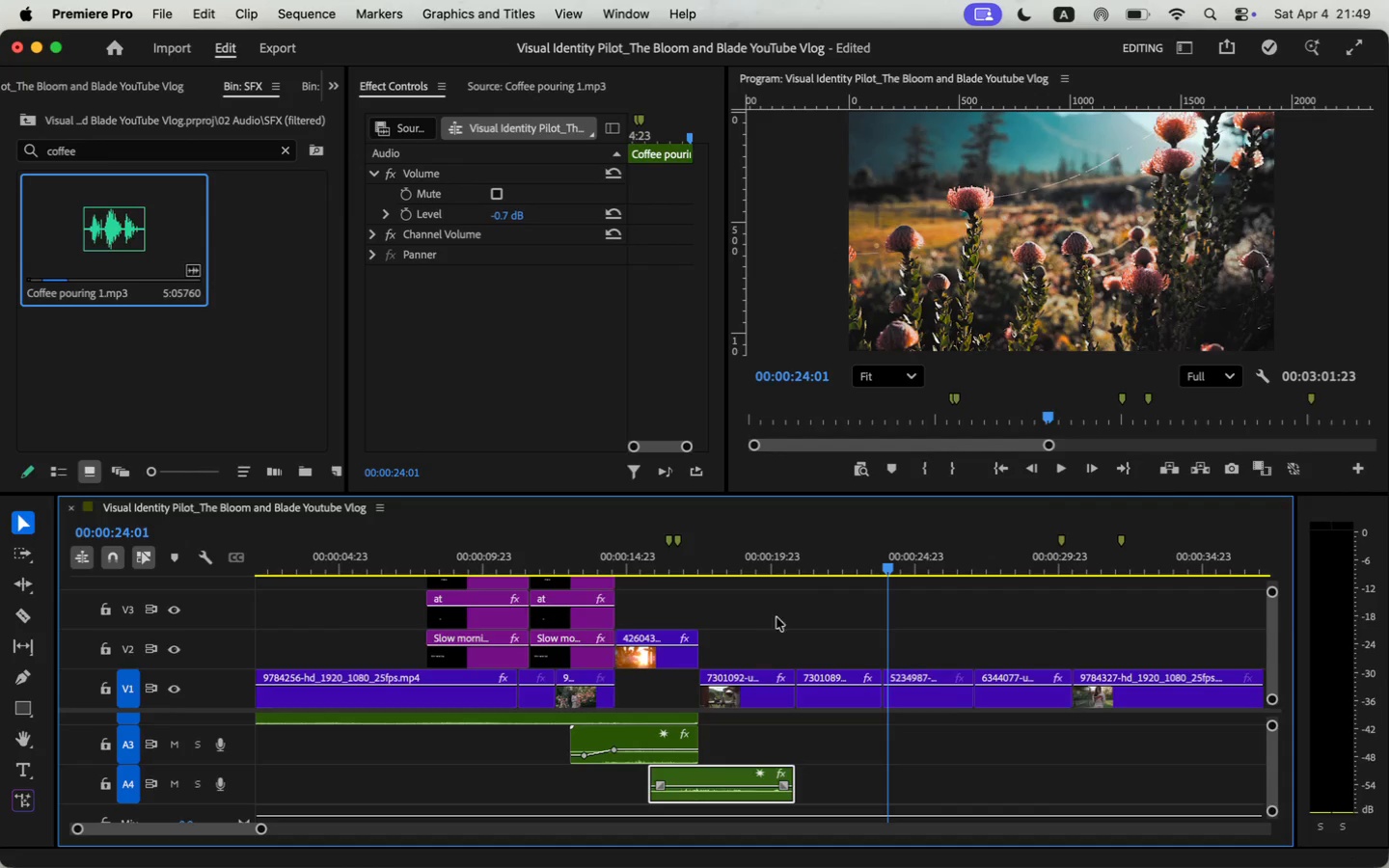 
left_click_drag(start_coordinate=[695, 748], to_coordinate=[969, 750])
 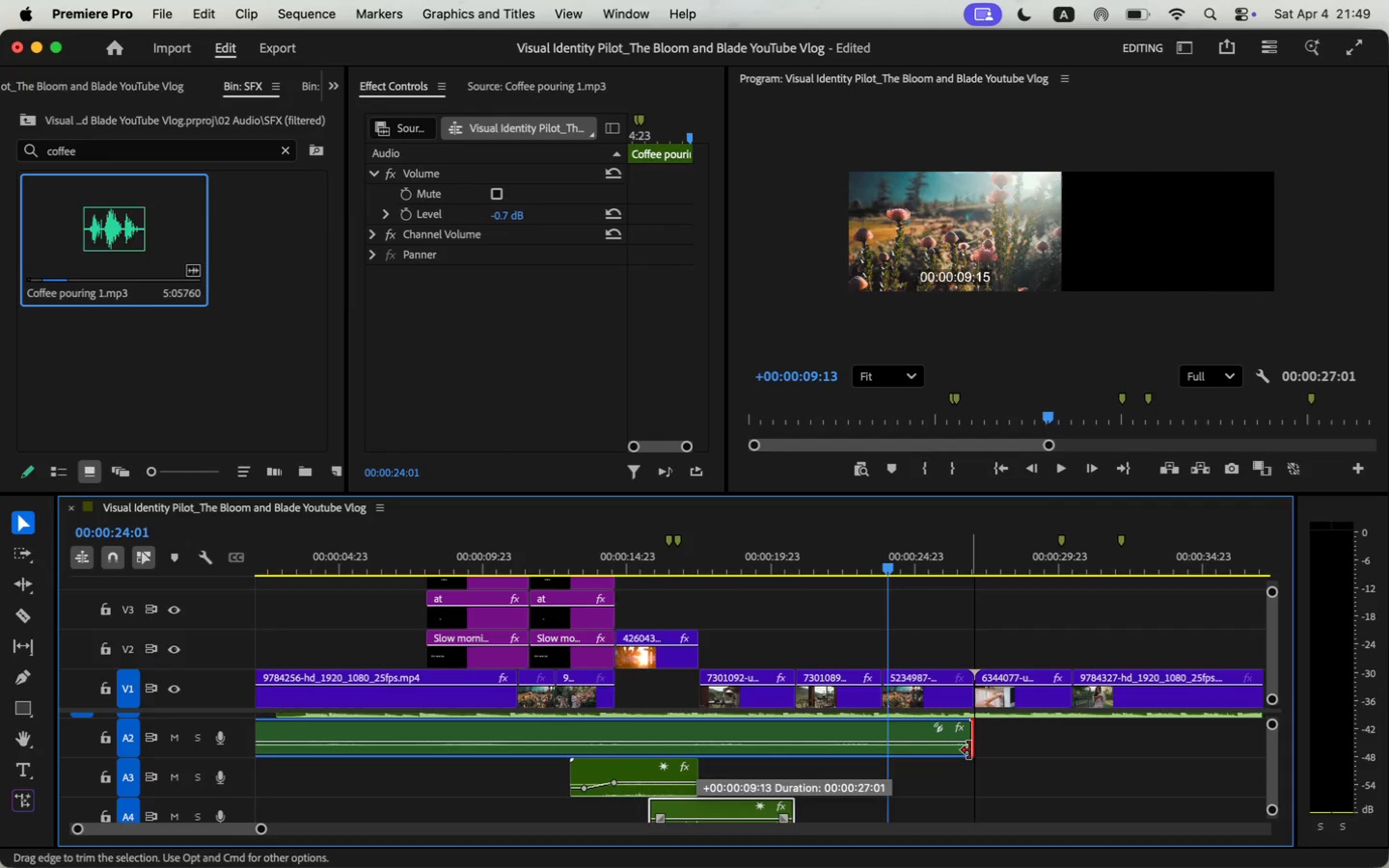 
key(C)
 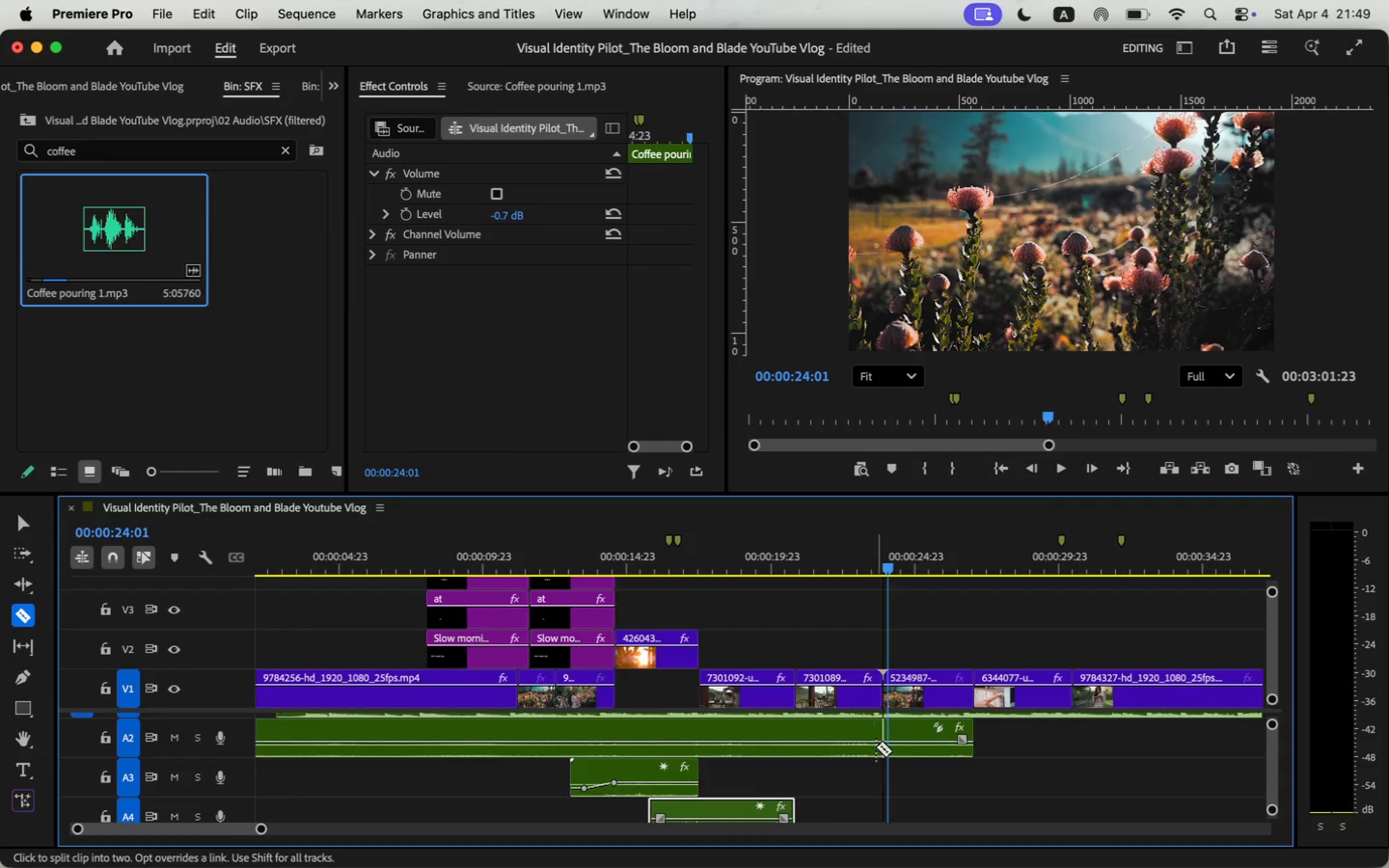 
left_click([877, 746])
 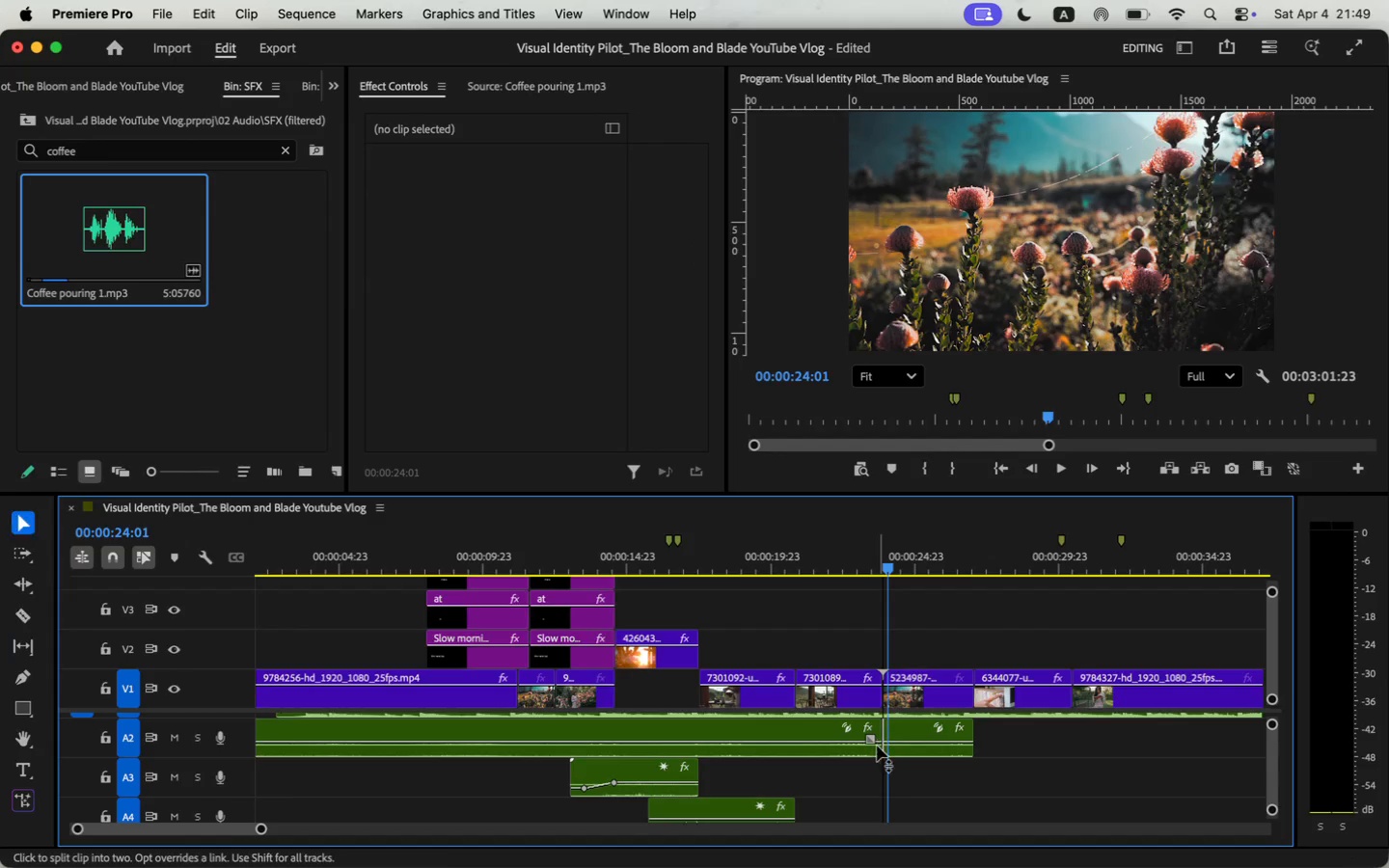 
key(V)
 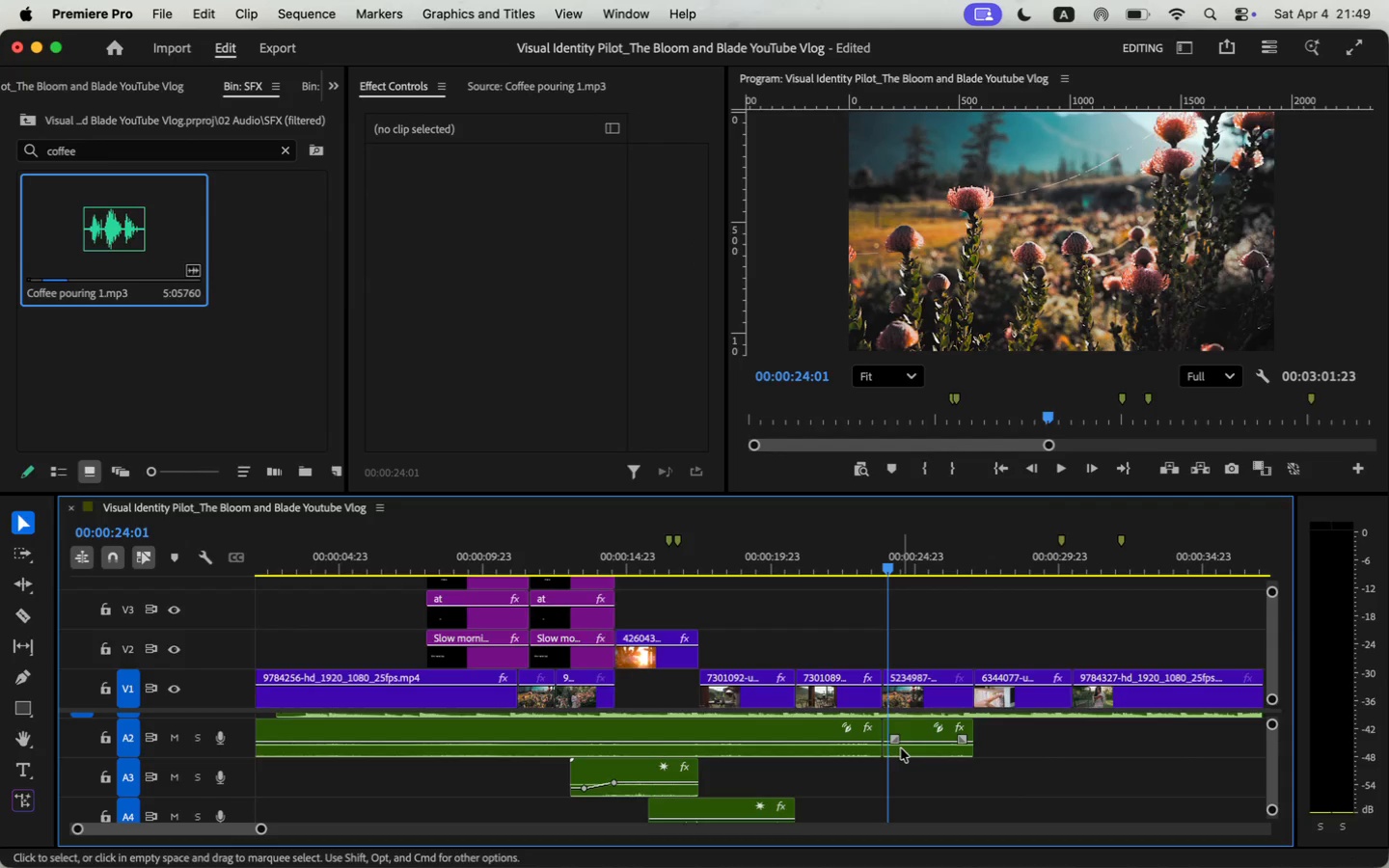 
left_click([901, 748])
 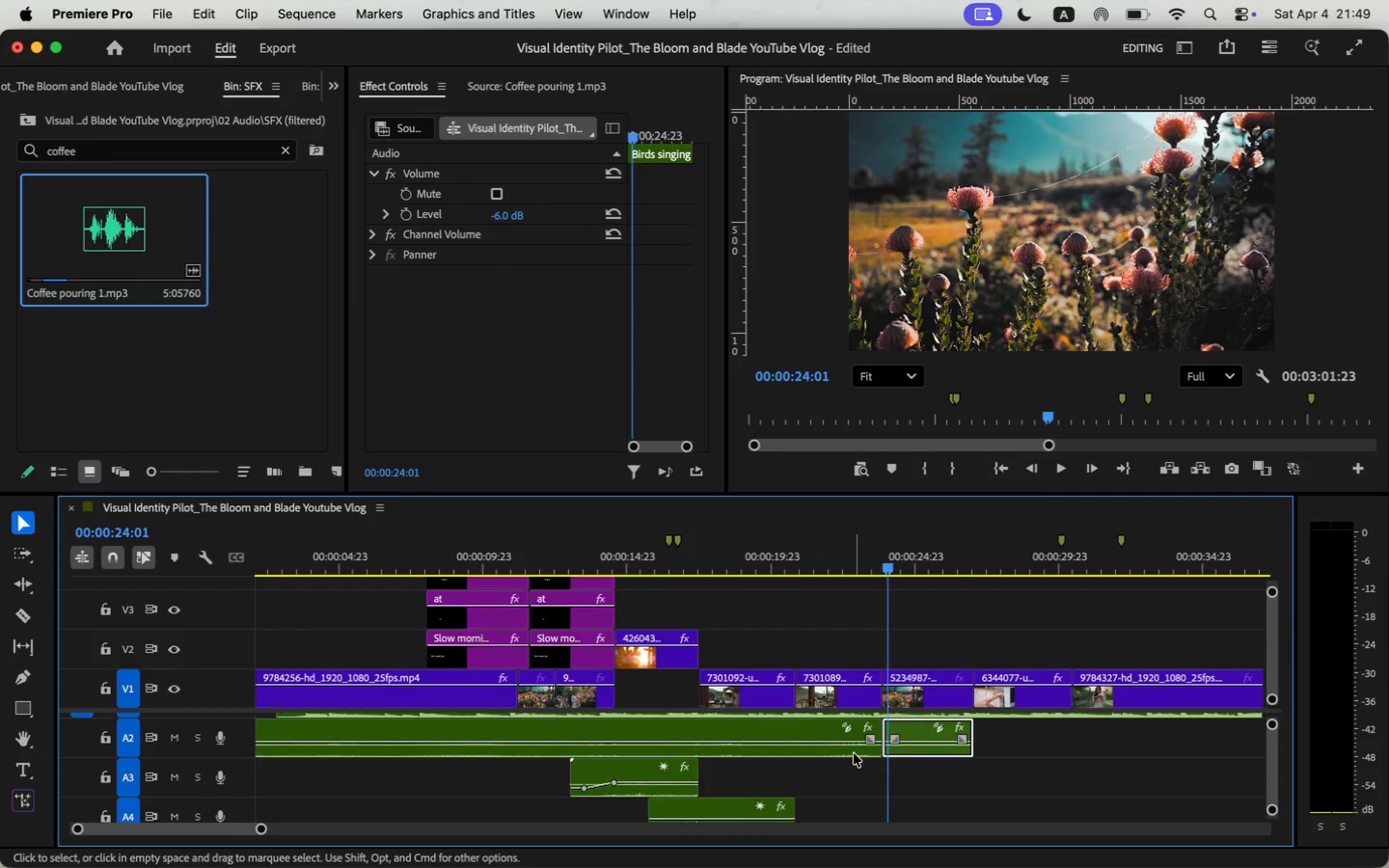 
left_click([808, 752])
 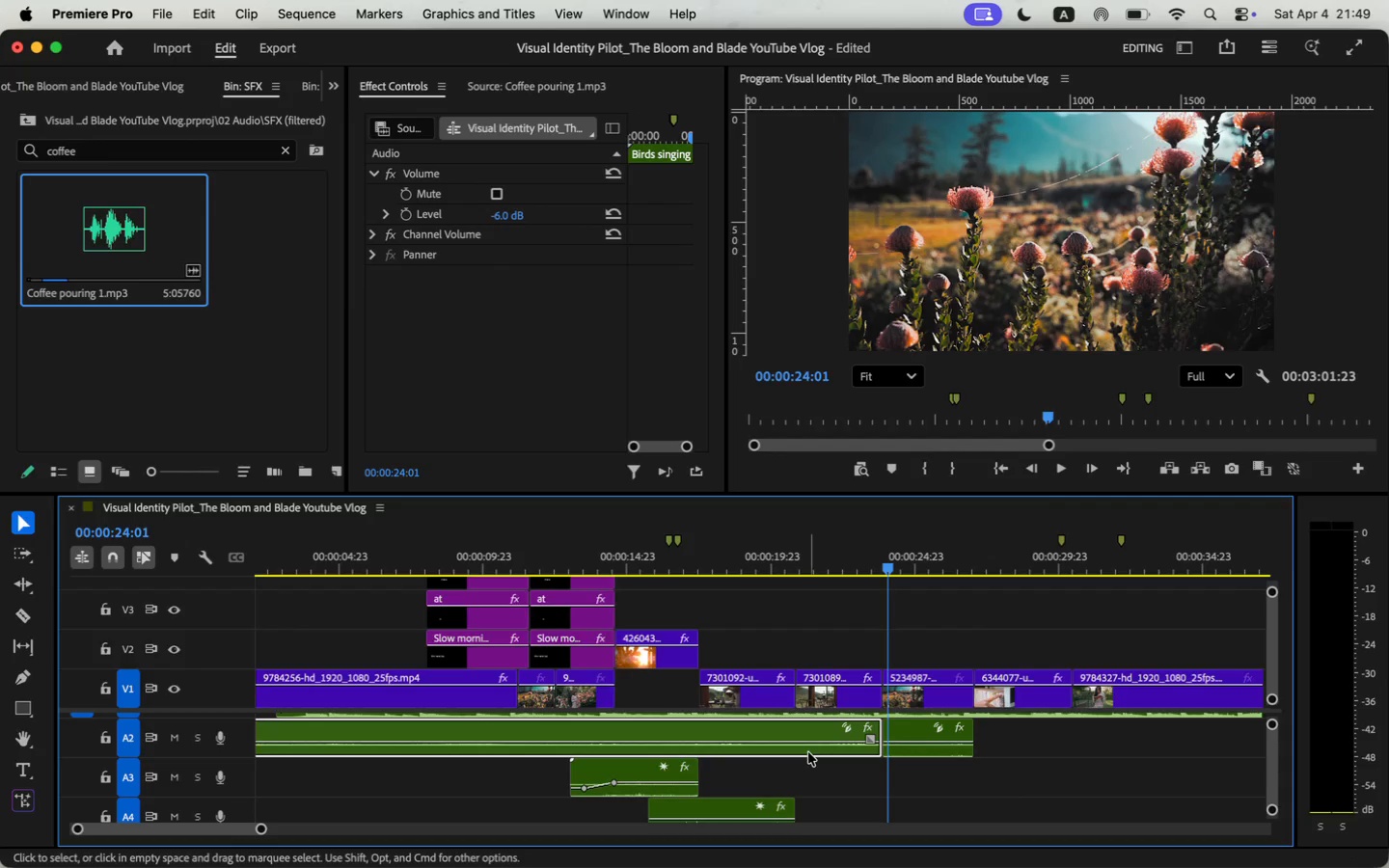 
key(C)
 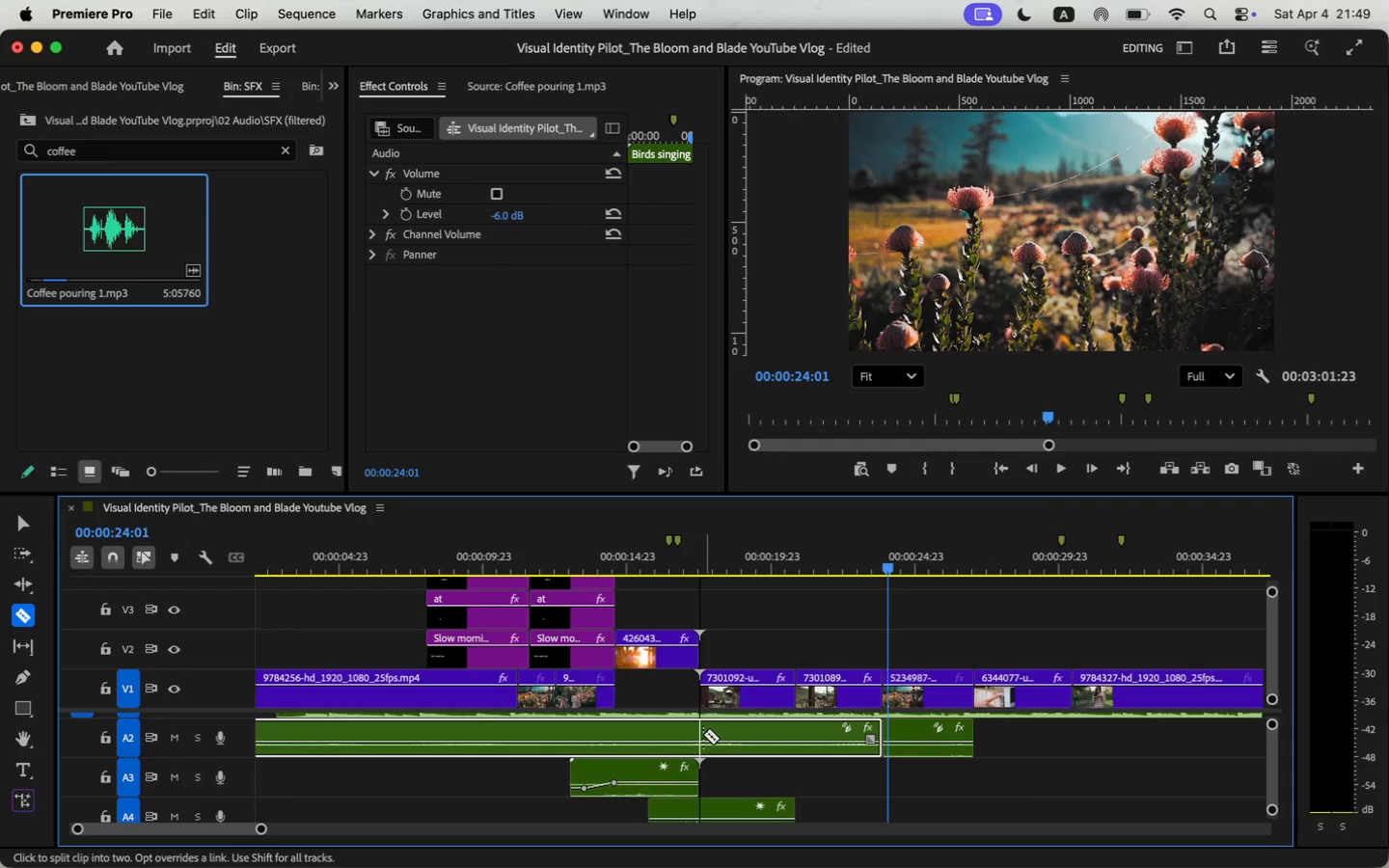 
left_click([703, 734])
 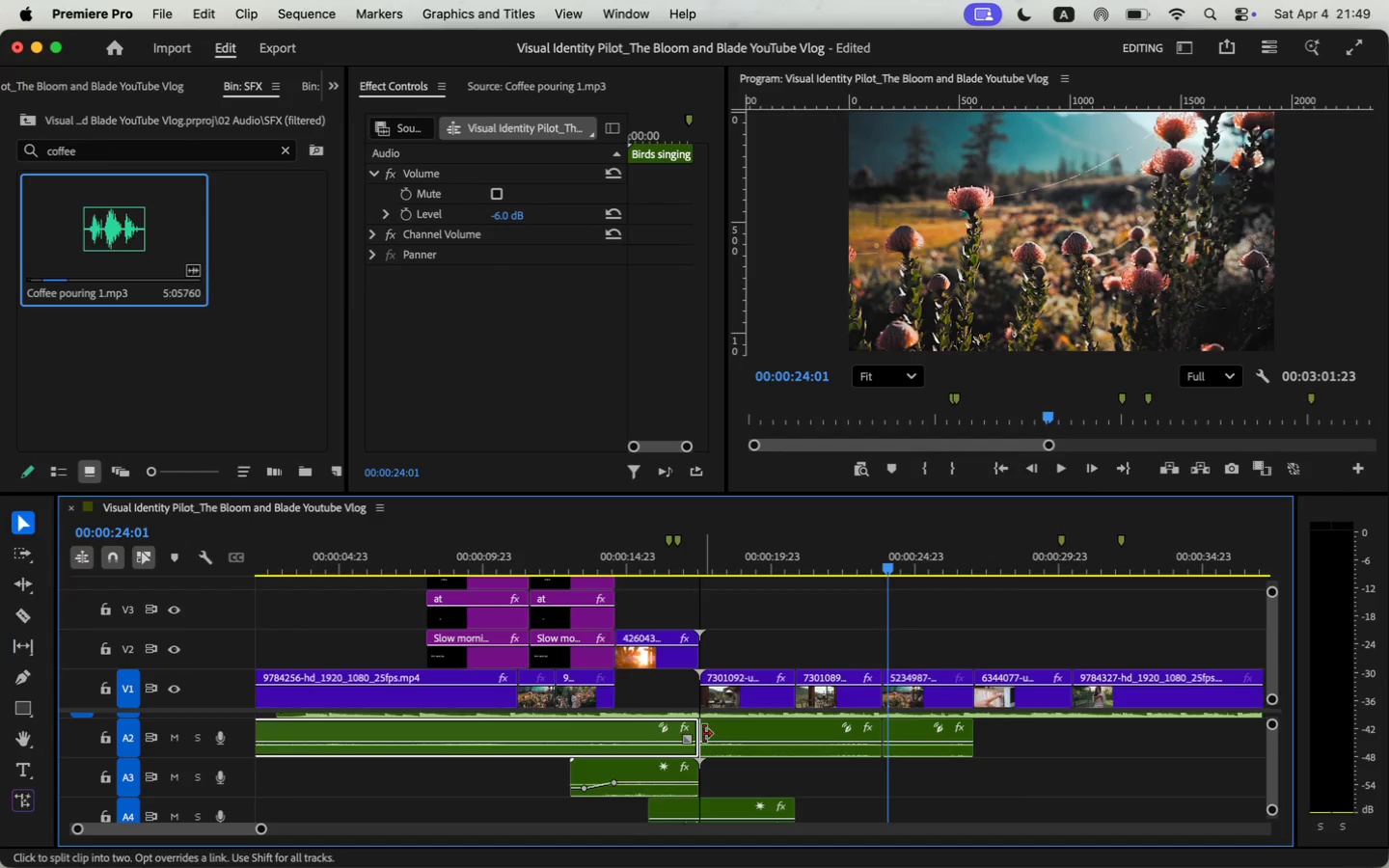 
key(V)
 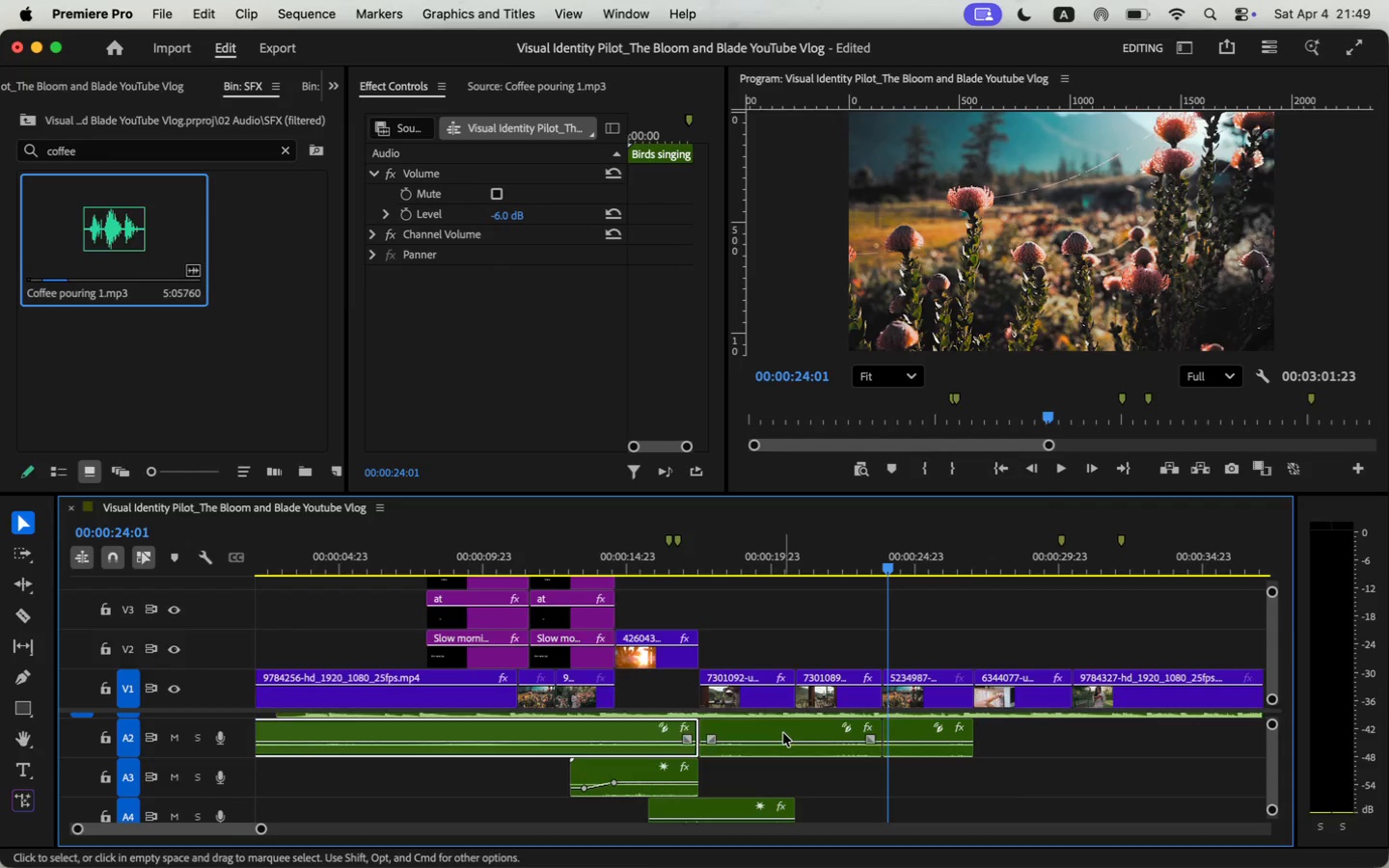 
left_click([783, 733])
 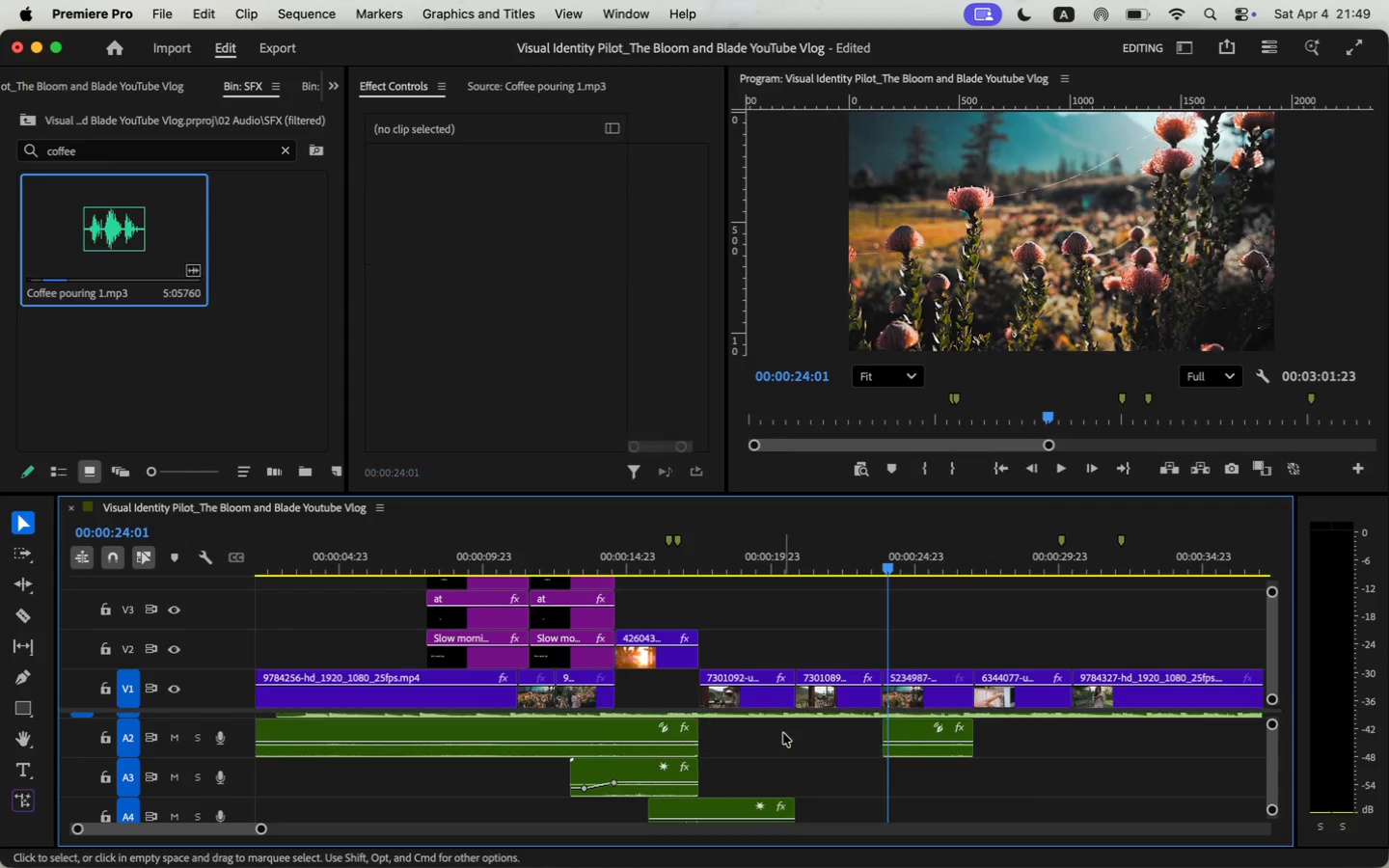 
key(Backspace)
 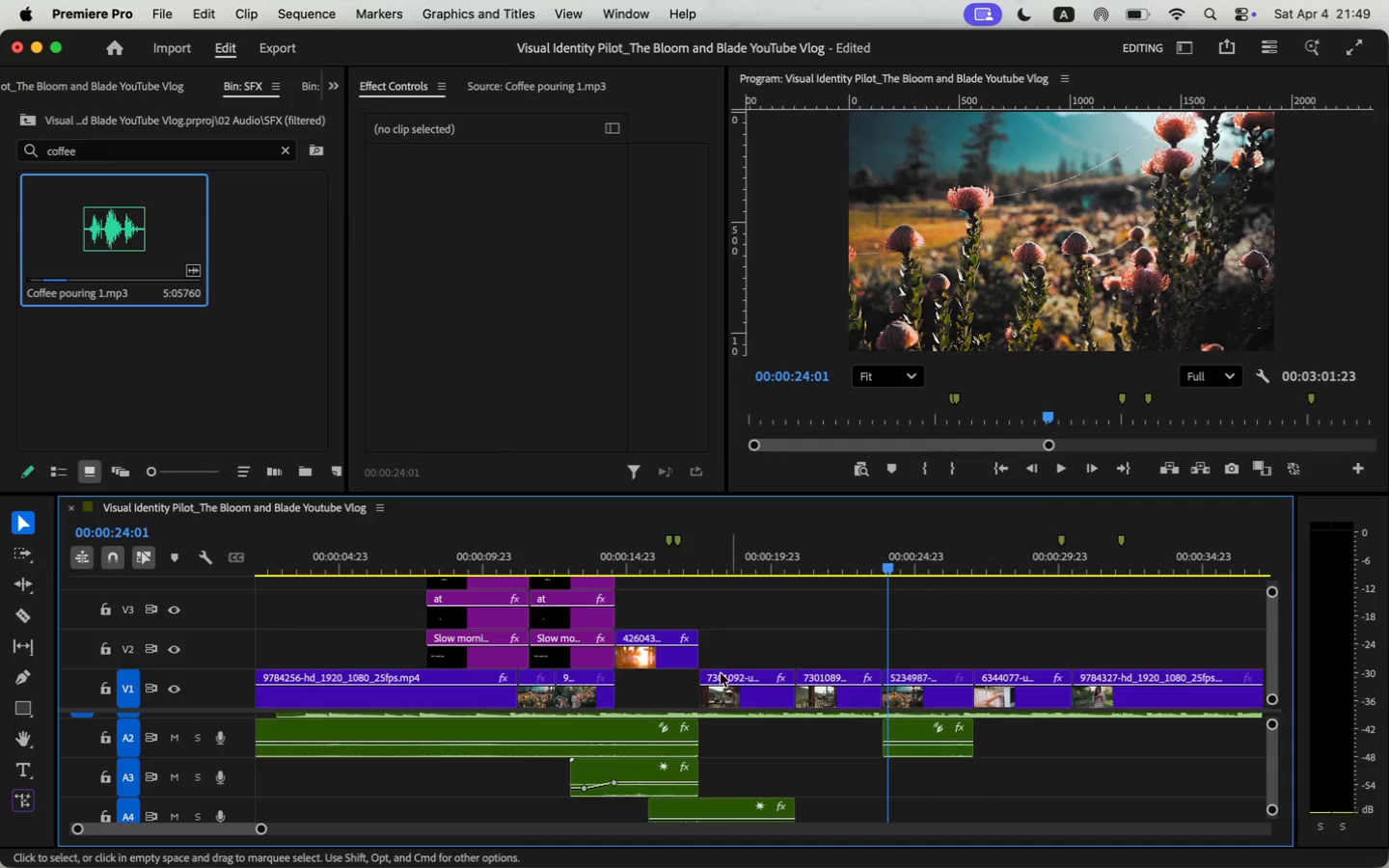 
key(Space)
 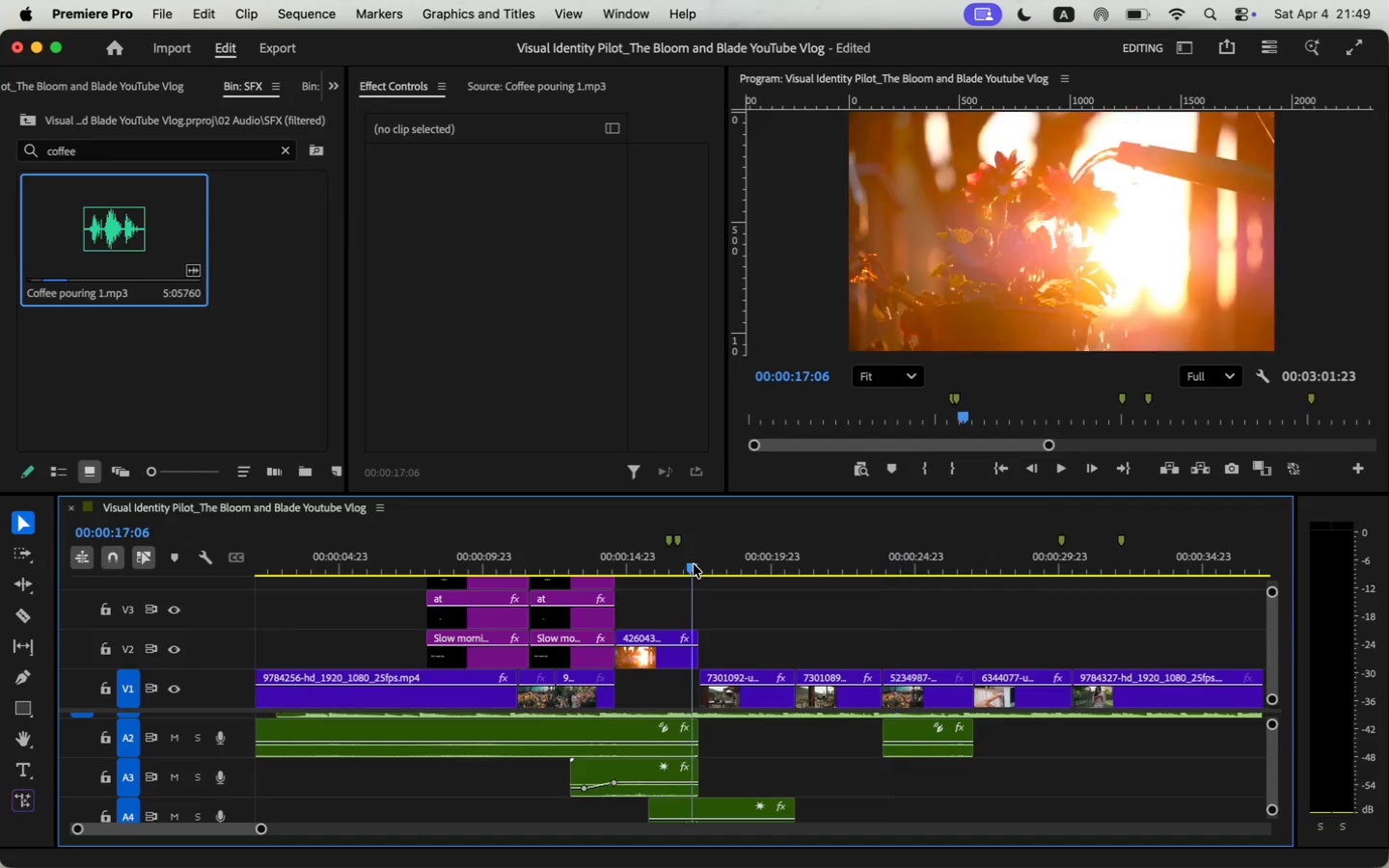 
key(Space)
 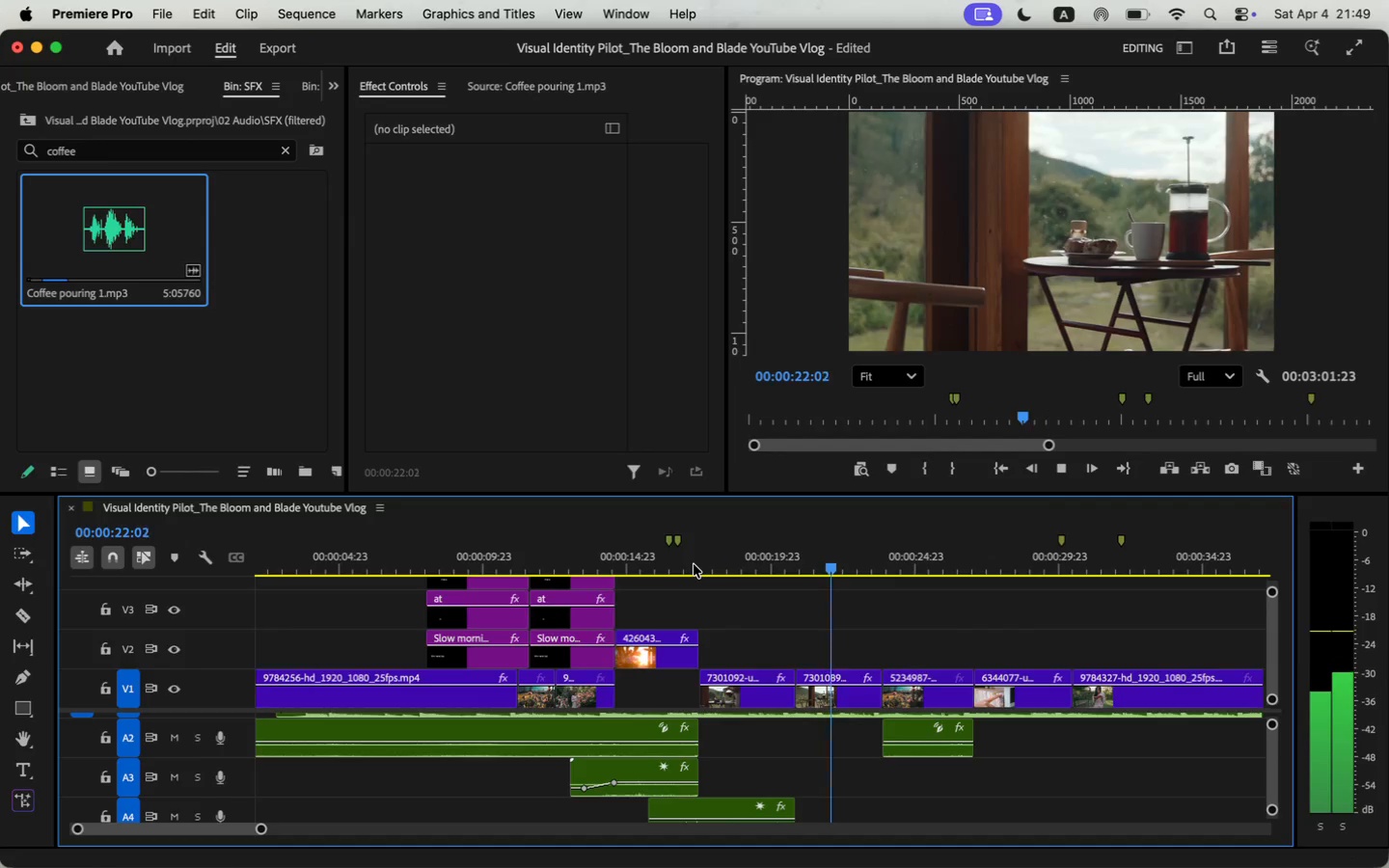 
wait(10.82)
 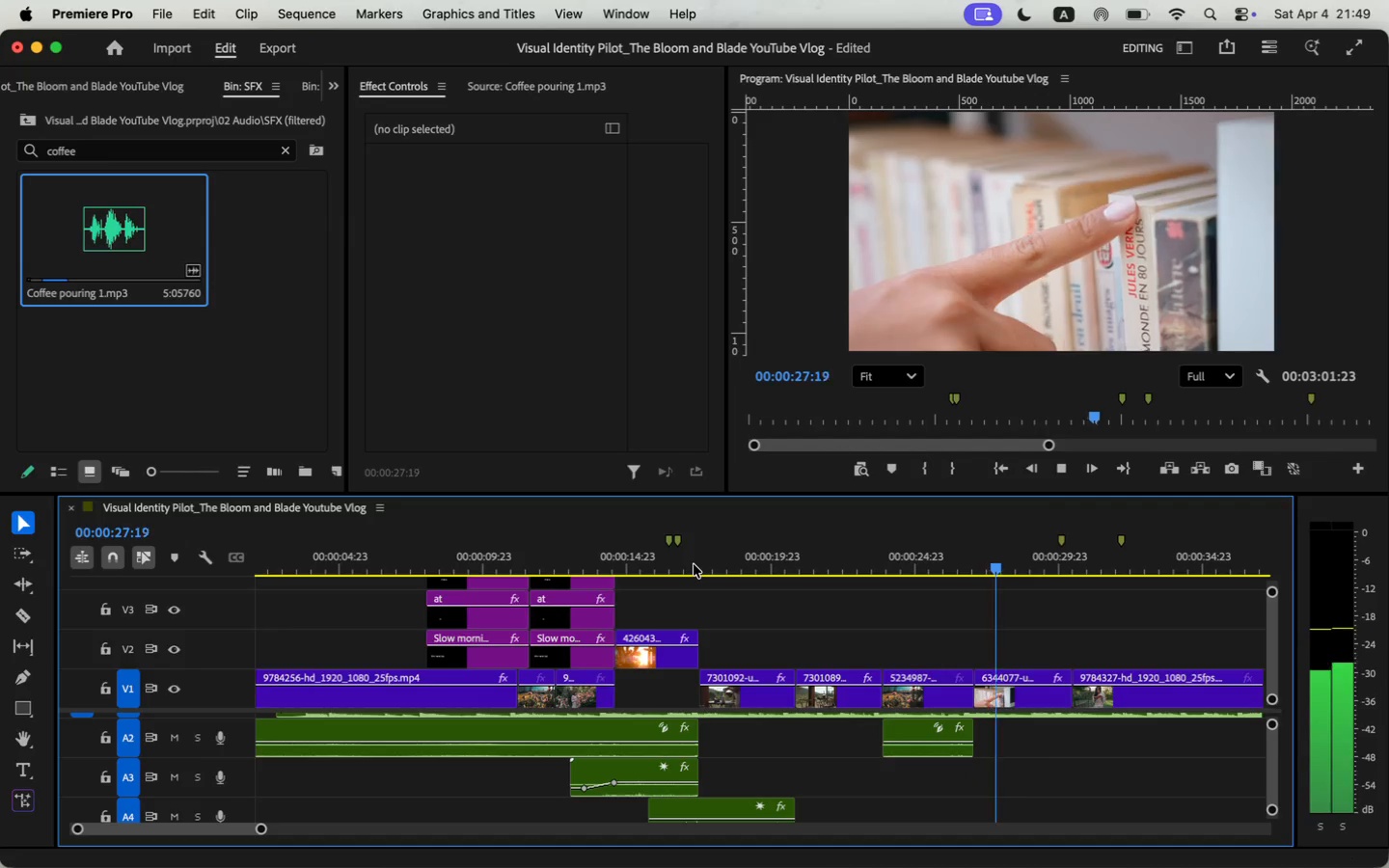 
key(Space)
 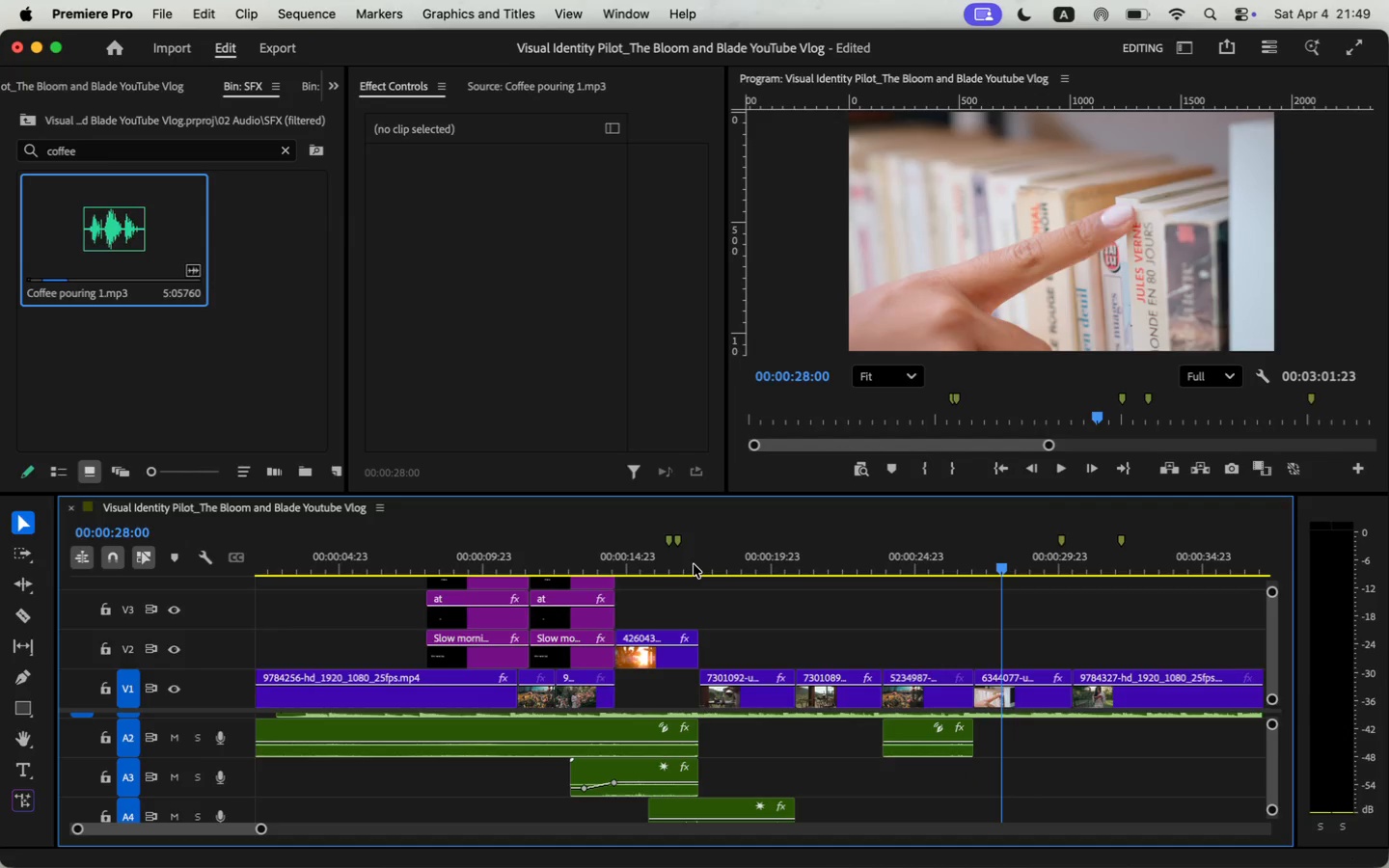 
scroll: coordinate [966, 794], scroll_direction: up, amount: 2.0
 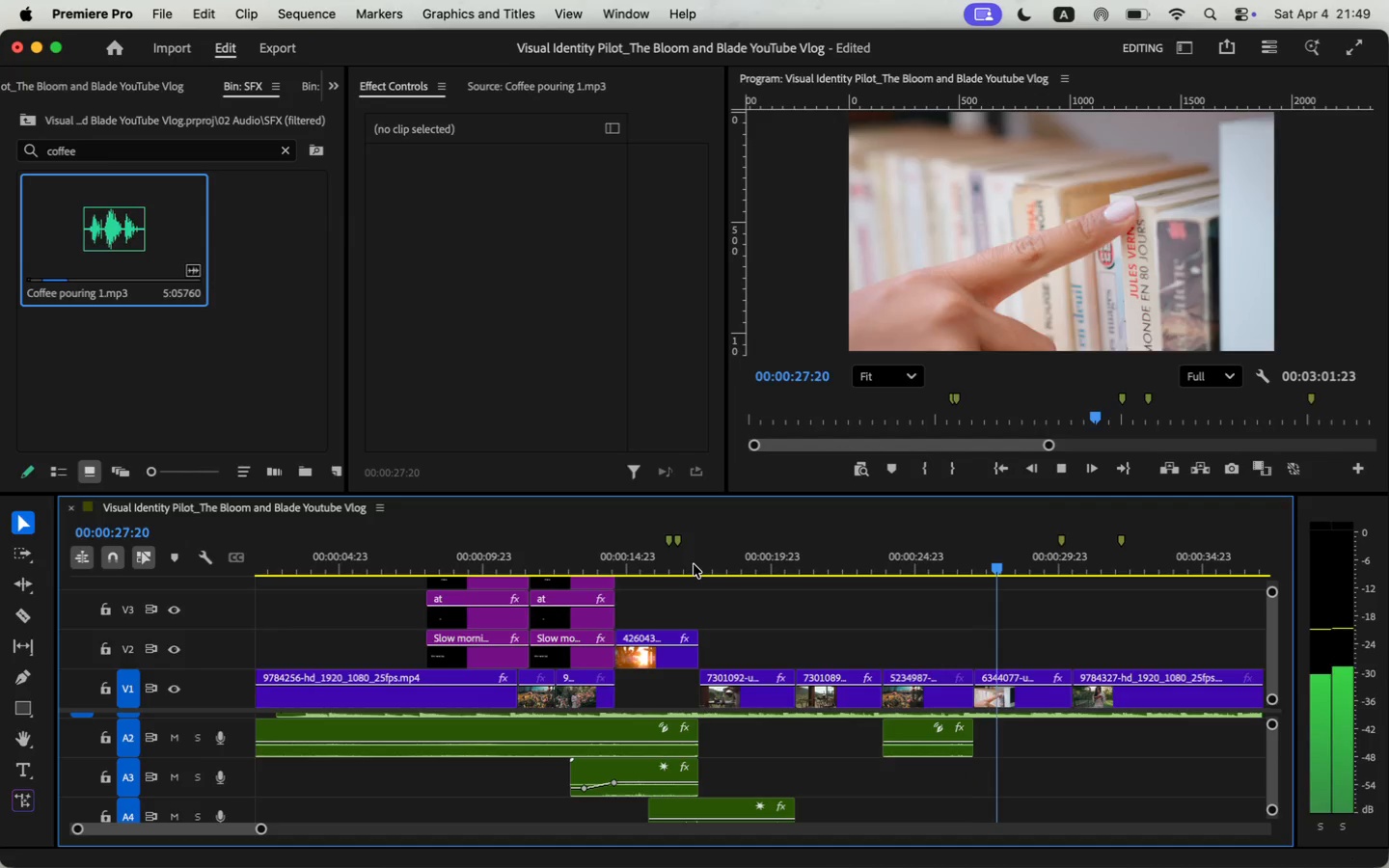 
scroll: coordinate [966, 794], scroll_direction: down, amount: 3.0
 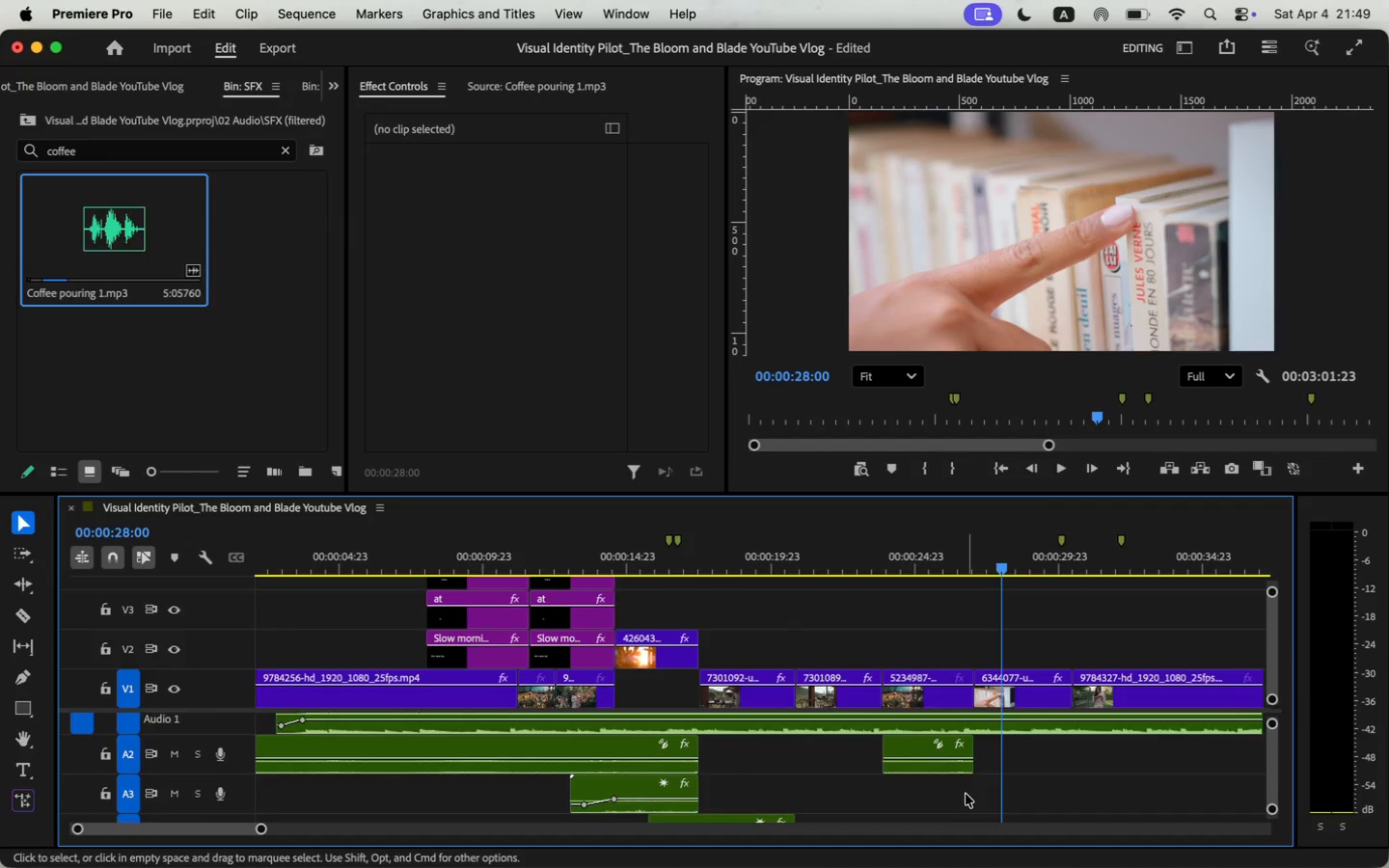 
left_click_drag(start_coordinate=[237, 709], to_coordinate=[236, 678])
 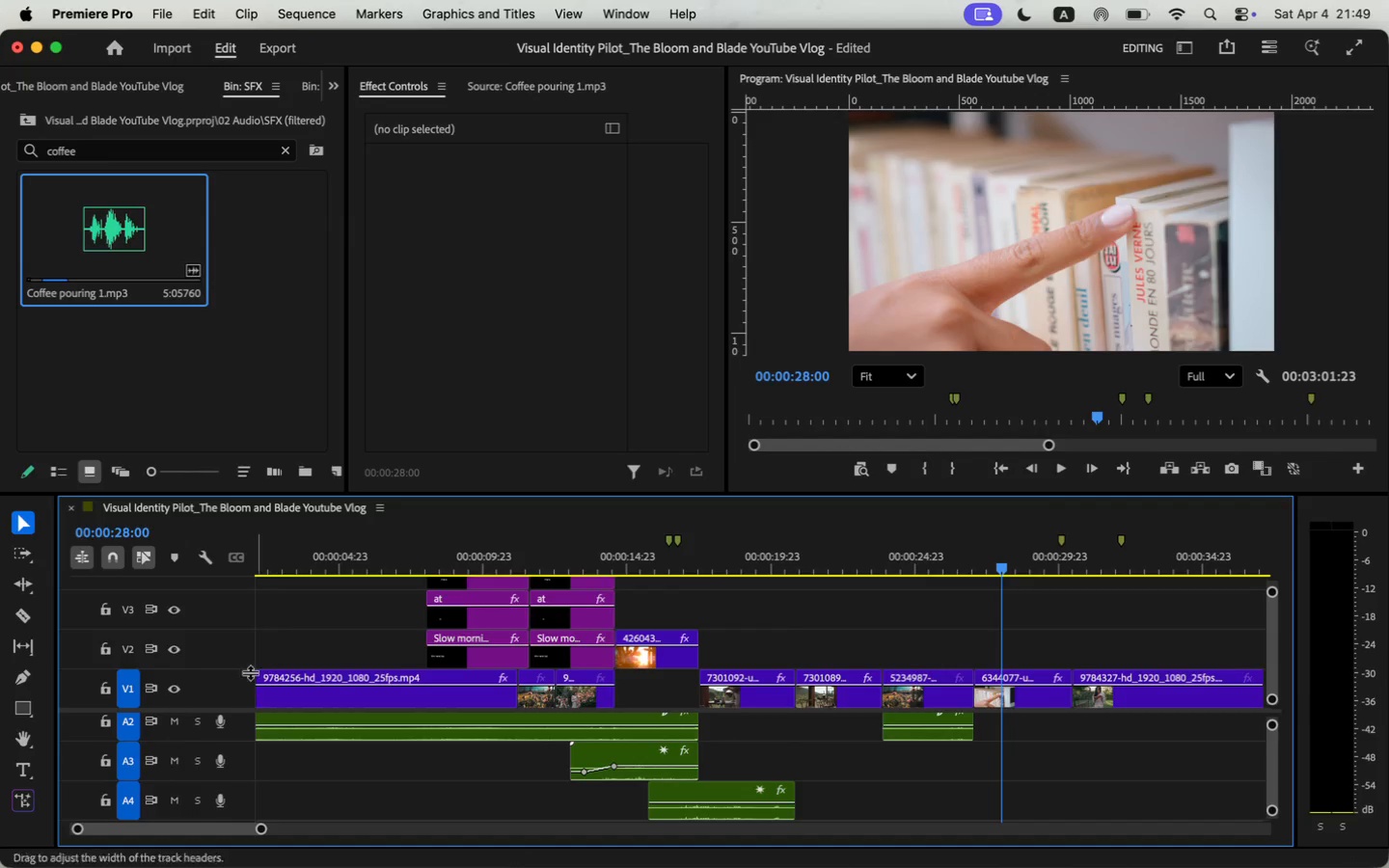 
scroll: coordinate [959, 718], scroll_direction: up, amount: 2.0
 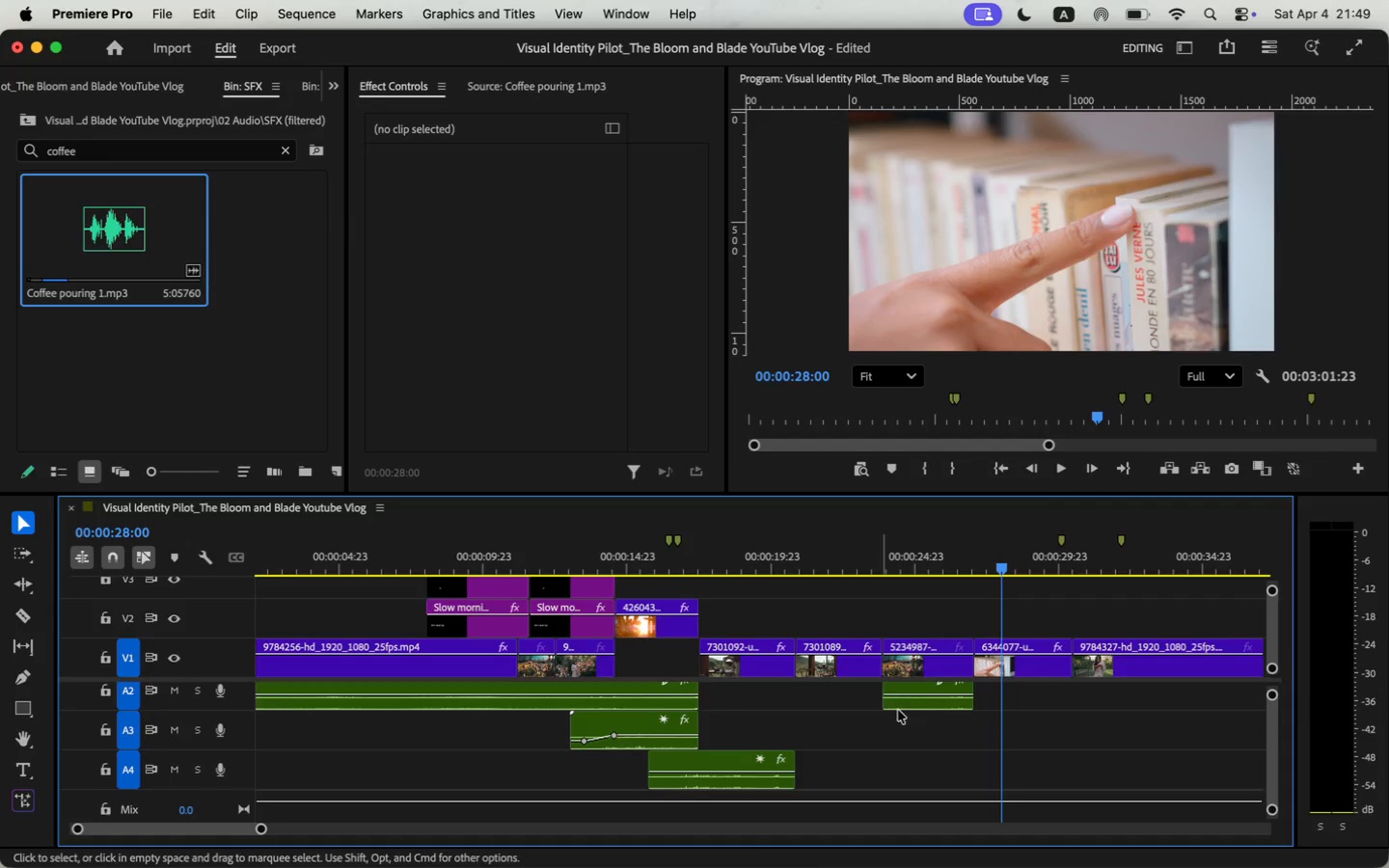 
double_click([115, 146])
 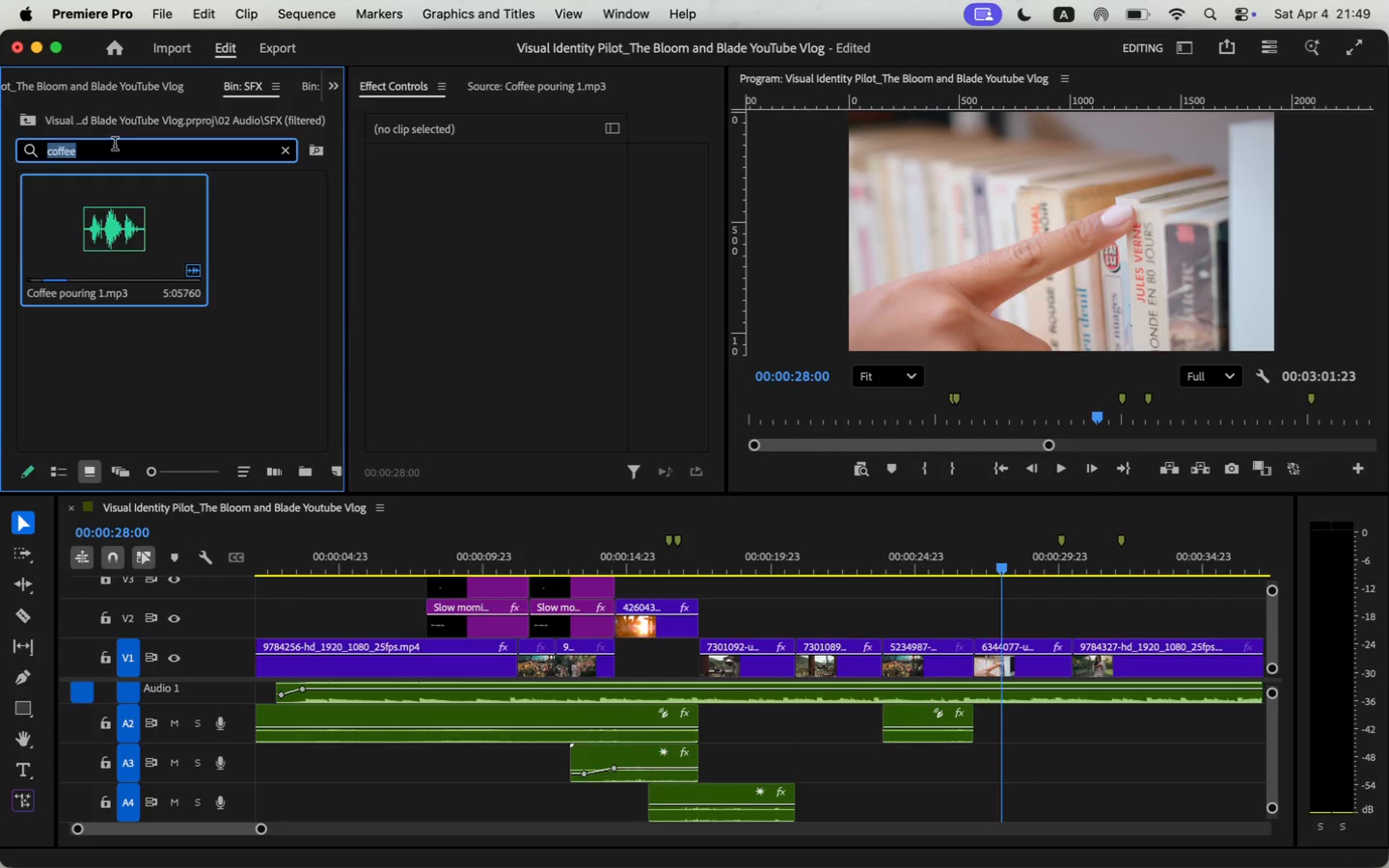 
triple_click([115, 146])
 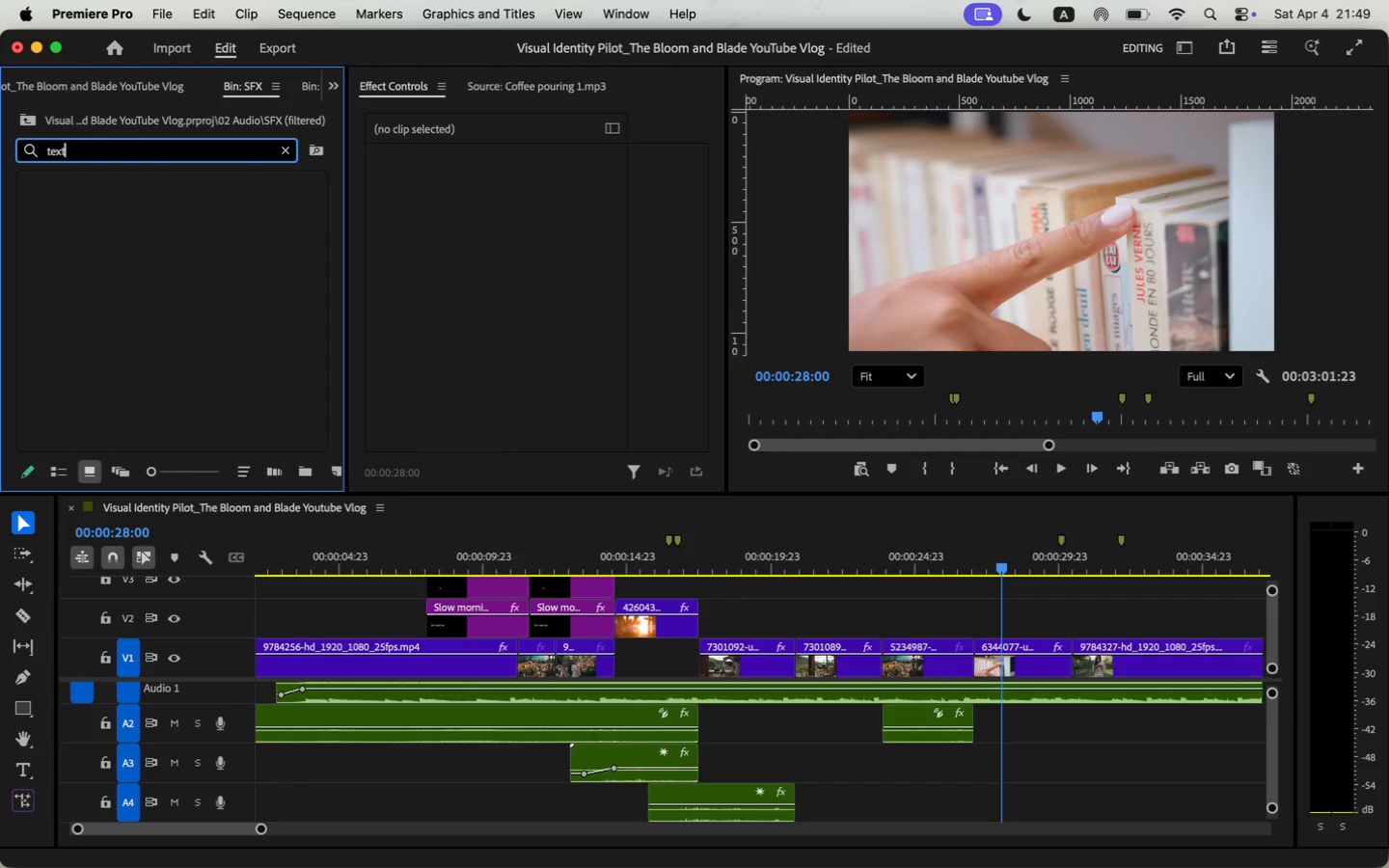 
type(e)
key(Backspace)
key(Backspace)
type(text)
 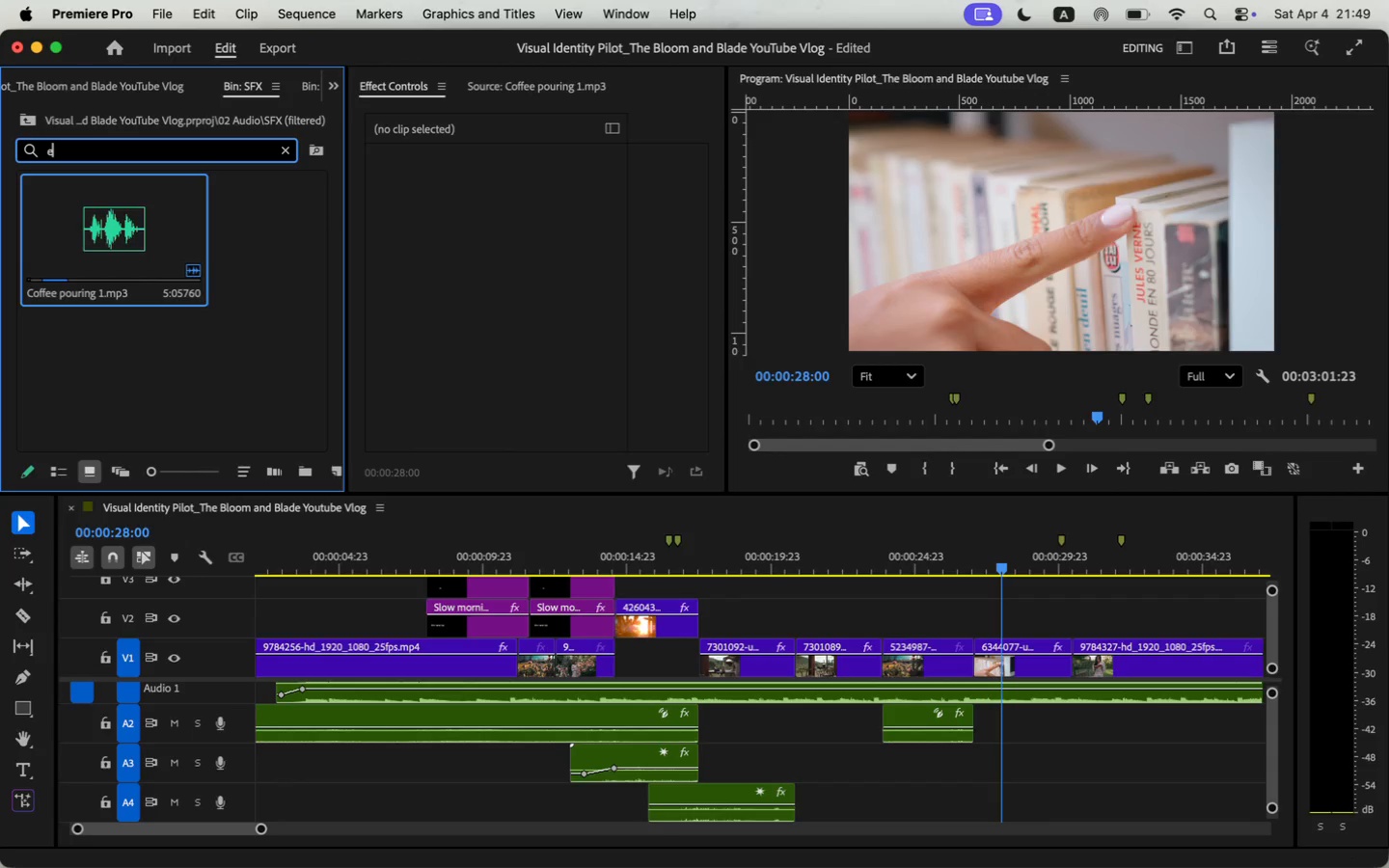 
key(Backspace)
key(Backspace)
key(Backspace)
key(Backspace)
type(paper)
 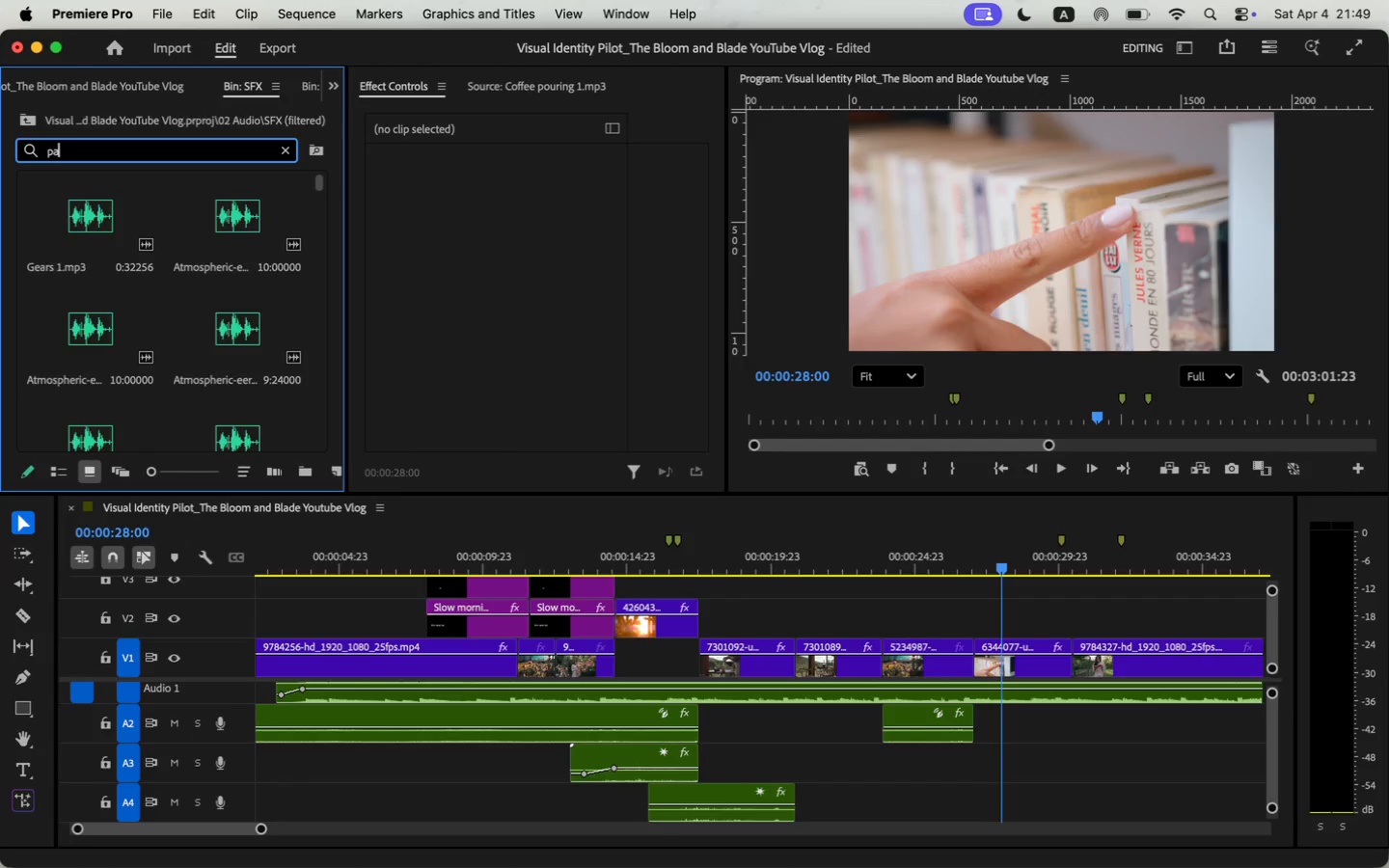 
scroll: coordinate [134, 289], scroll_direction: down, amount: 4.0
 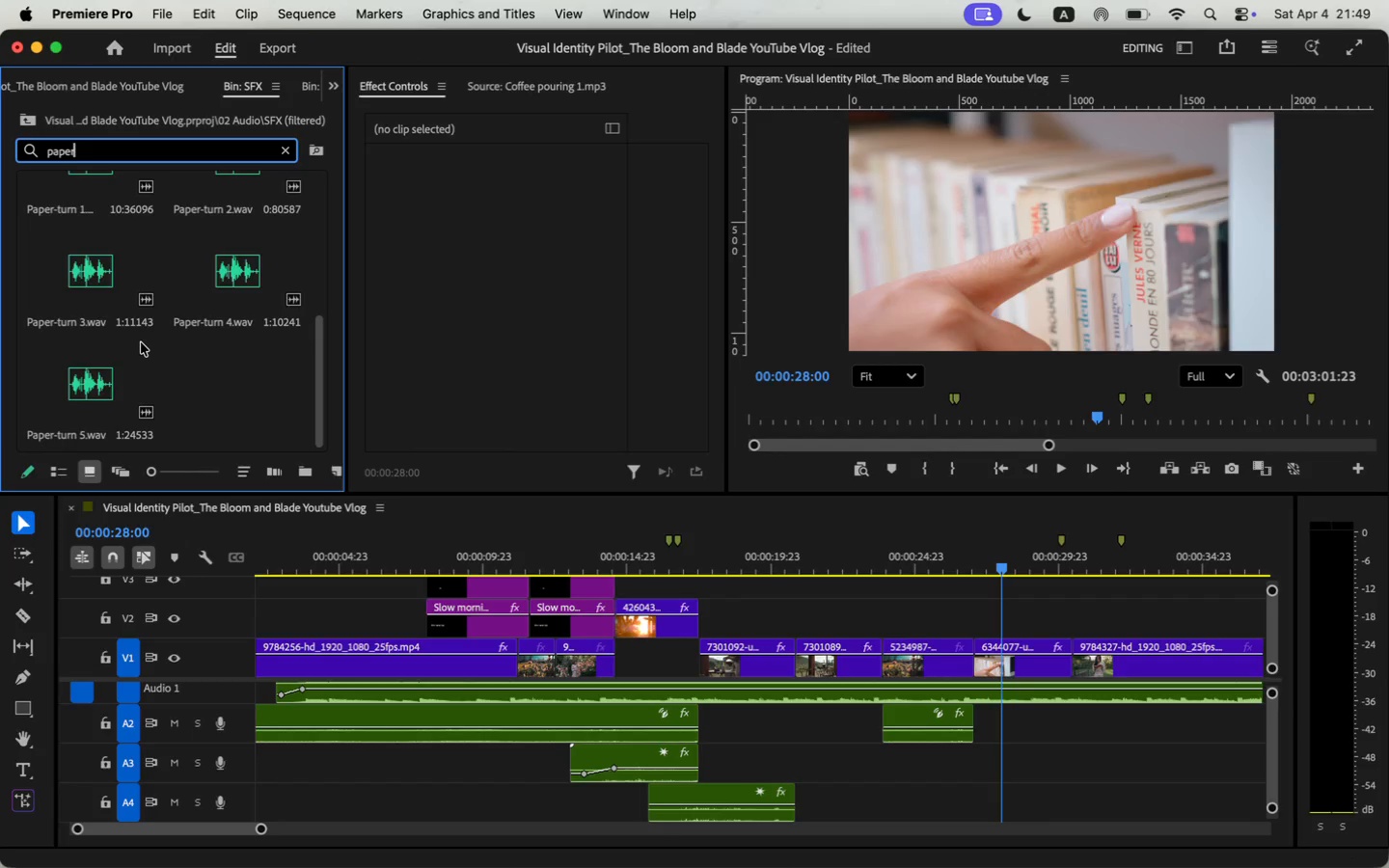 
double_click([97, 277])
 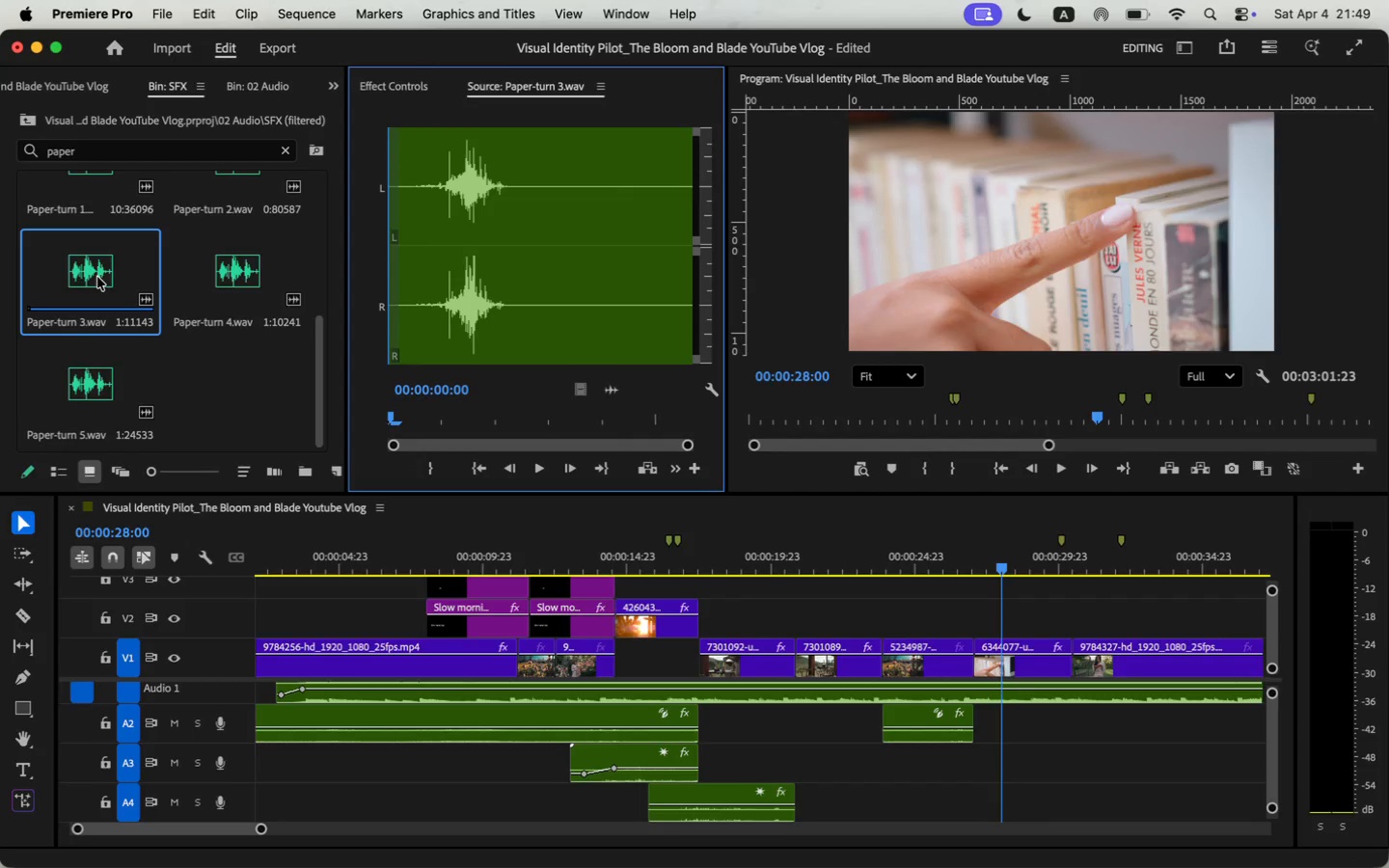 
key(Space)
 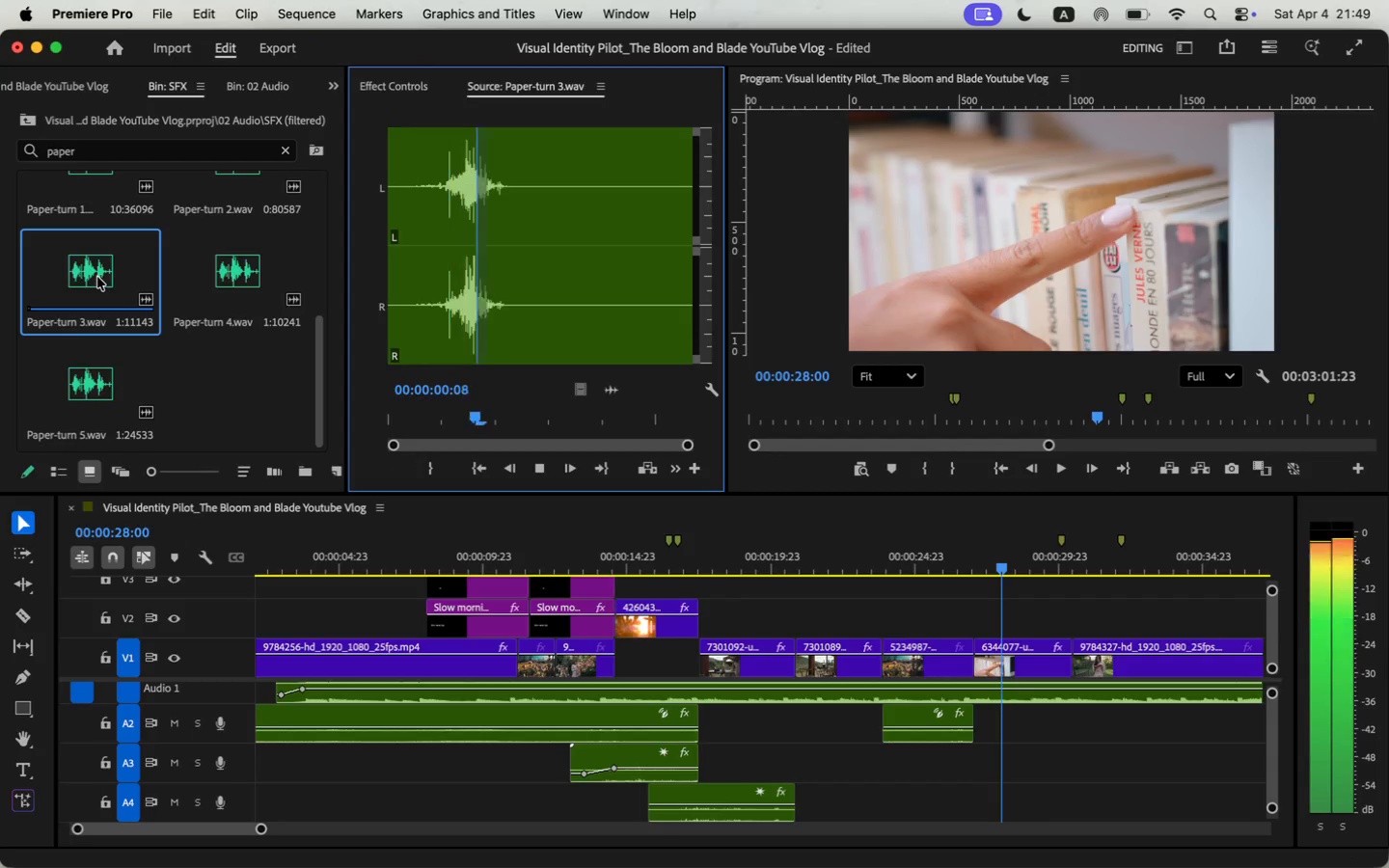 
key(Space)
 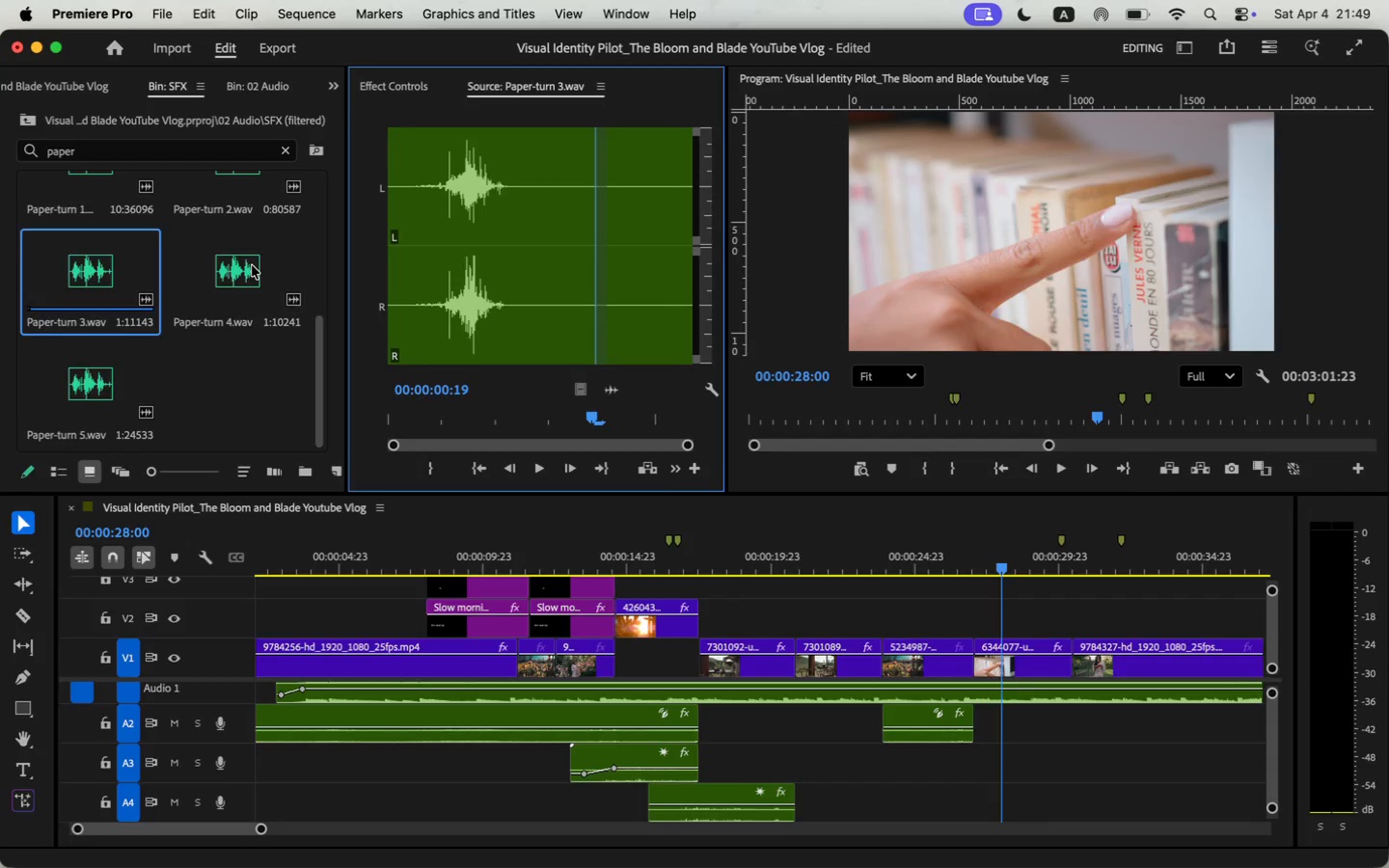 
double_click([252, 265])
 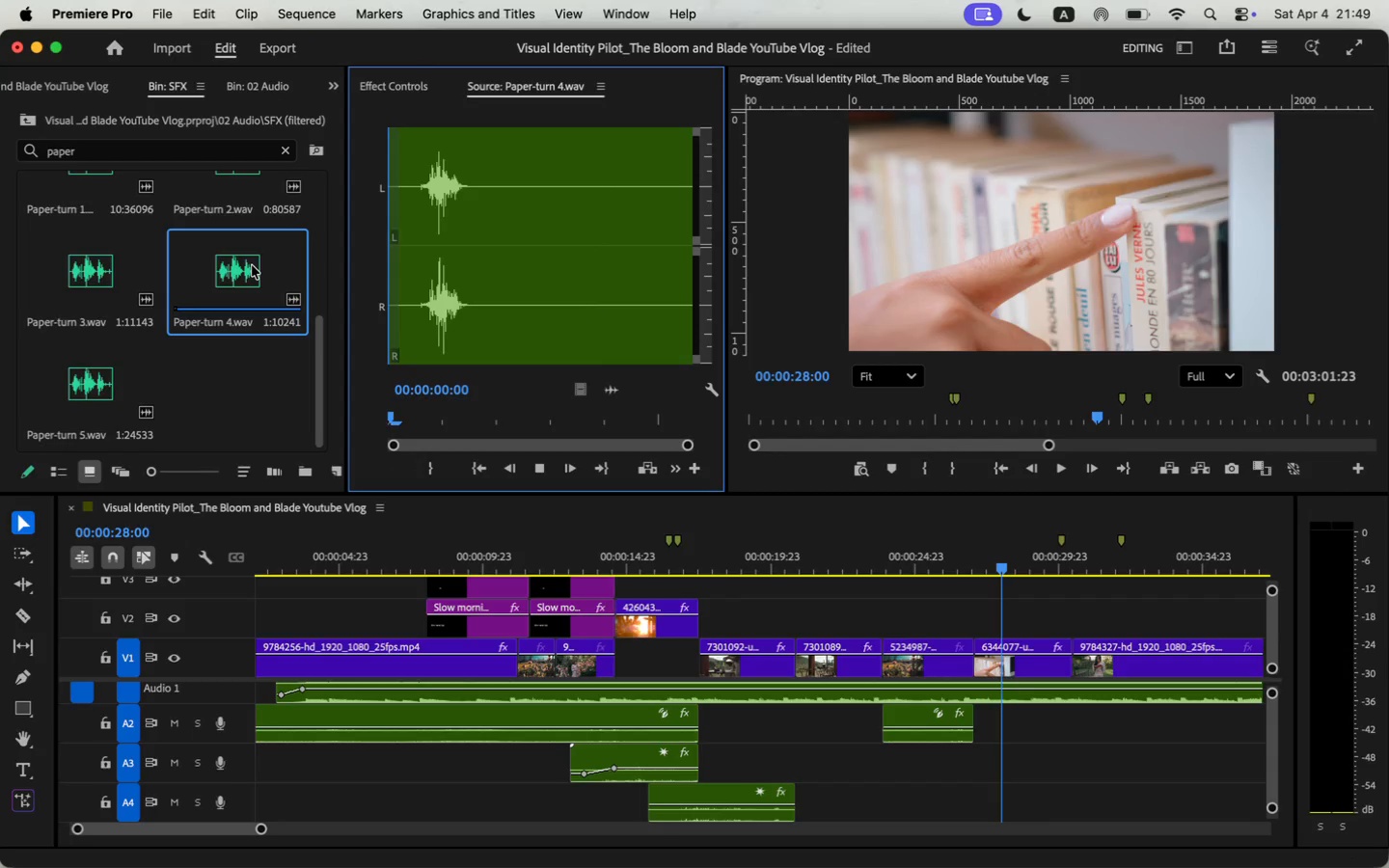 
key(Space)
 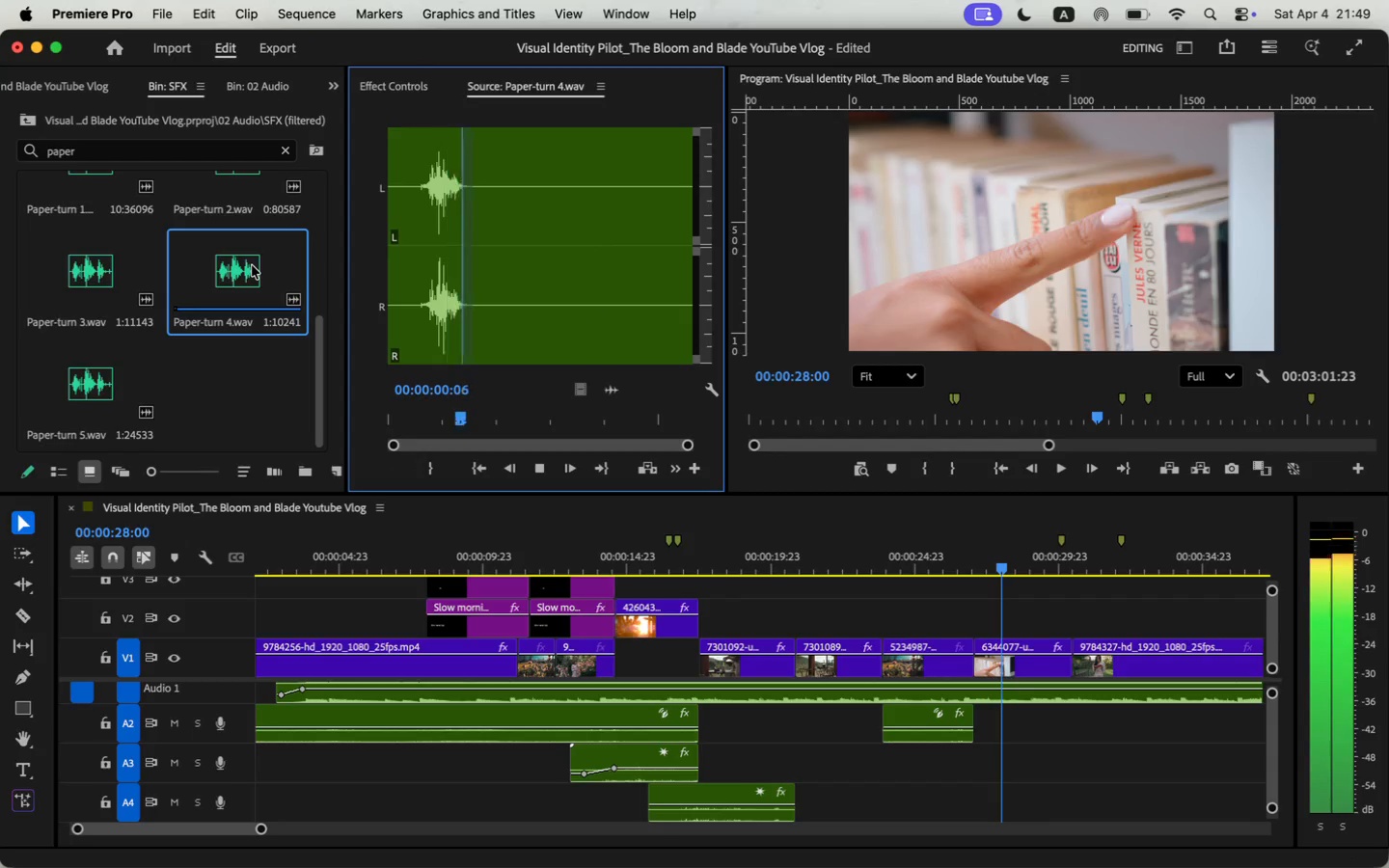 
key(Space)
 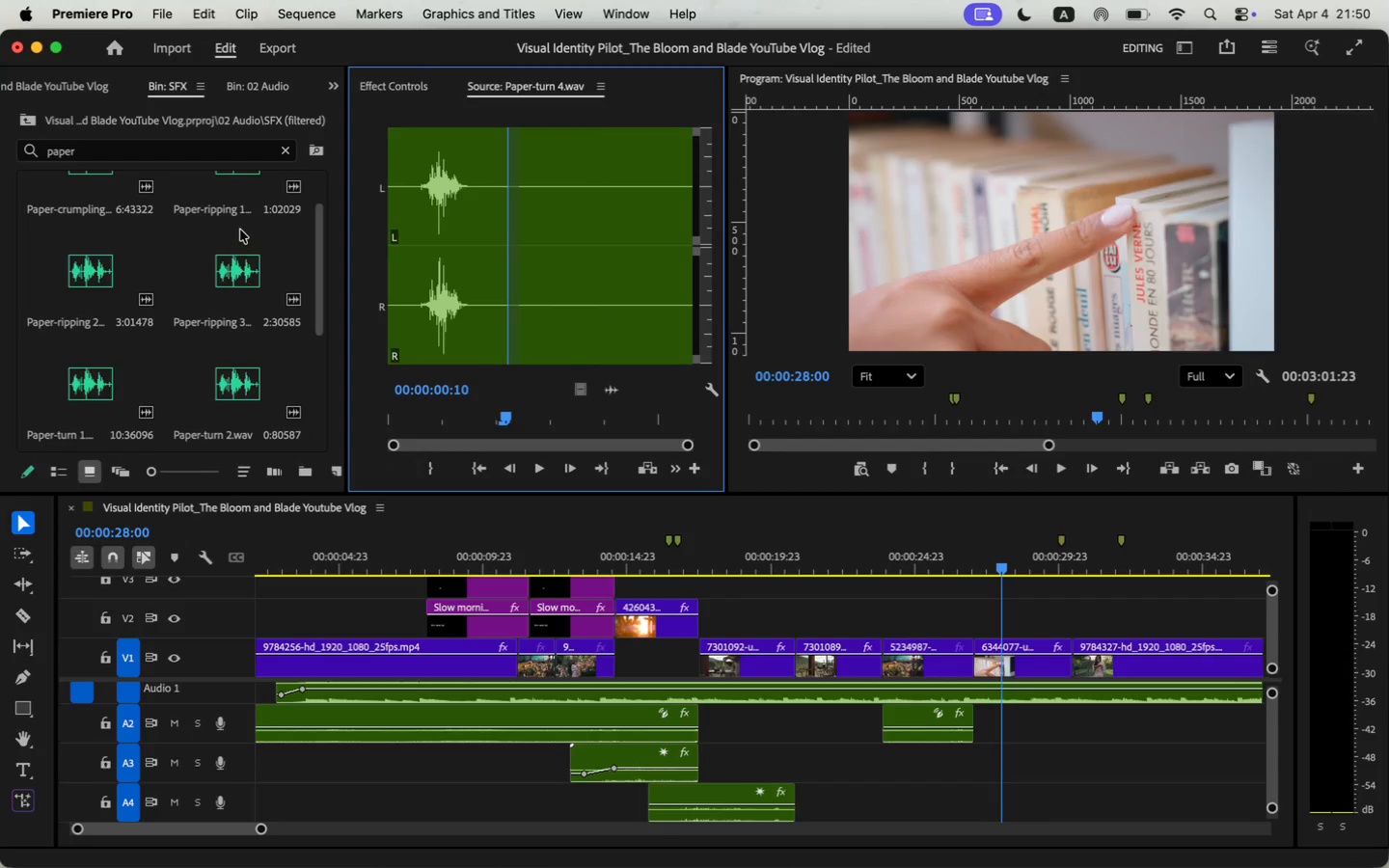 
scroll: coordinate [239, 234], scroll_direction: up, amount: 2.0
 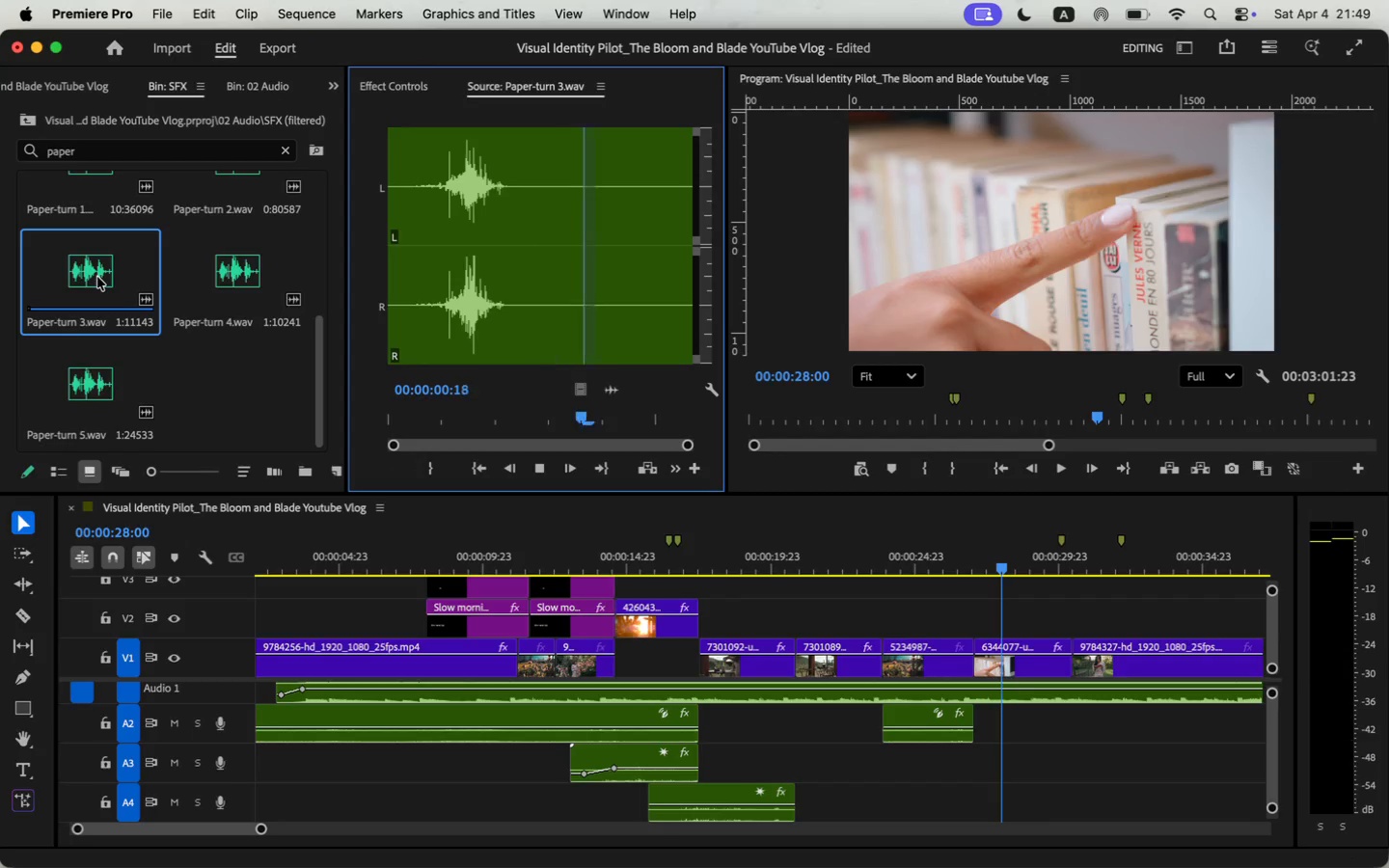 
double_click([229, 279])
 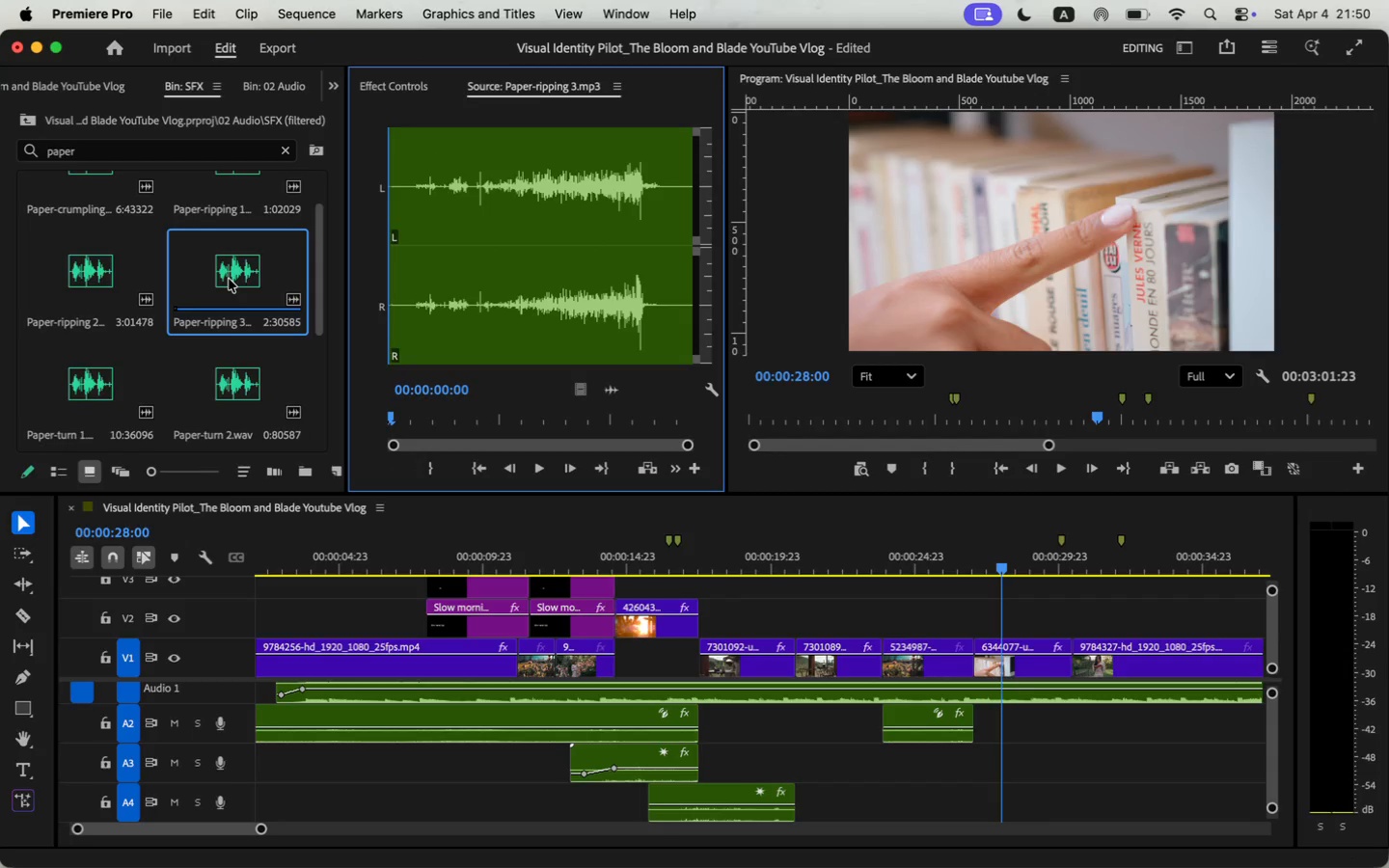 
key(Space)
 